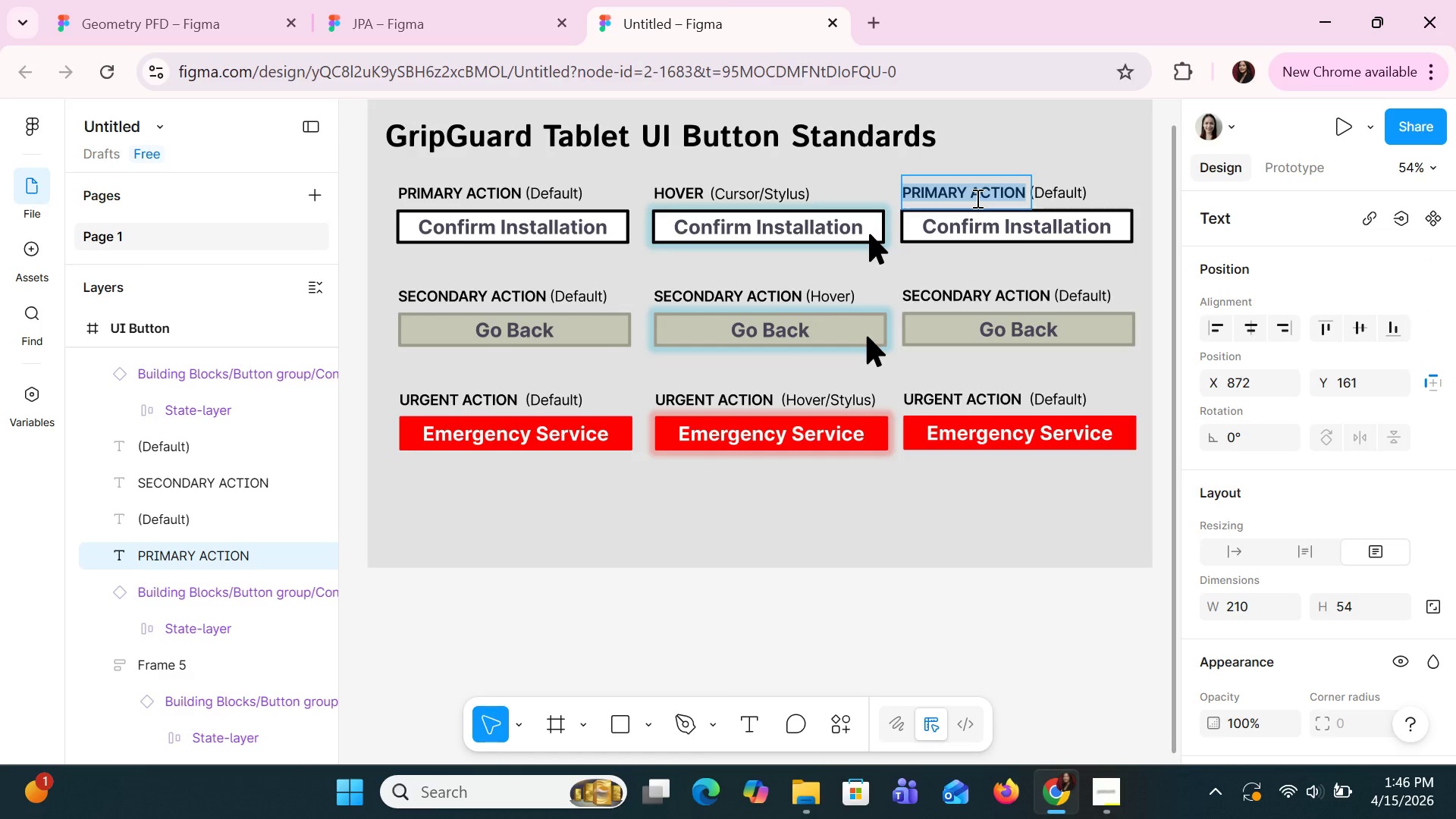 
type(Pre)
key(Backspace)
key(Backspace)
type(RESSES)
key(Backspace)
type(D)
 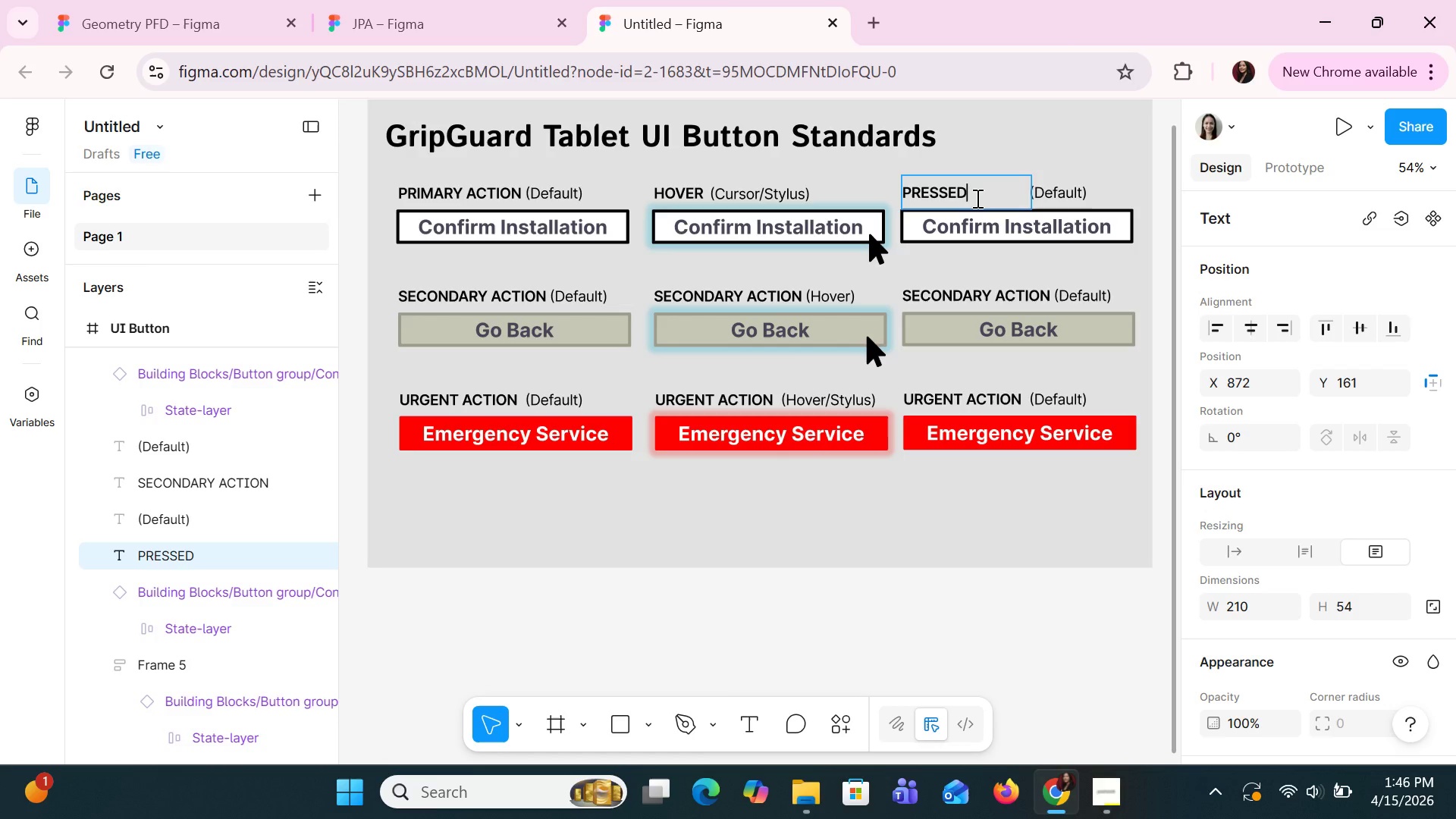 
wait(8.22)
 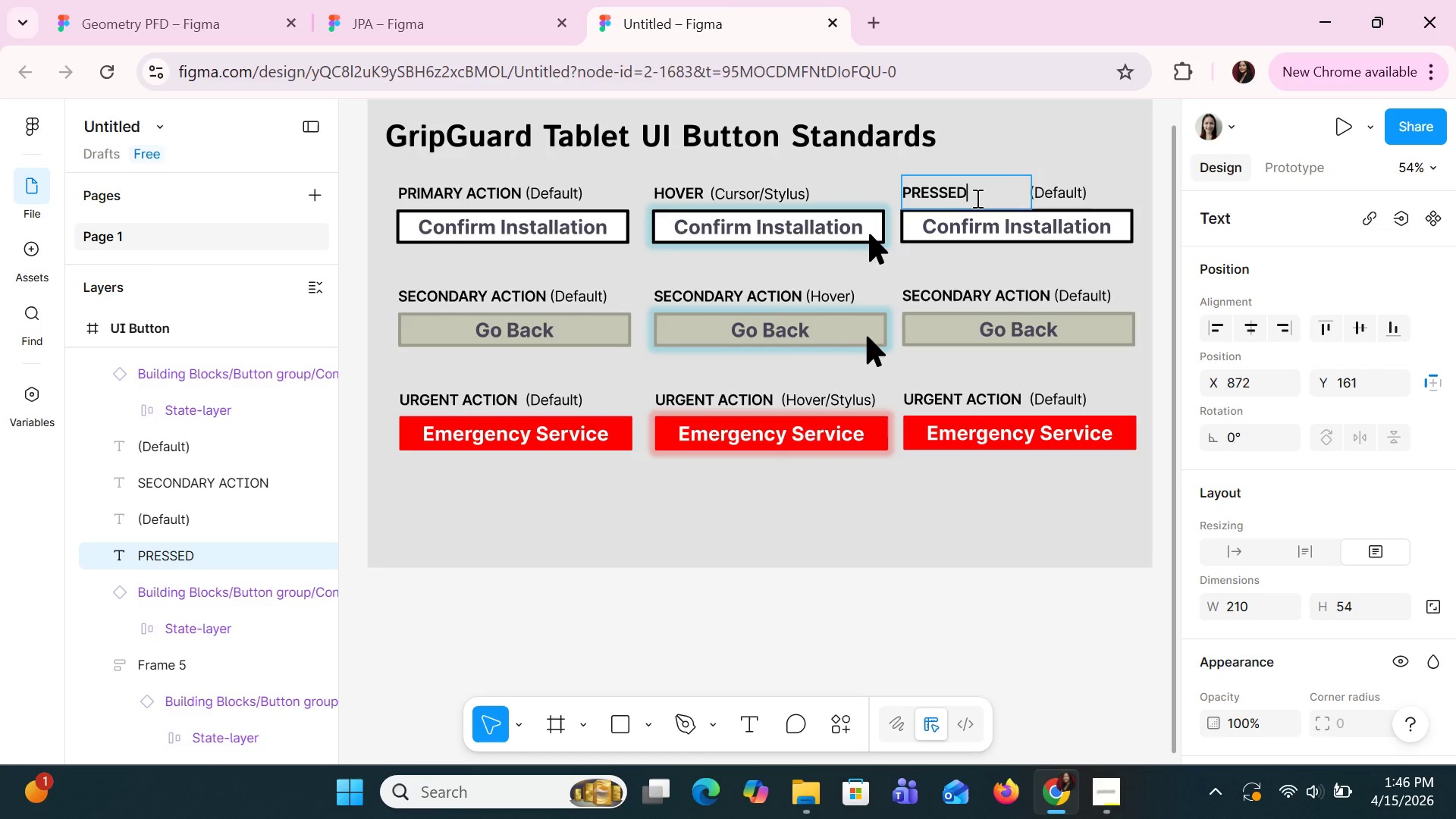 
type( ACTIO)
key(Backspace)
type(OB)
key(Backspace)
type(N)
 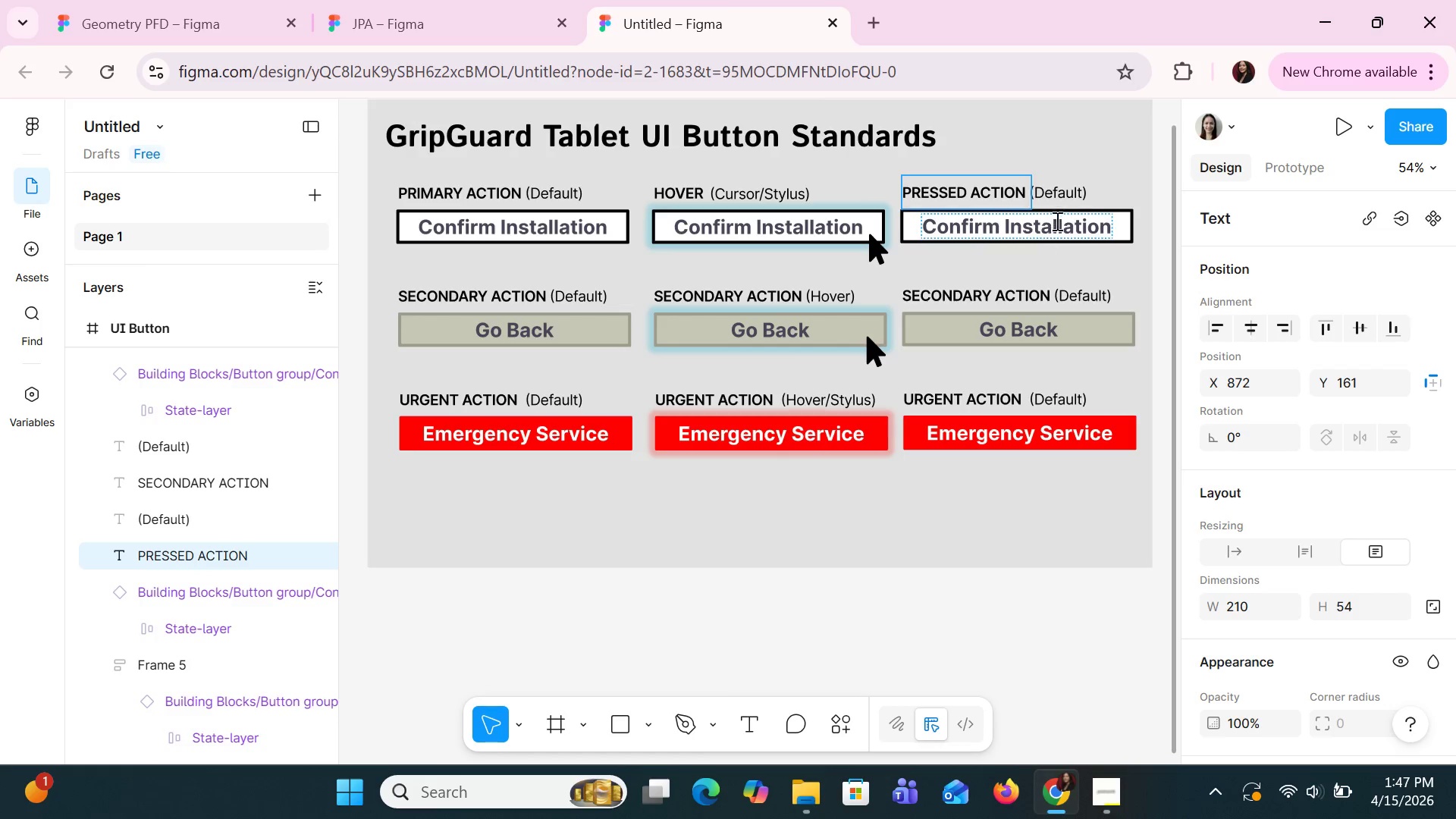 
left_click_drag(start_coordinate=[1053, 198], to_coordinate=[1052, 204])
 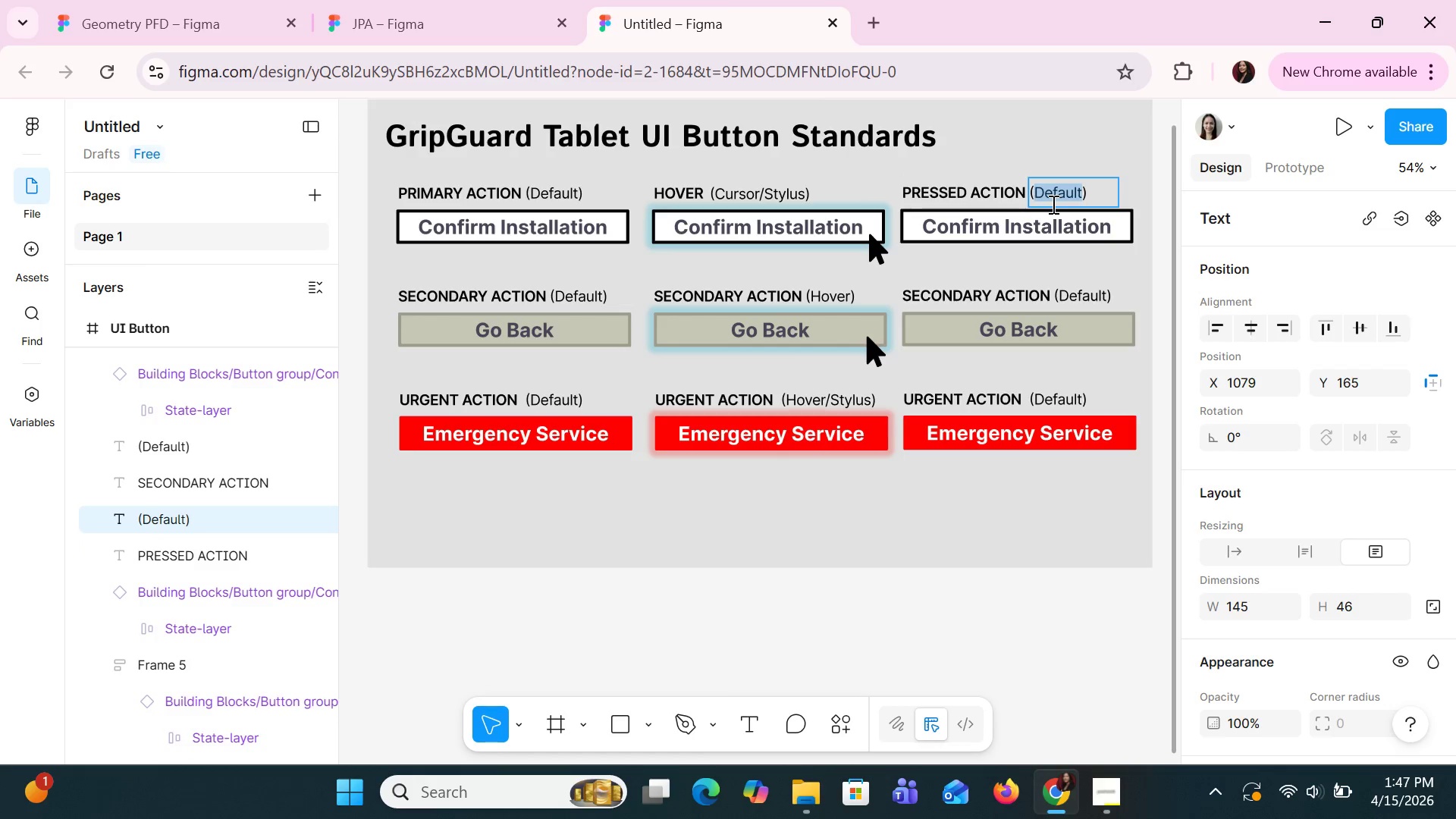 
type(Pressed)
 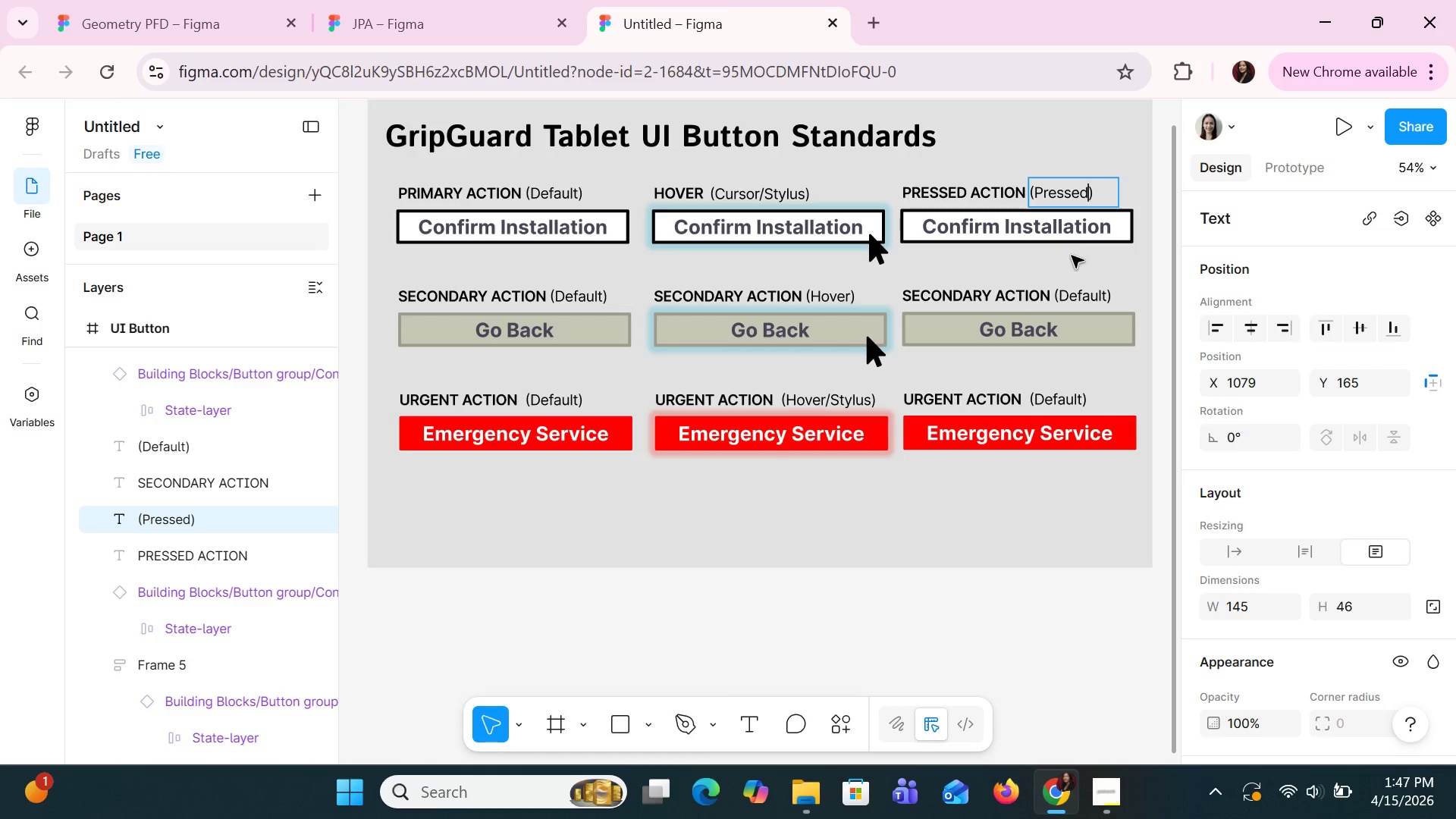 
left_click([1072, 256])
 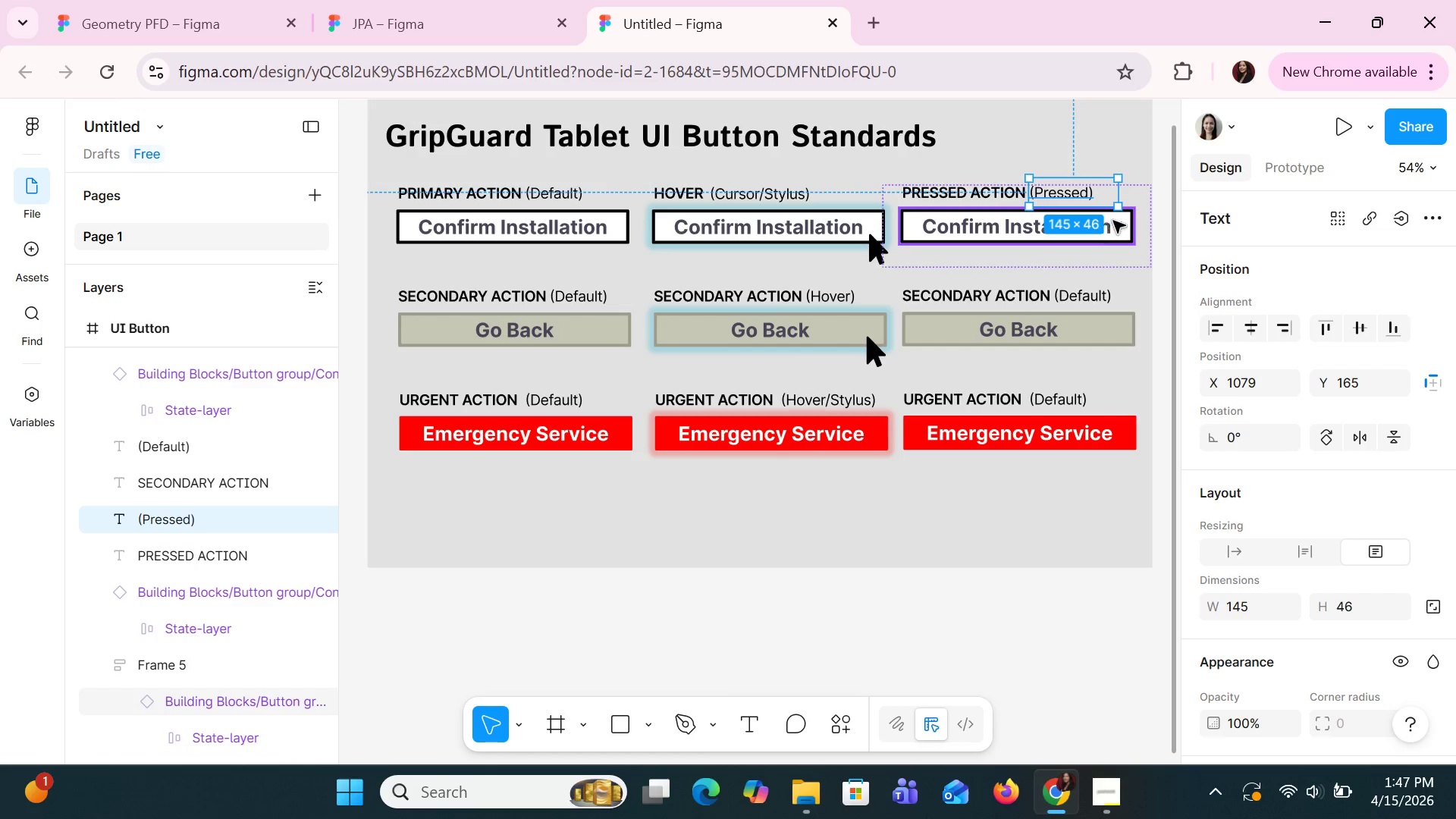 
left_click([1125, 221])
 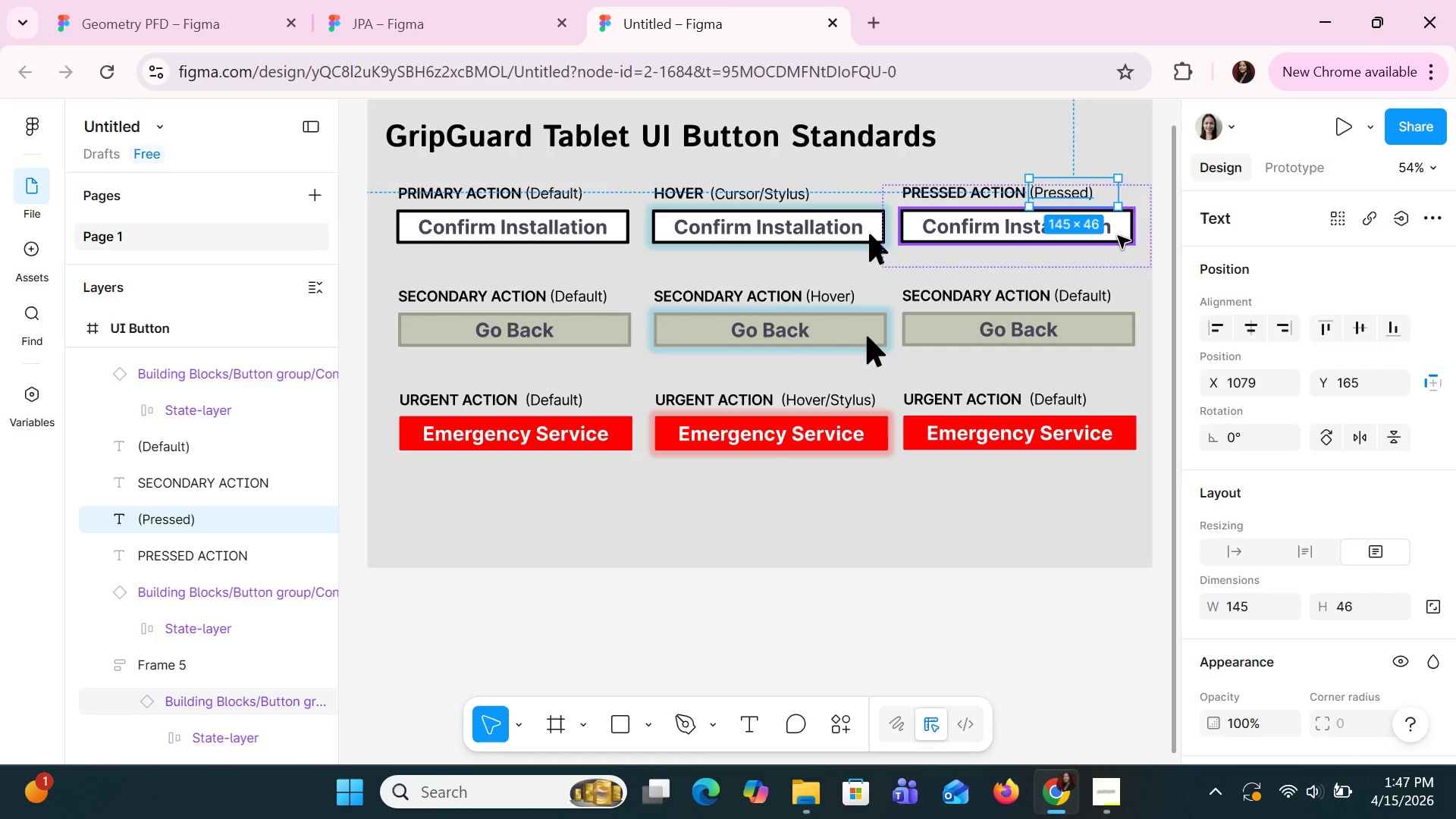 
left_click([1118, 236])
 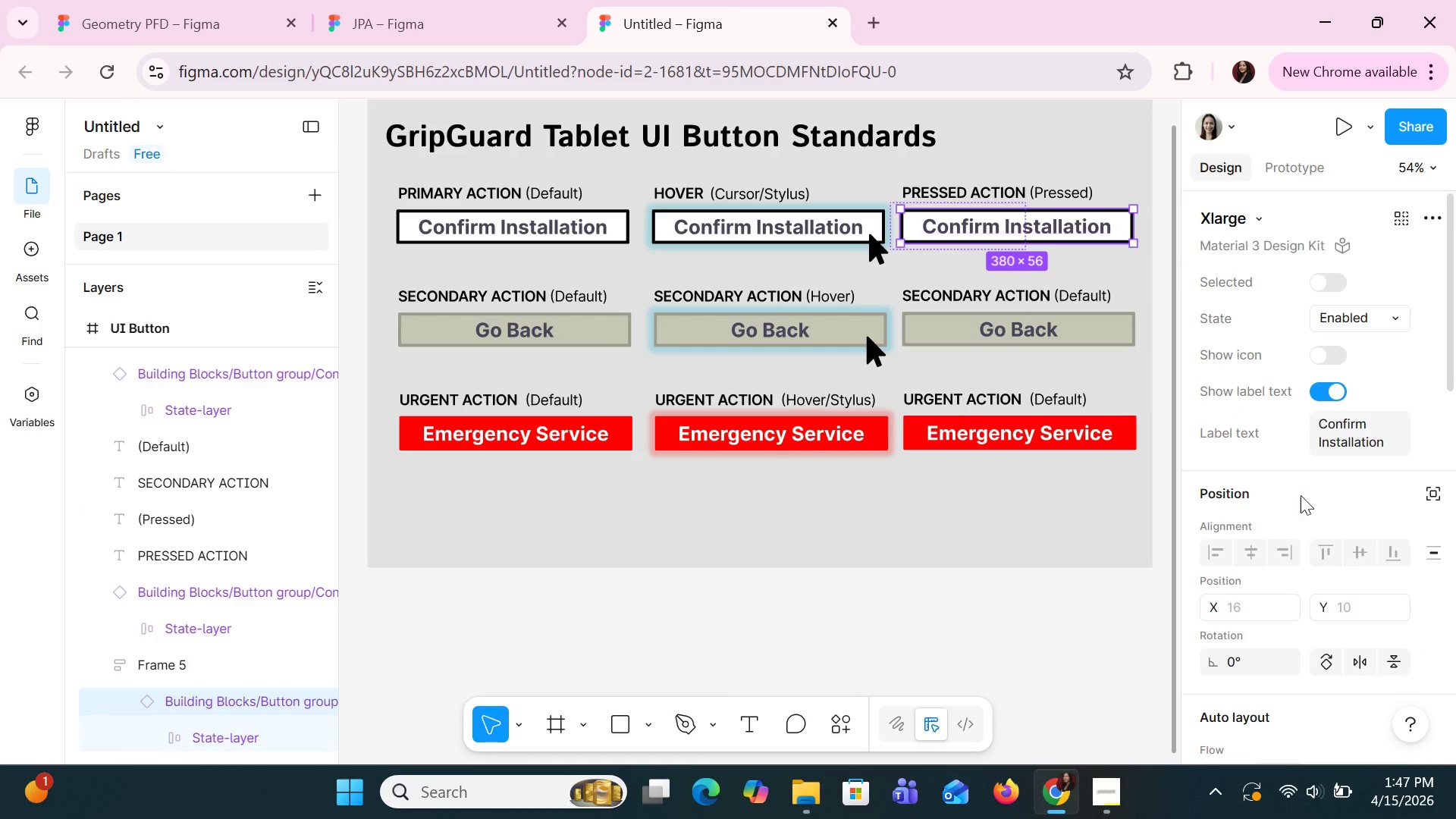 
scroll: coordinate [1316, 571], scroll_direction: down, amount: 6.0
 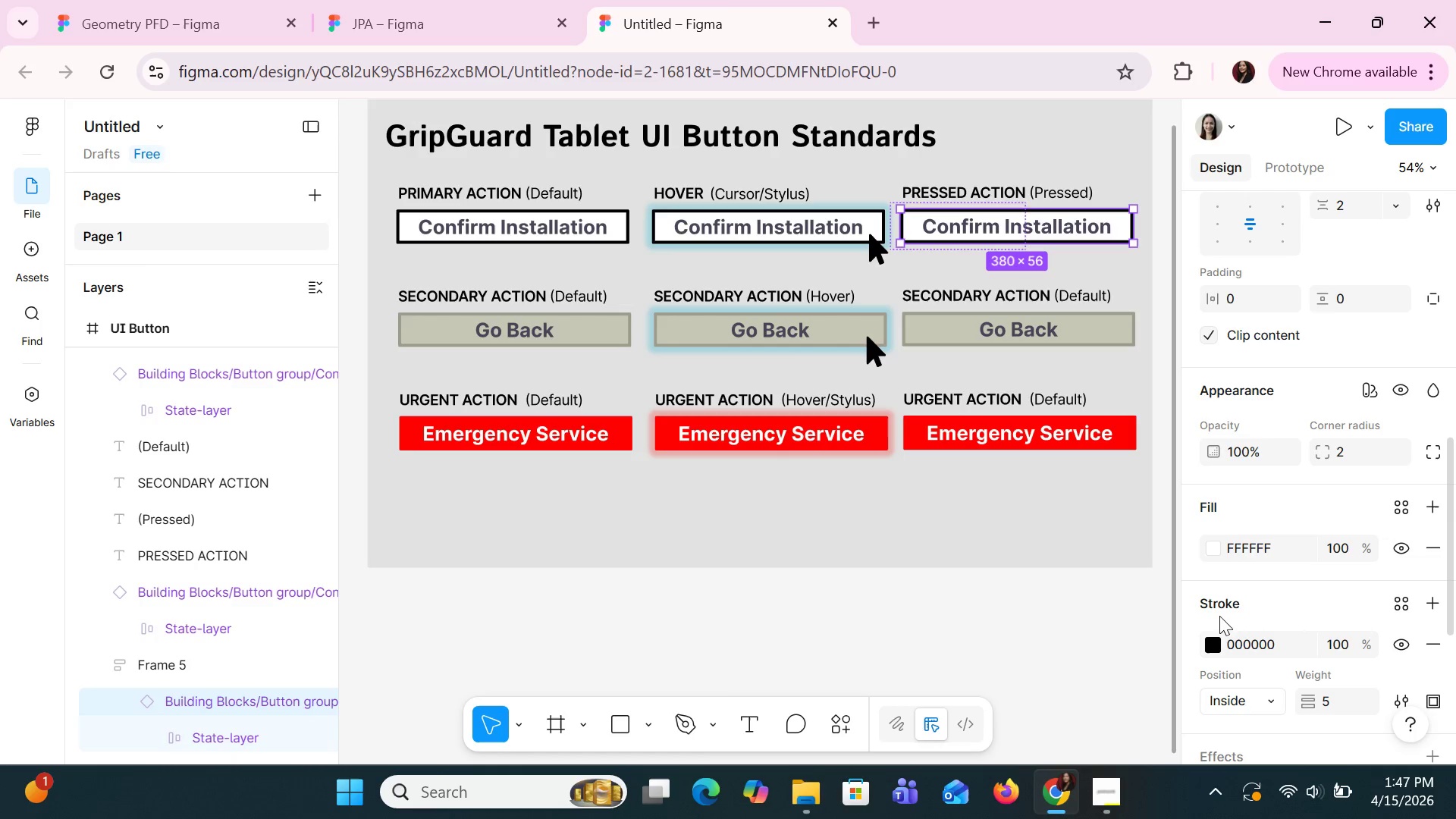 
left_click([1212, 551])
 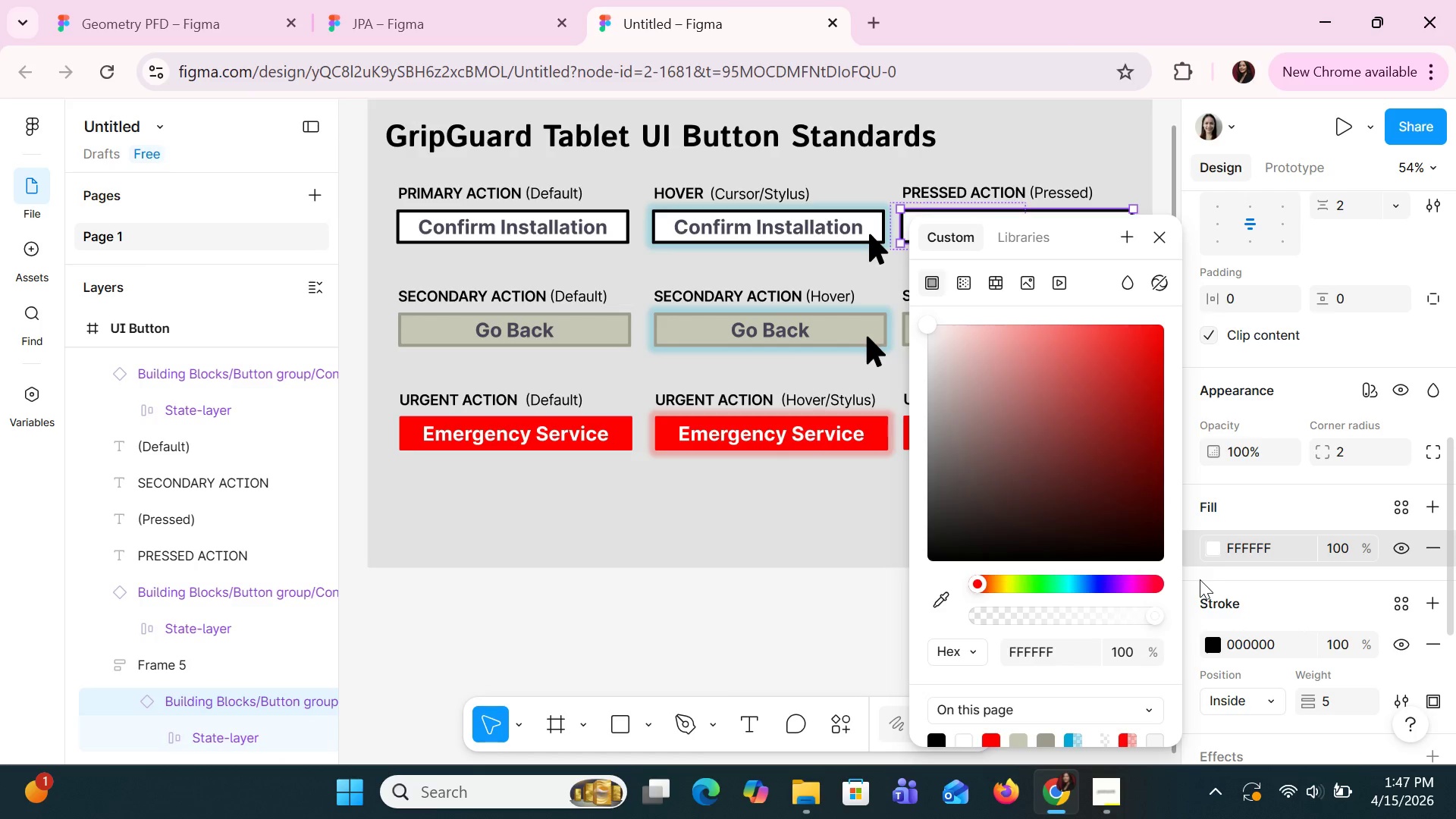 
left_click([1097, 582])
 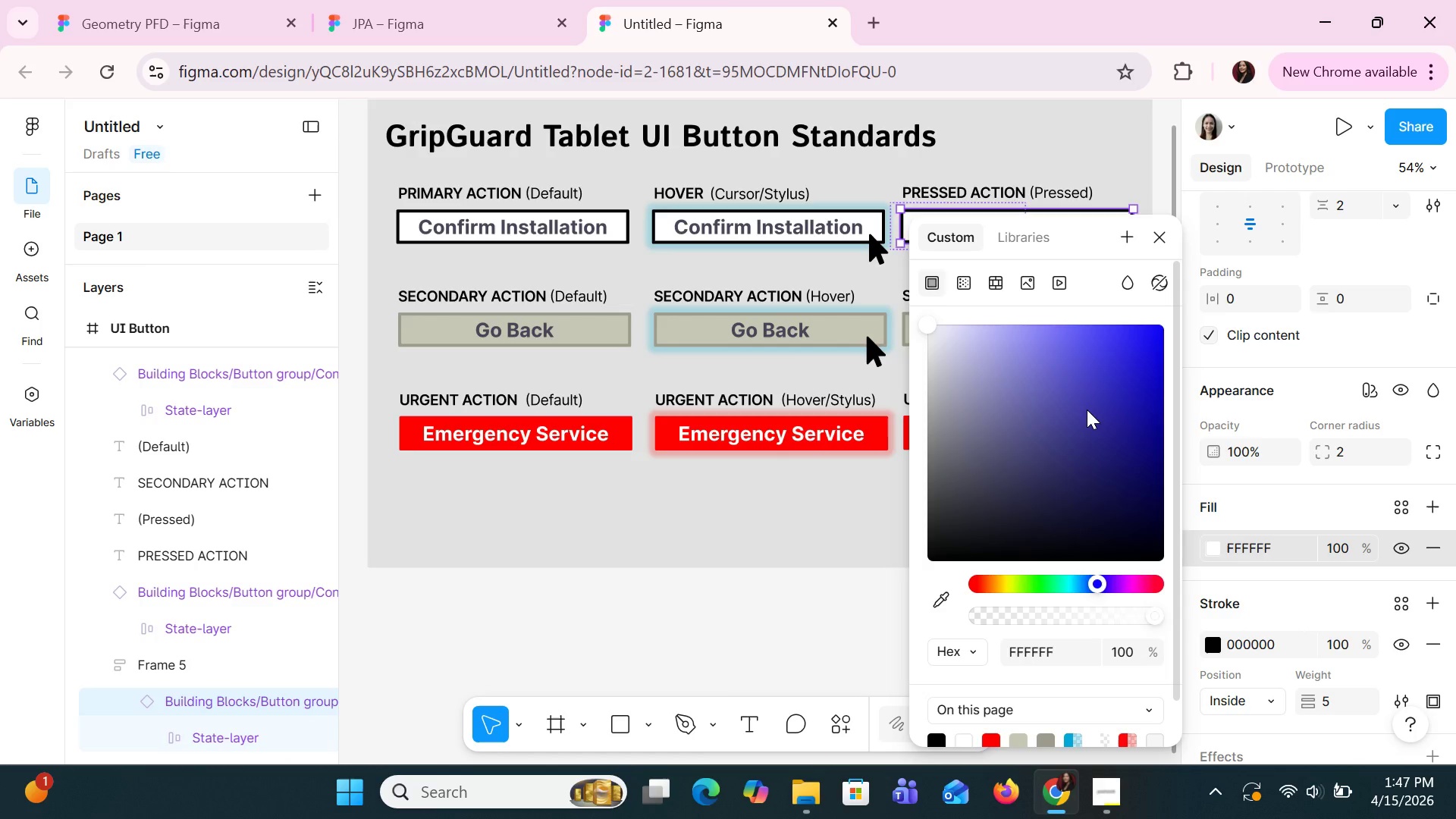 
left_click([1087, 410])
 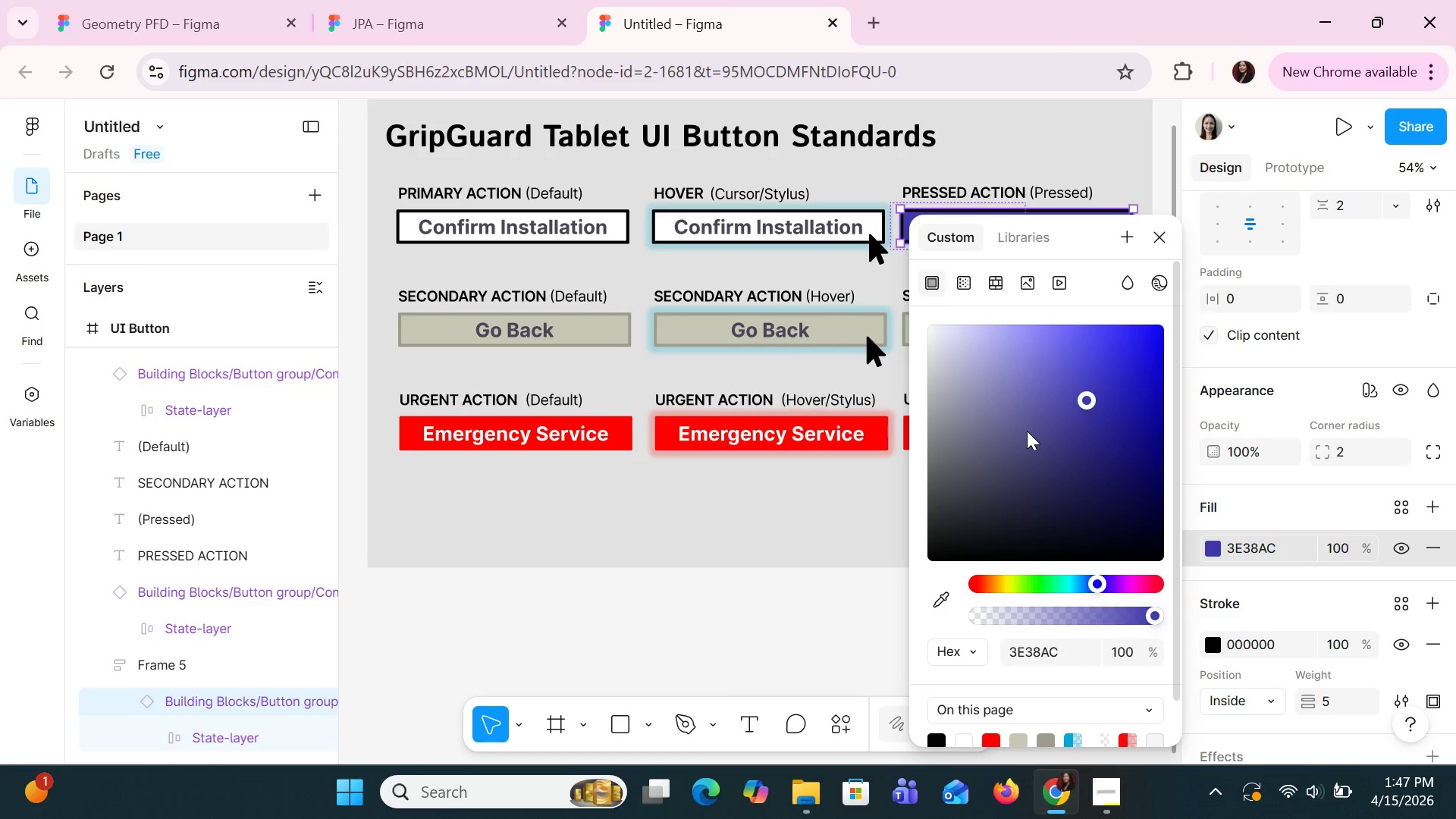 
left_click([1020, 409])
 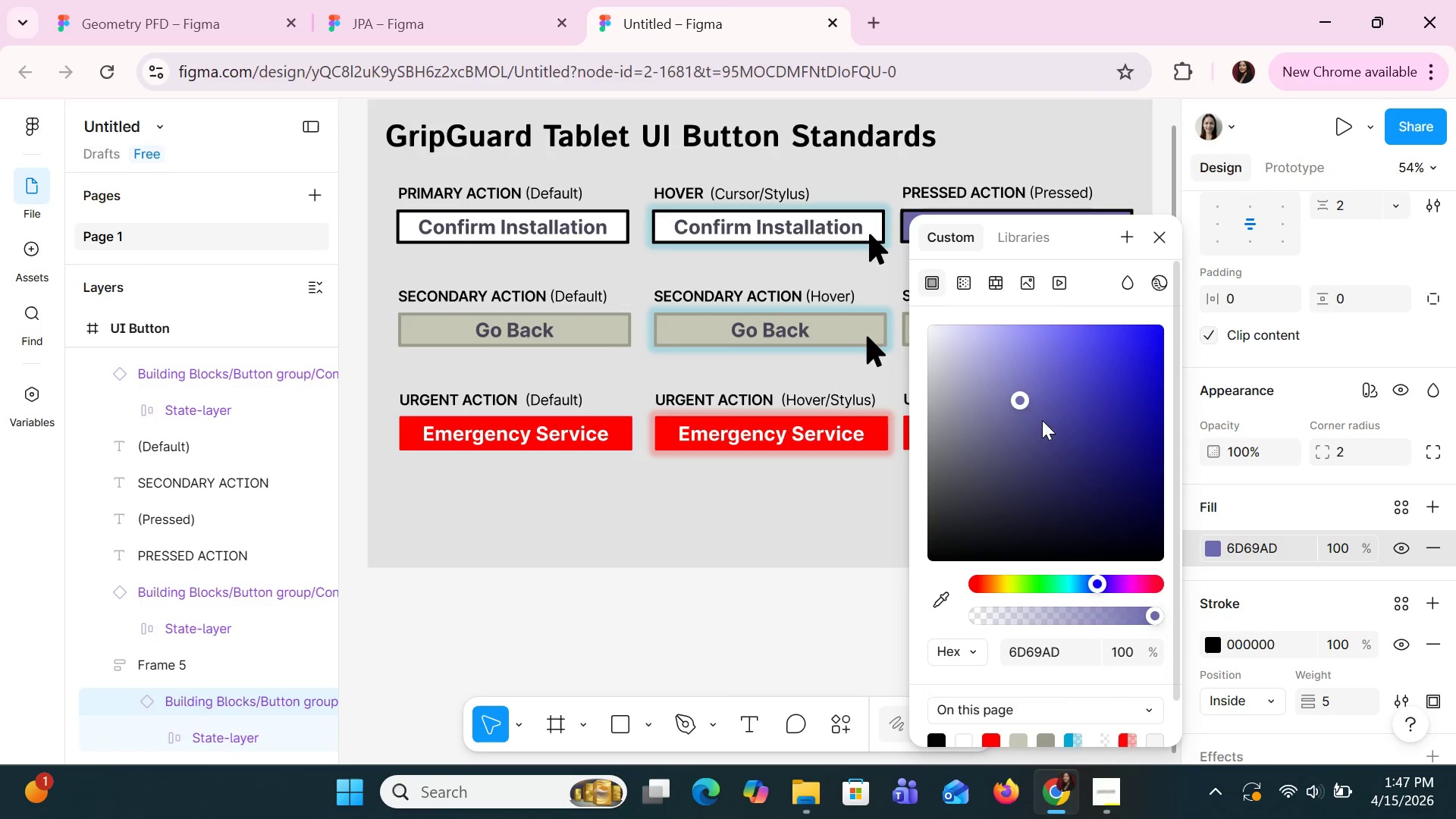 
left_click([1048, 425])
 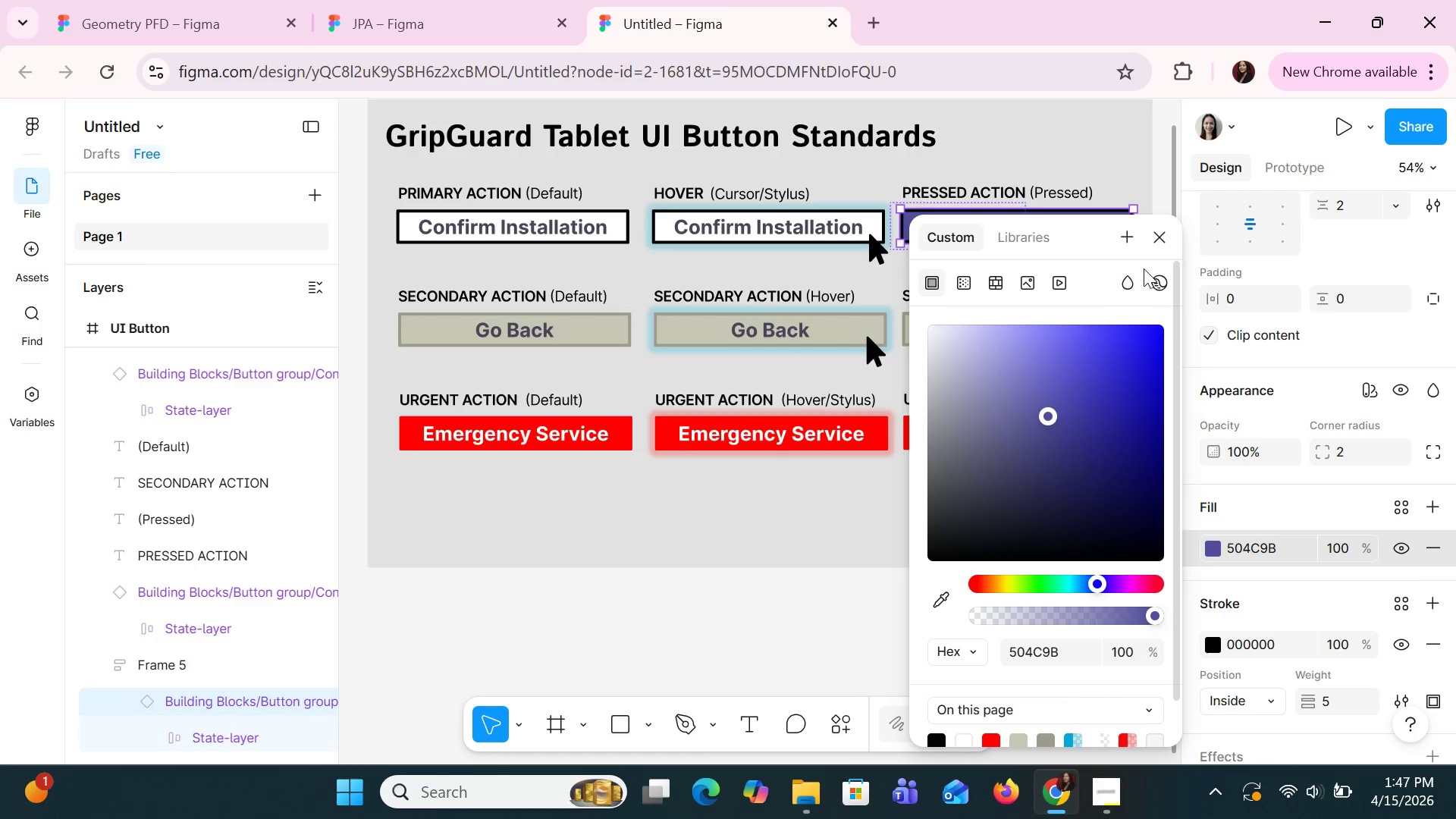 
left_click([1155, 240])
 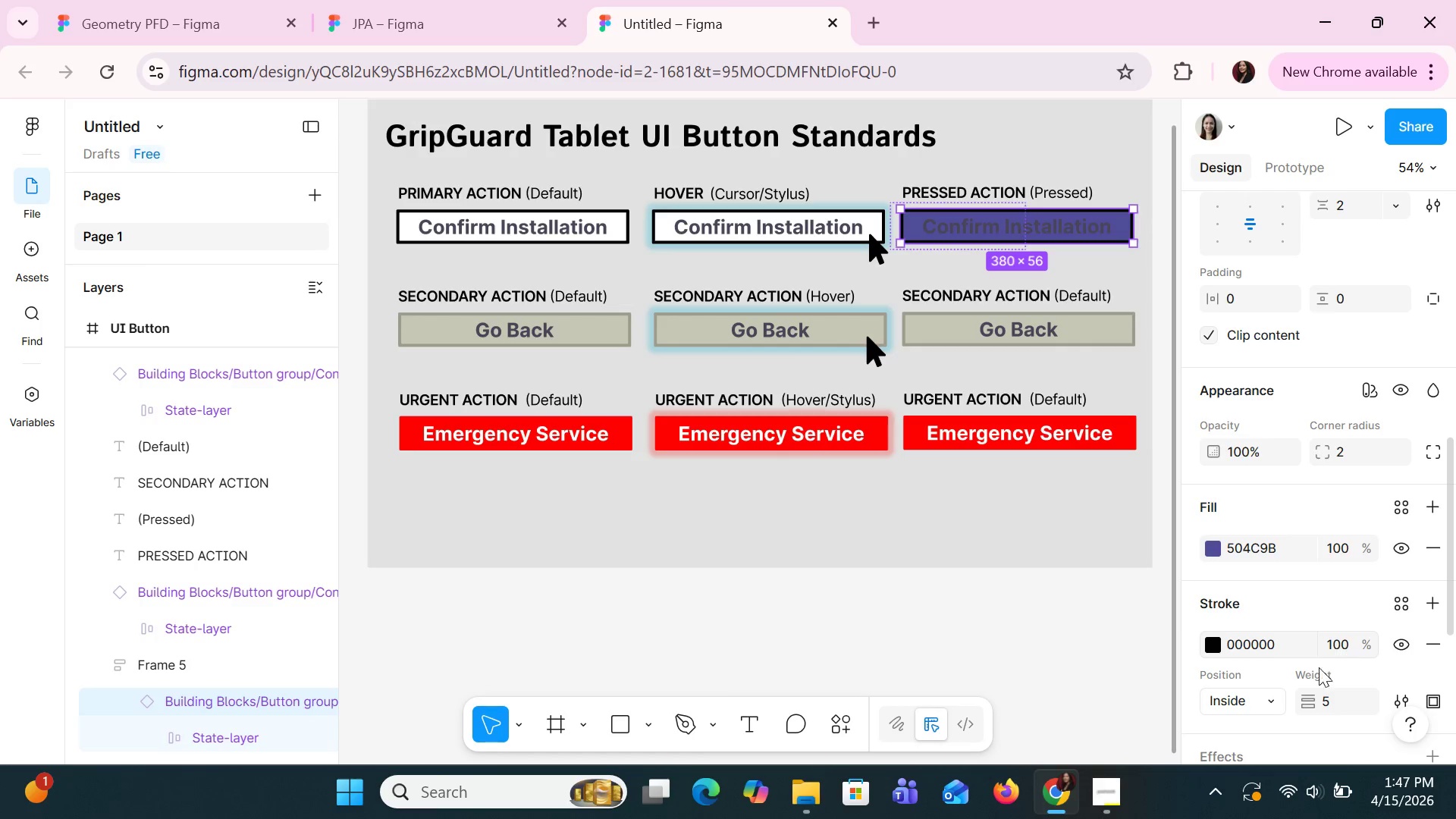 
left_click([1247, 650])
 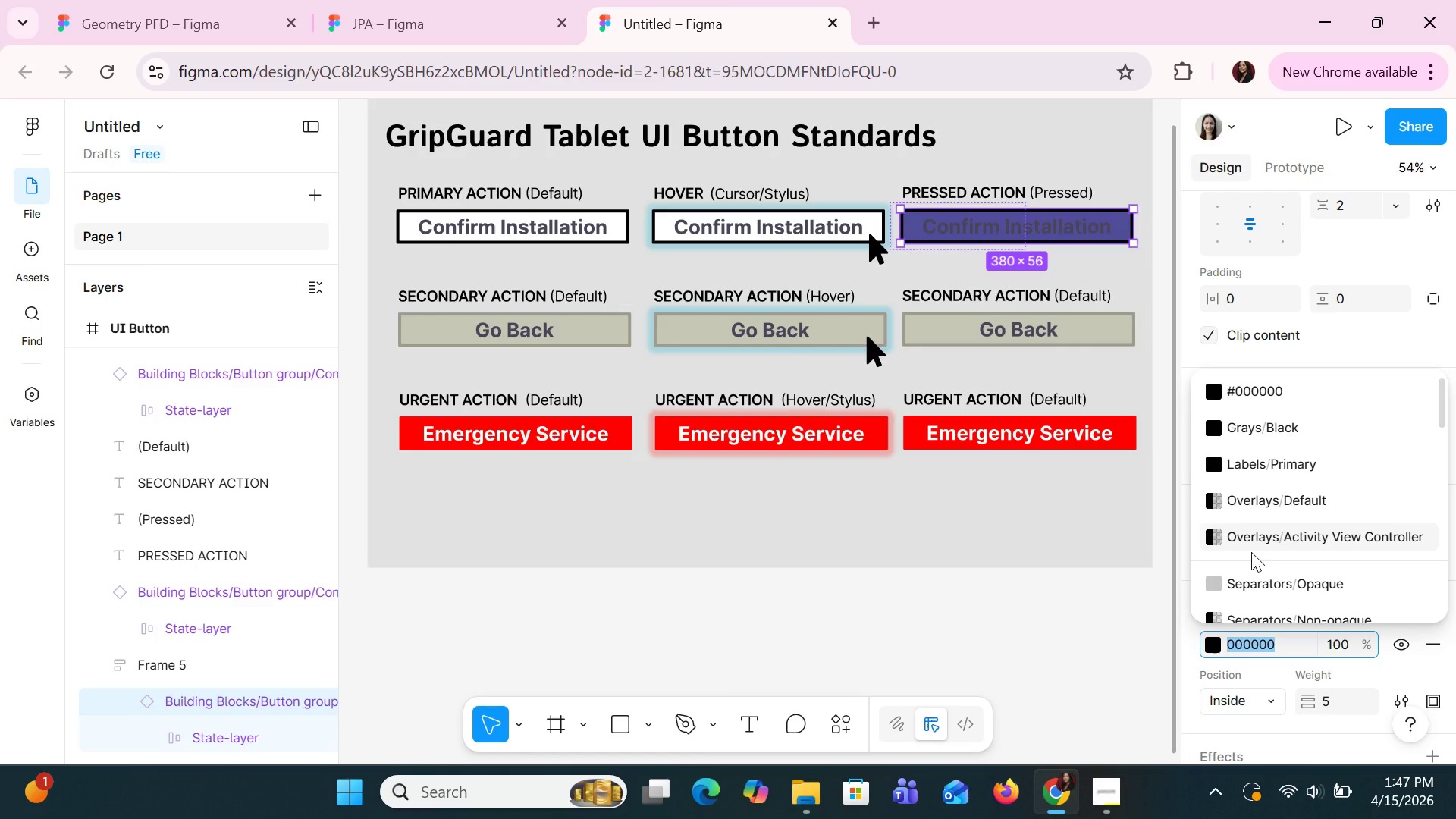 
key(W)
 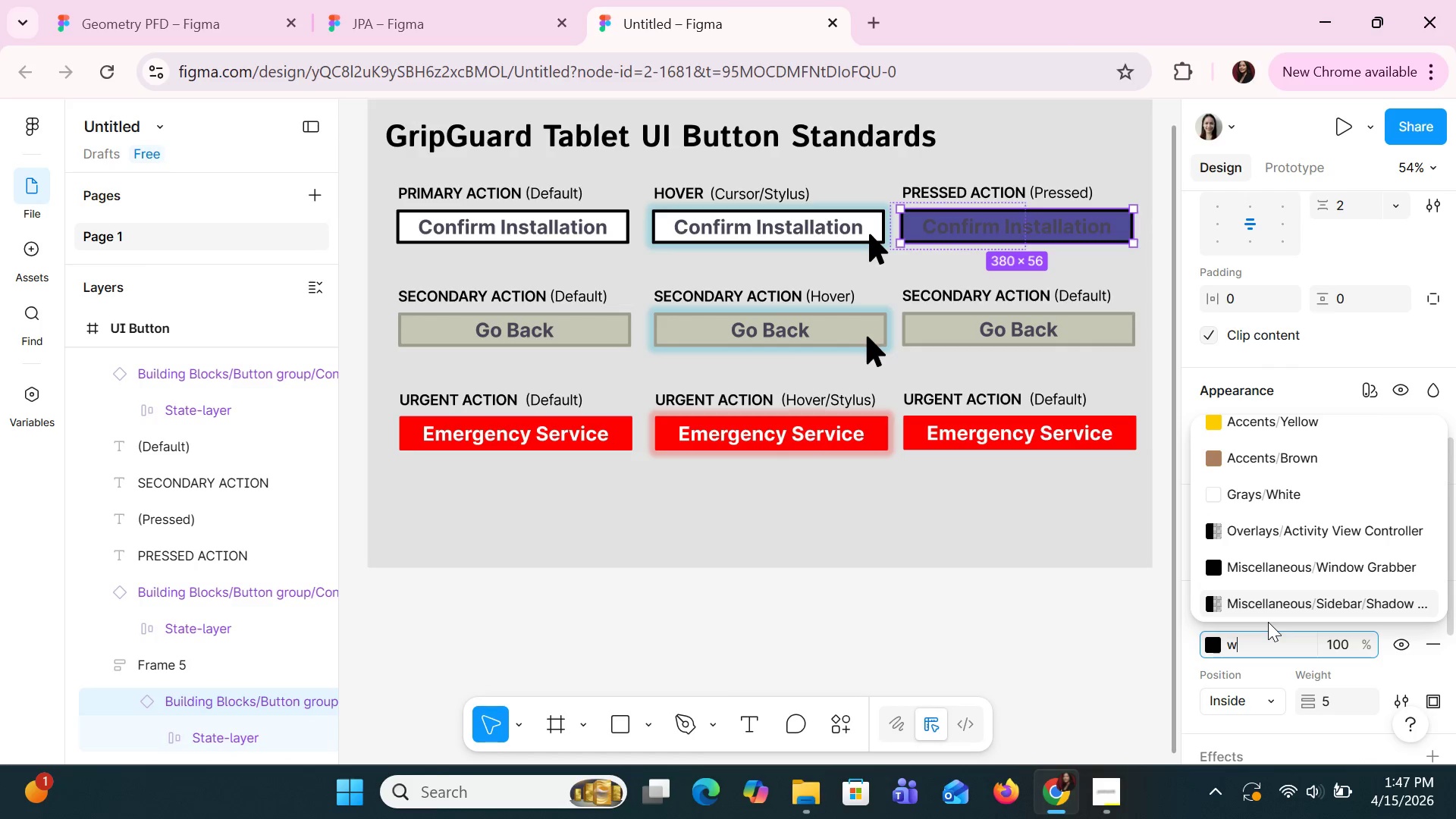 
type(hite)
 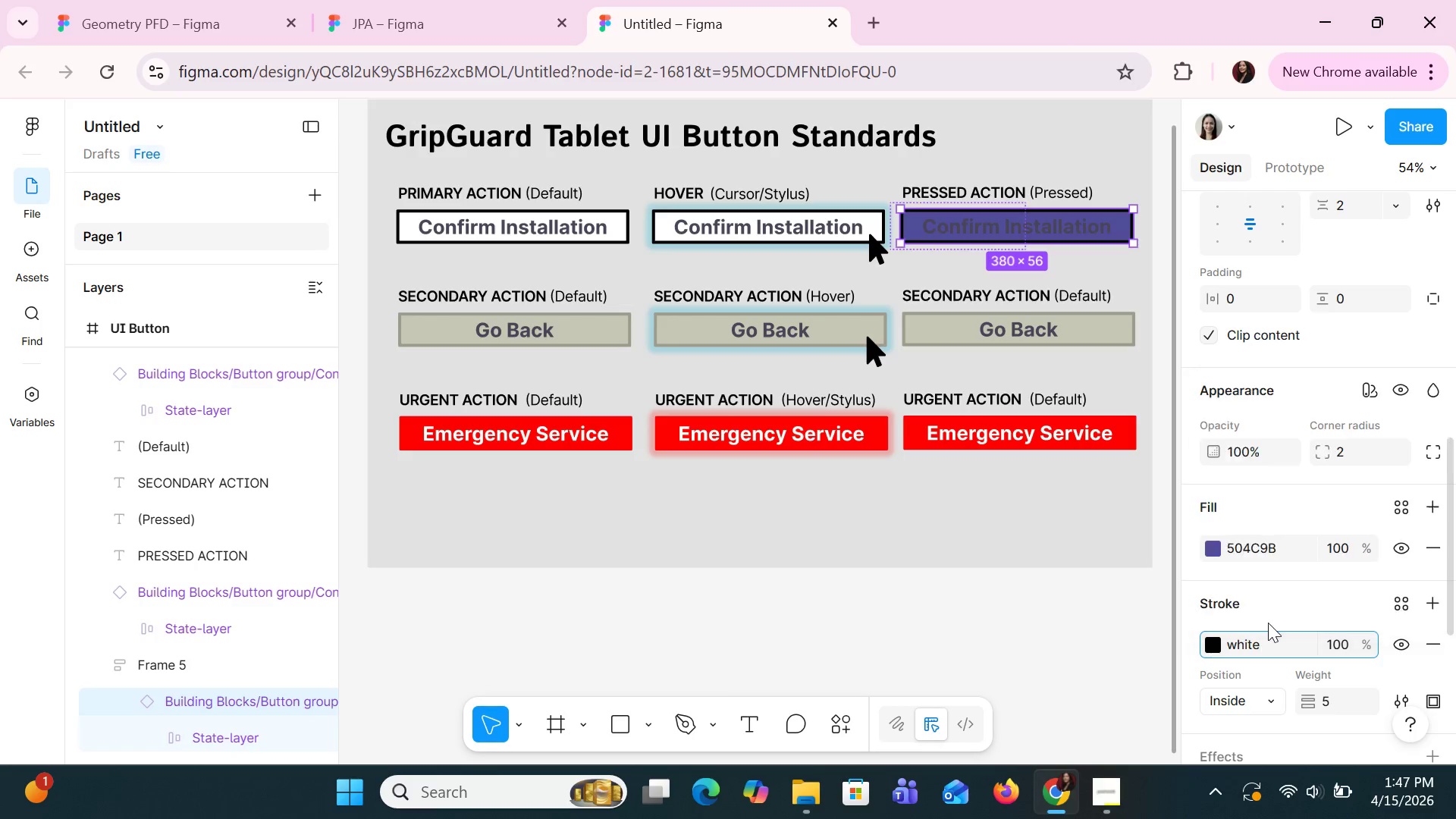 
key(Enter)
 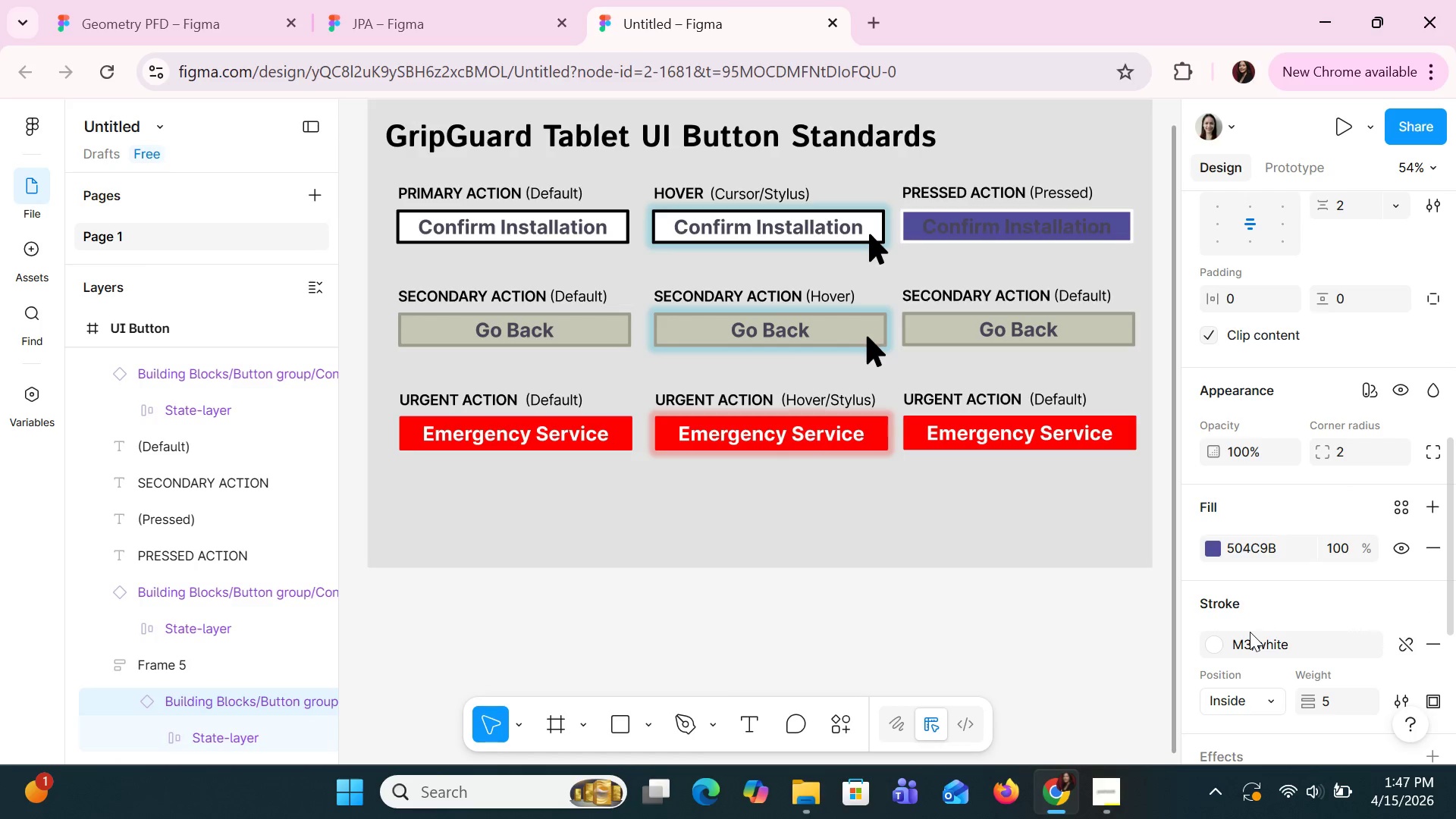 
key(Control+Z)
 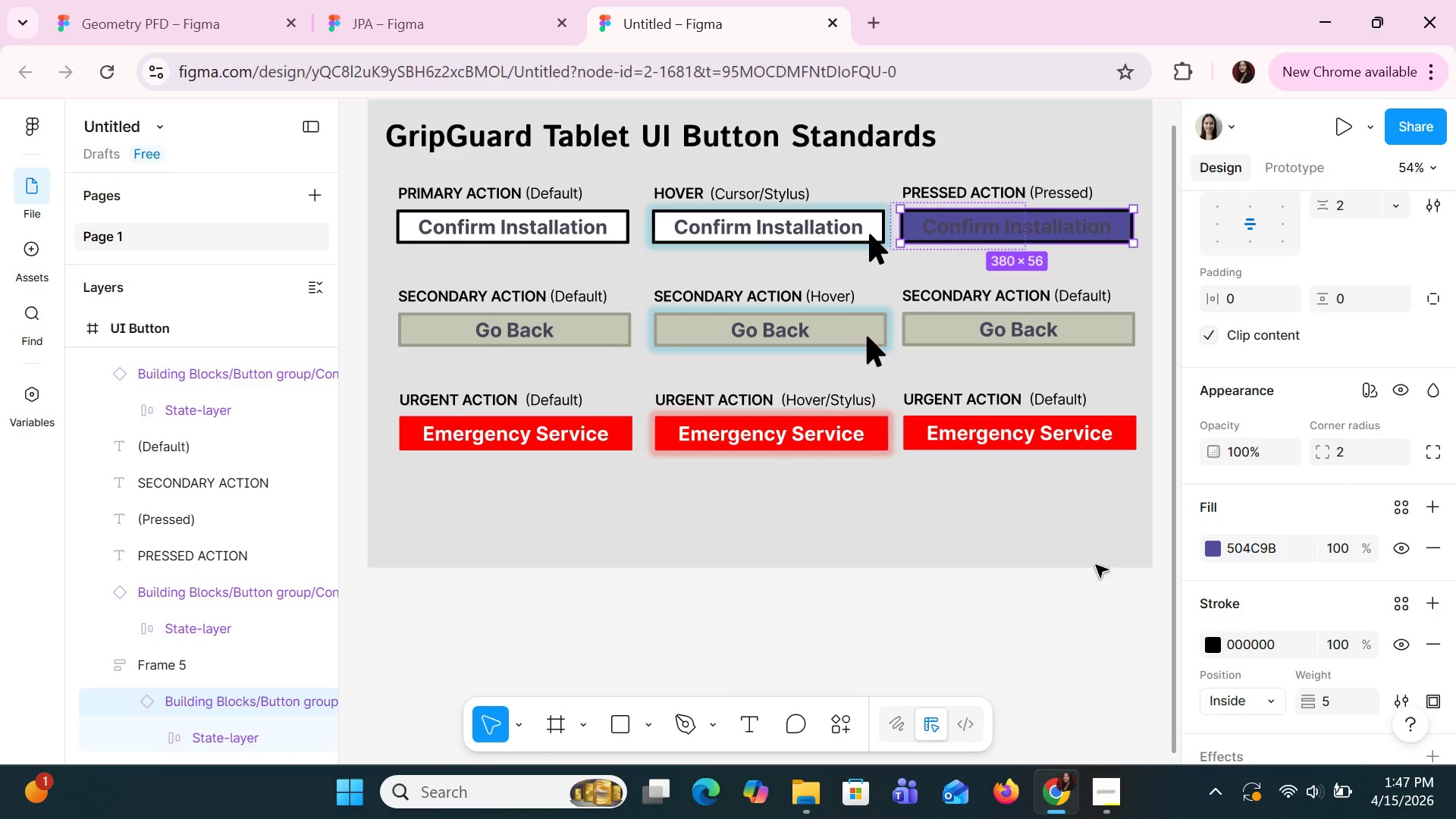 
left_click([1037, 506])
 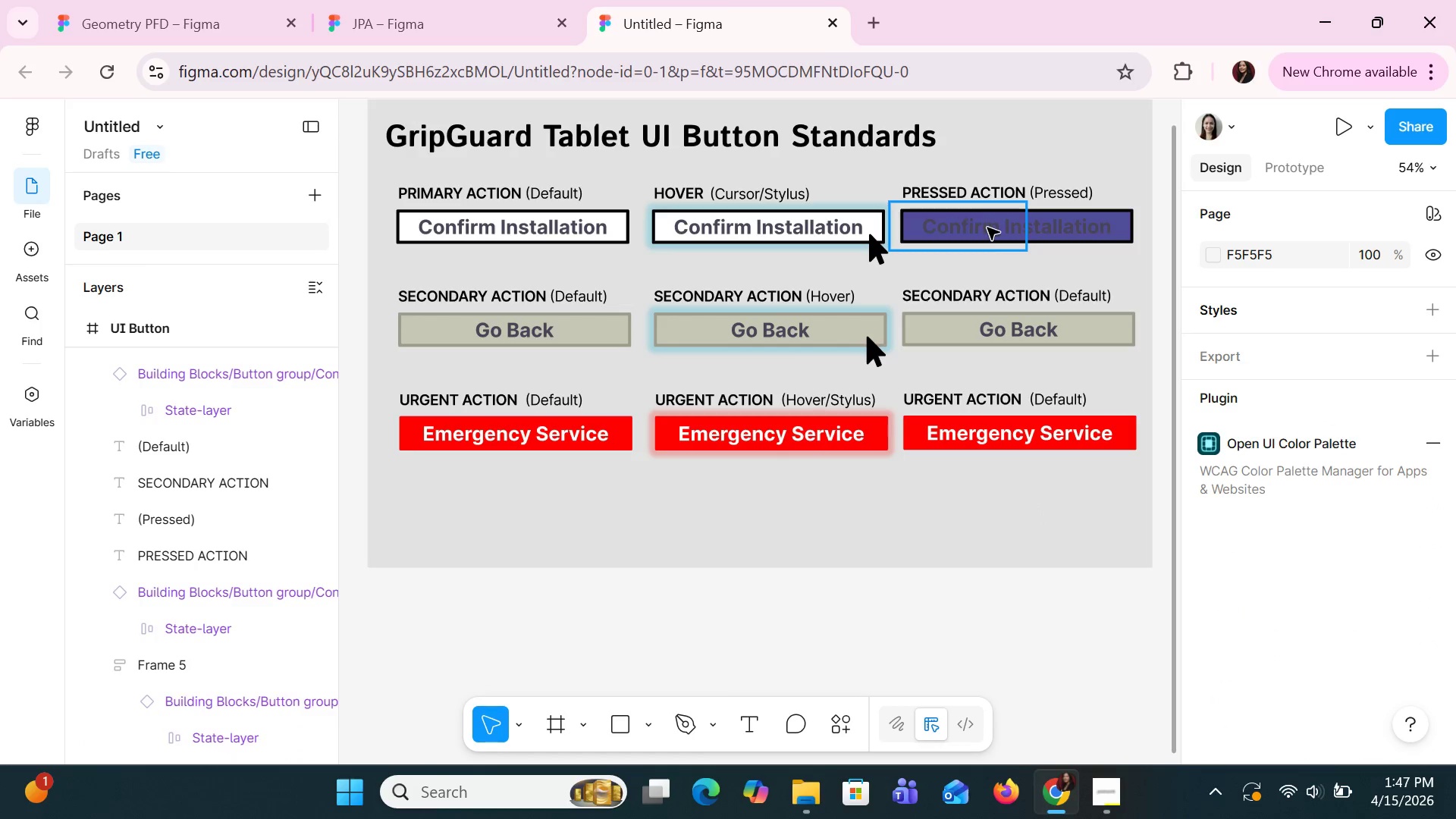 
left_click([987, 228])
 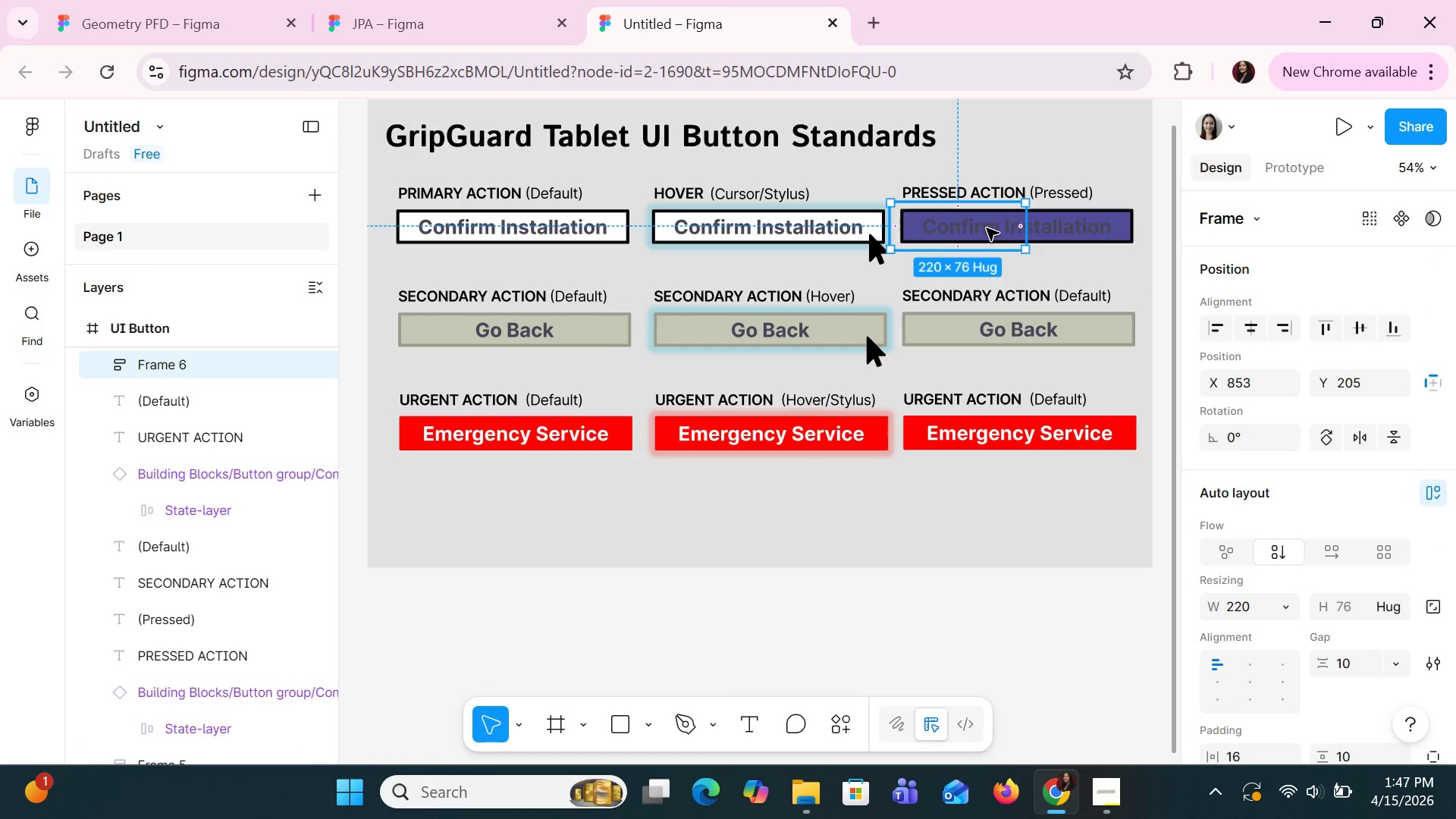 
double_click([984, 227])
 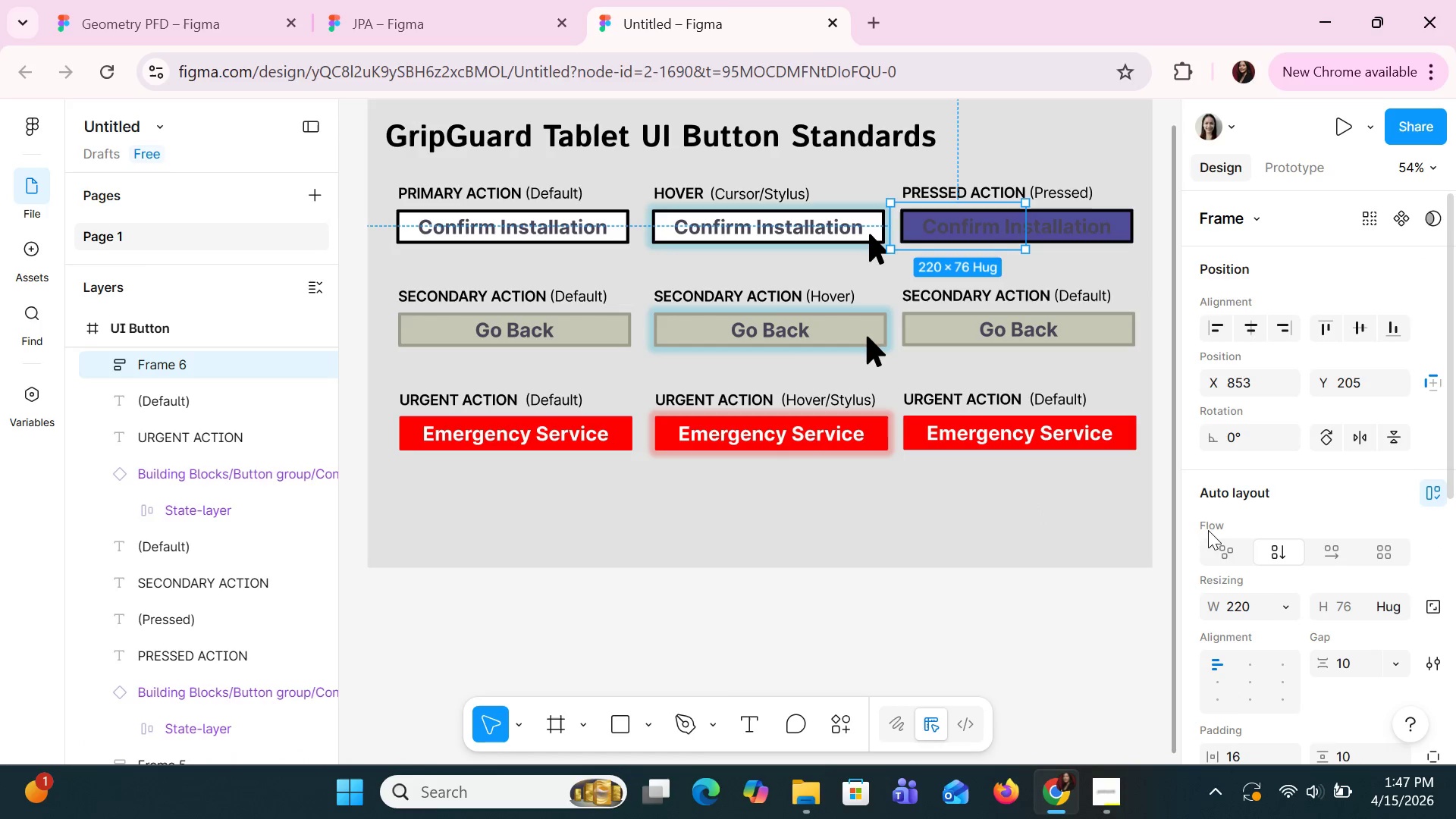 
scroll: coordinate [1399, 672], scroll_direction: down, amount: 5.0
 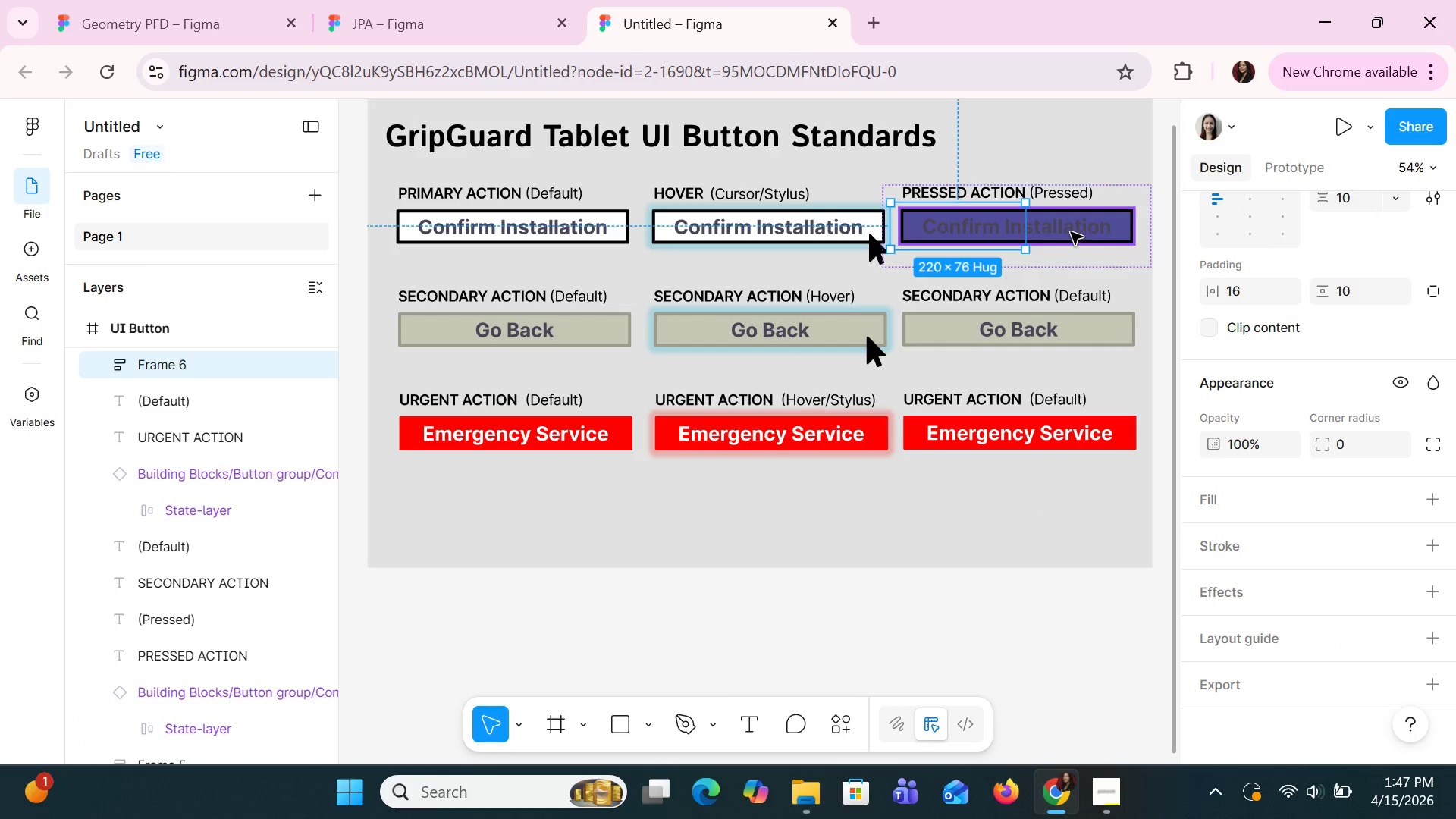 
double_click([1071, 232])
 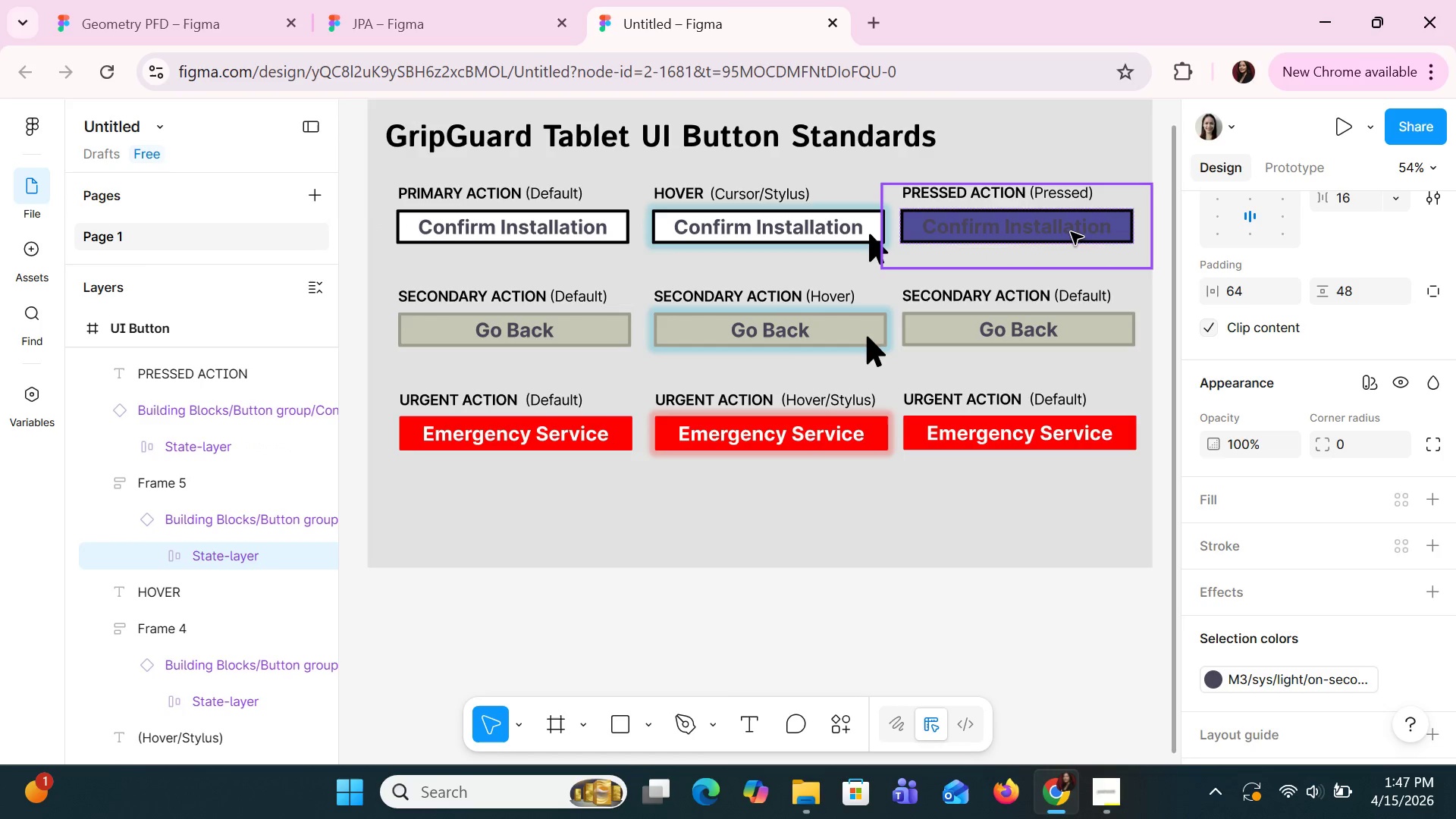 
triple_click([1071, 232])
 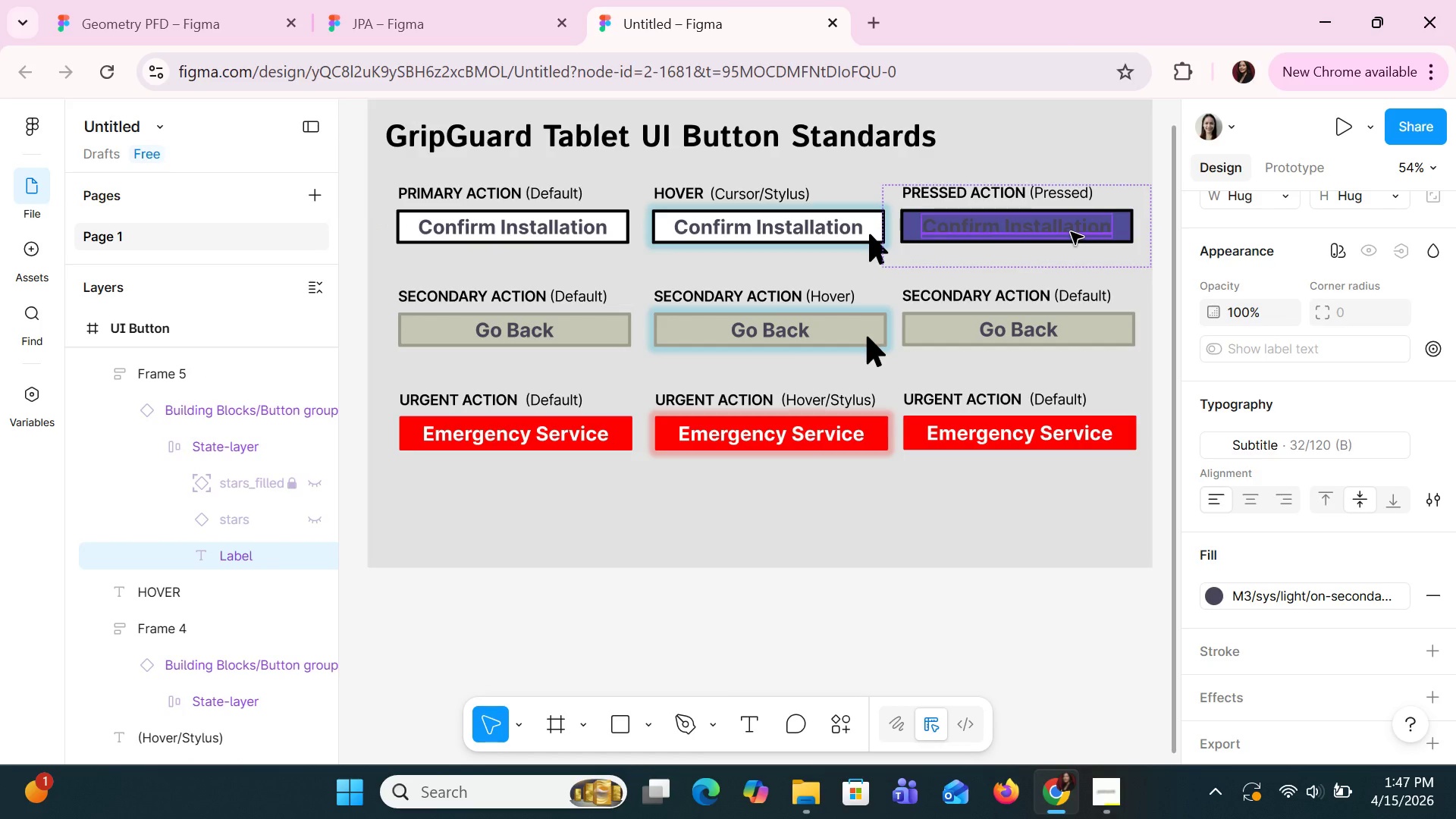 
double_click([1071, 232])
 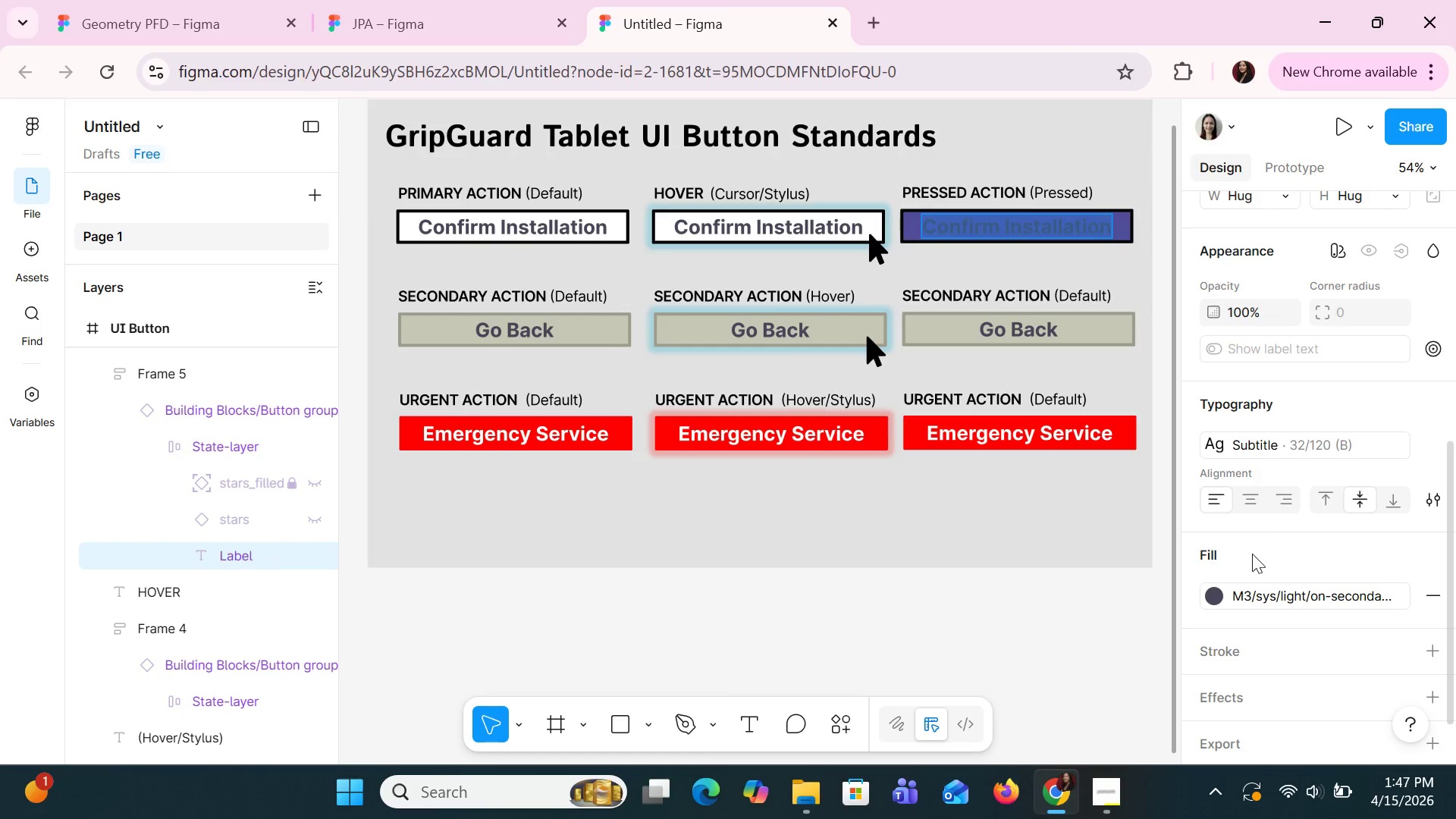 
left_click([1211, 602])
 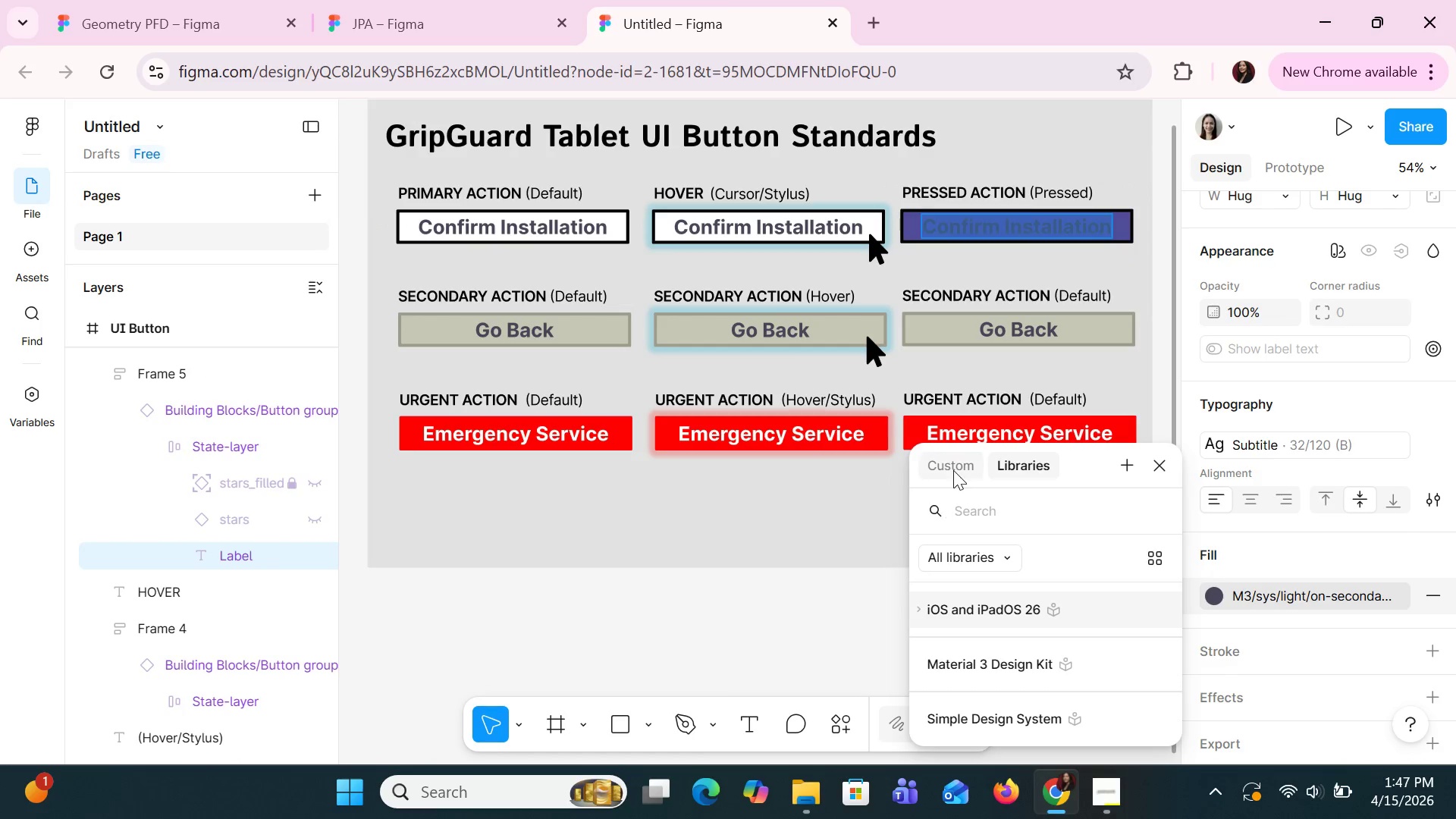 
left_click([953, 470])
 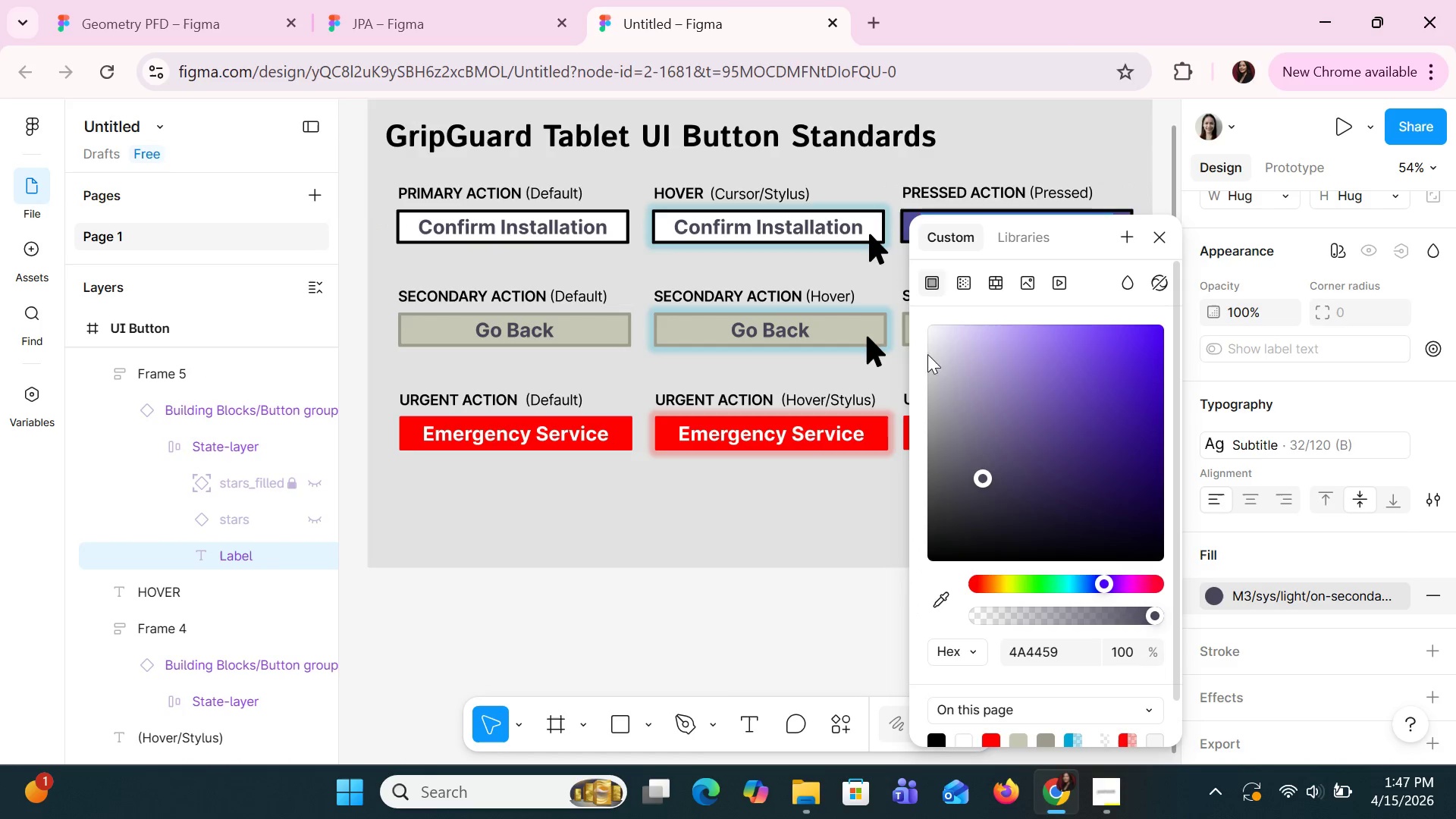 
left_click([937, 340])
 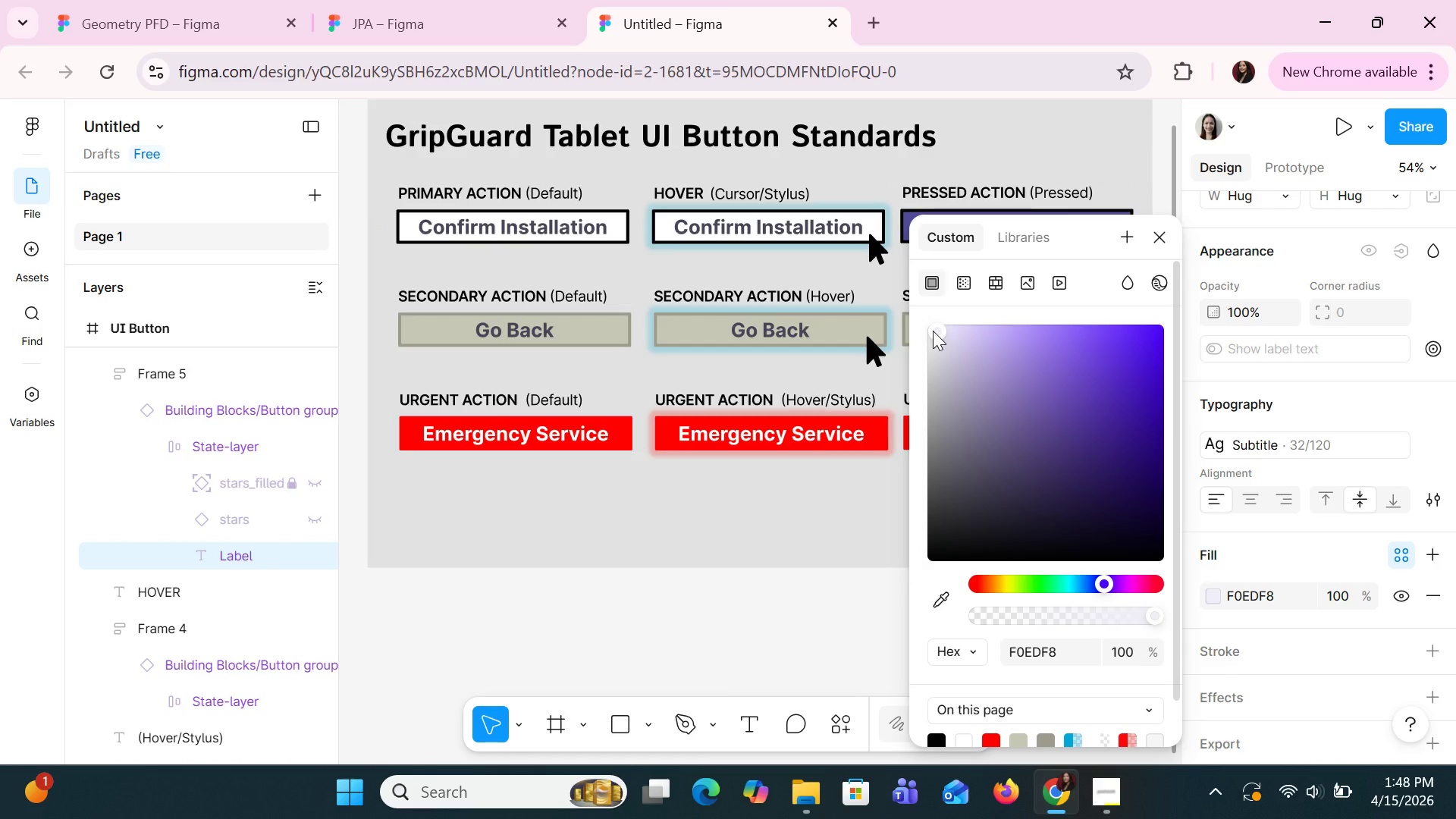 
left_click_drag(start_coordinate=[933, 331], to_coordinate=[907, 309])
 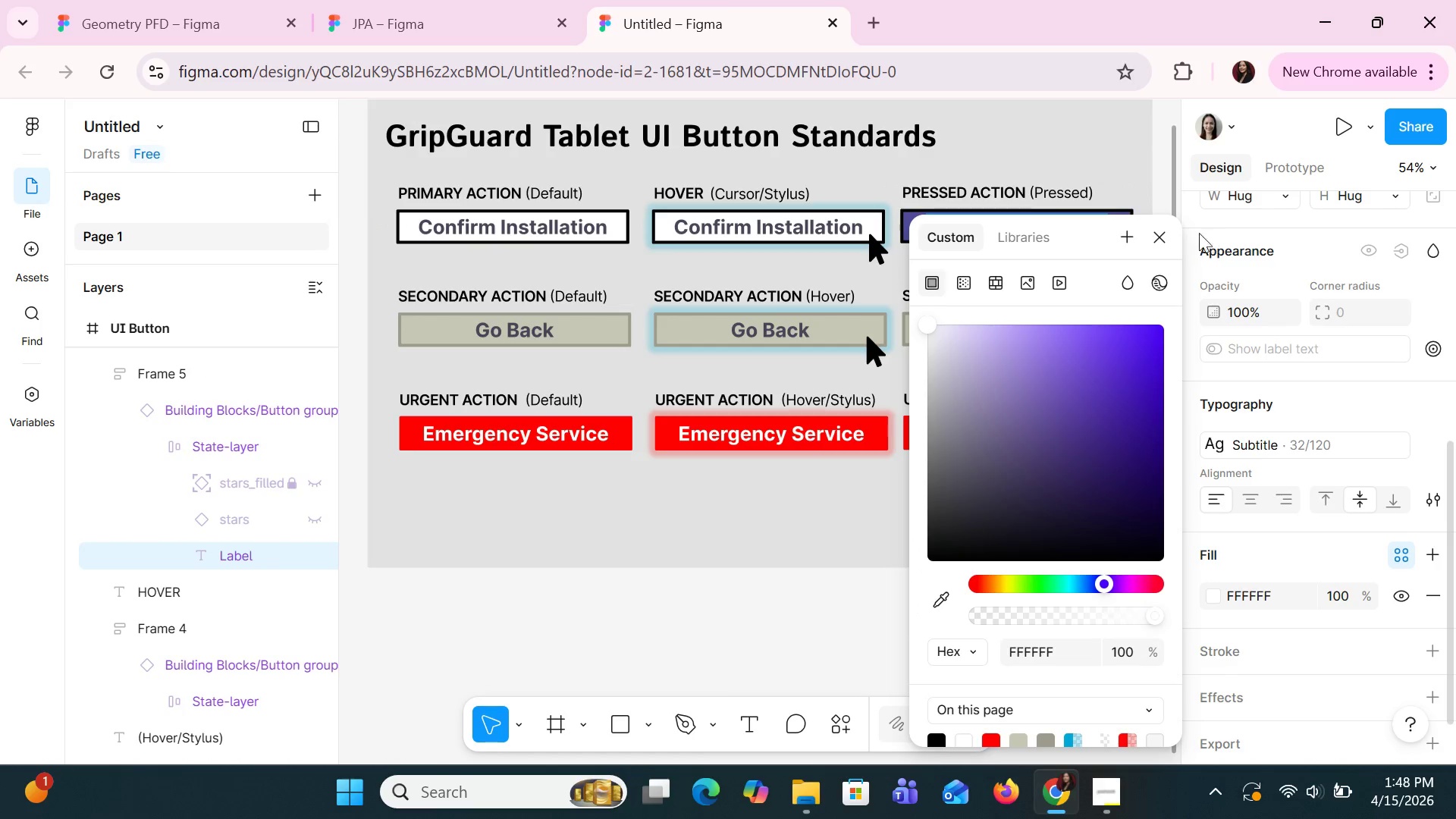 
left_click([1169, 231])
 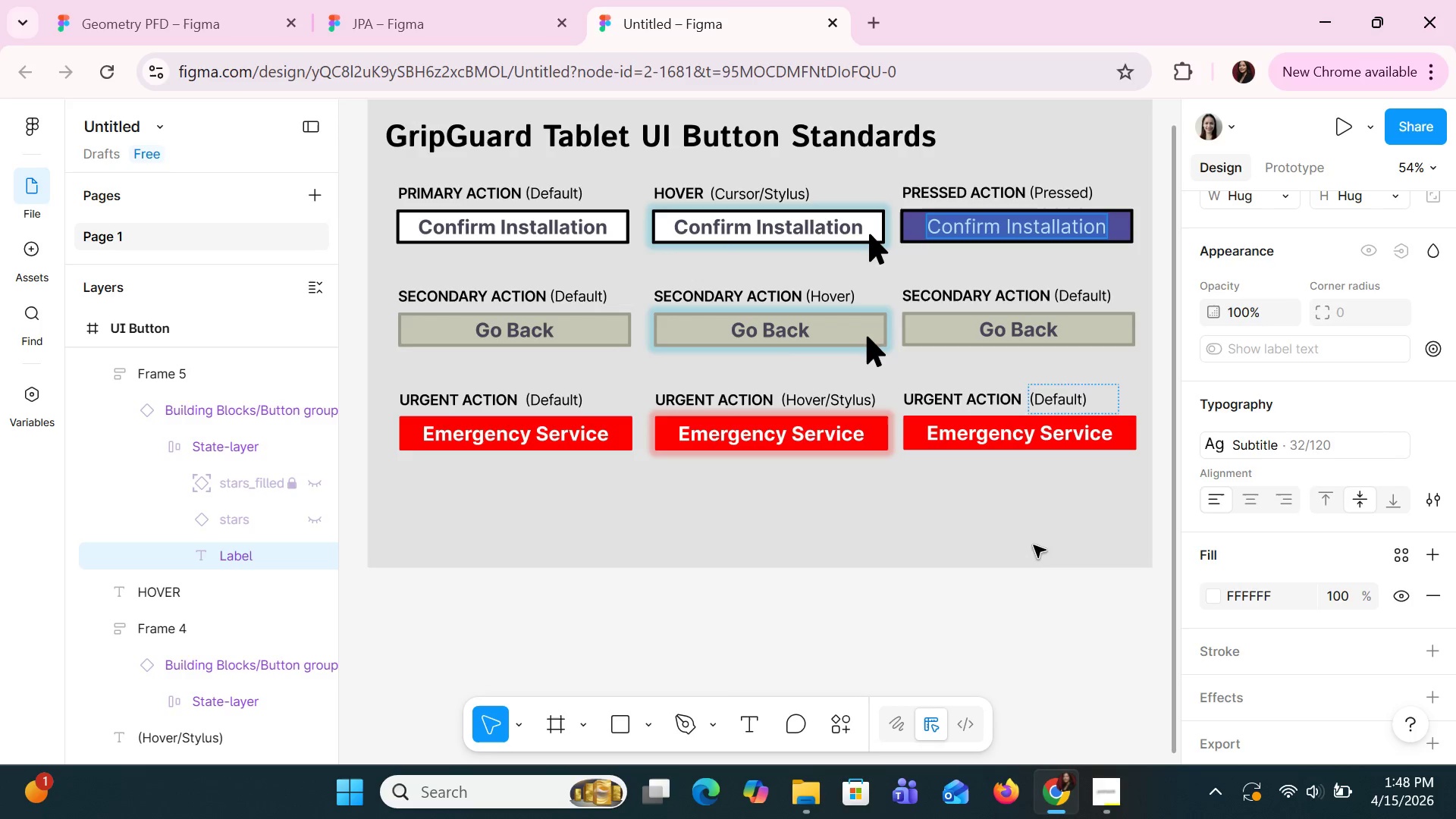 
left_click([1034, 545])
 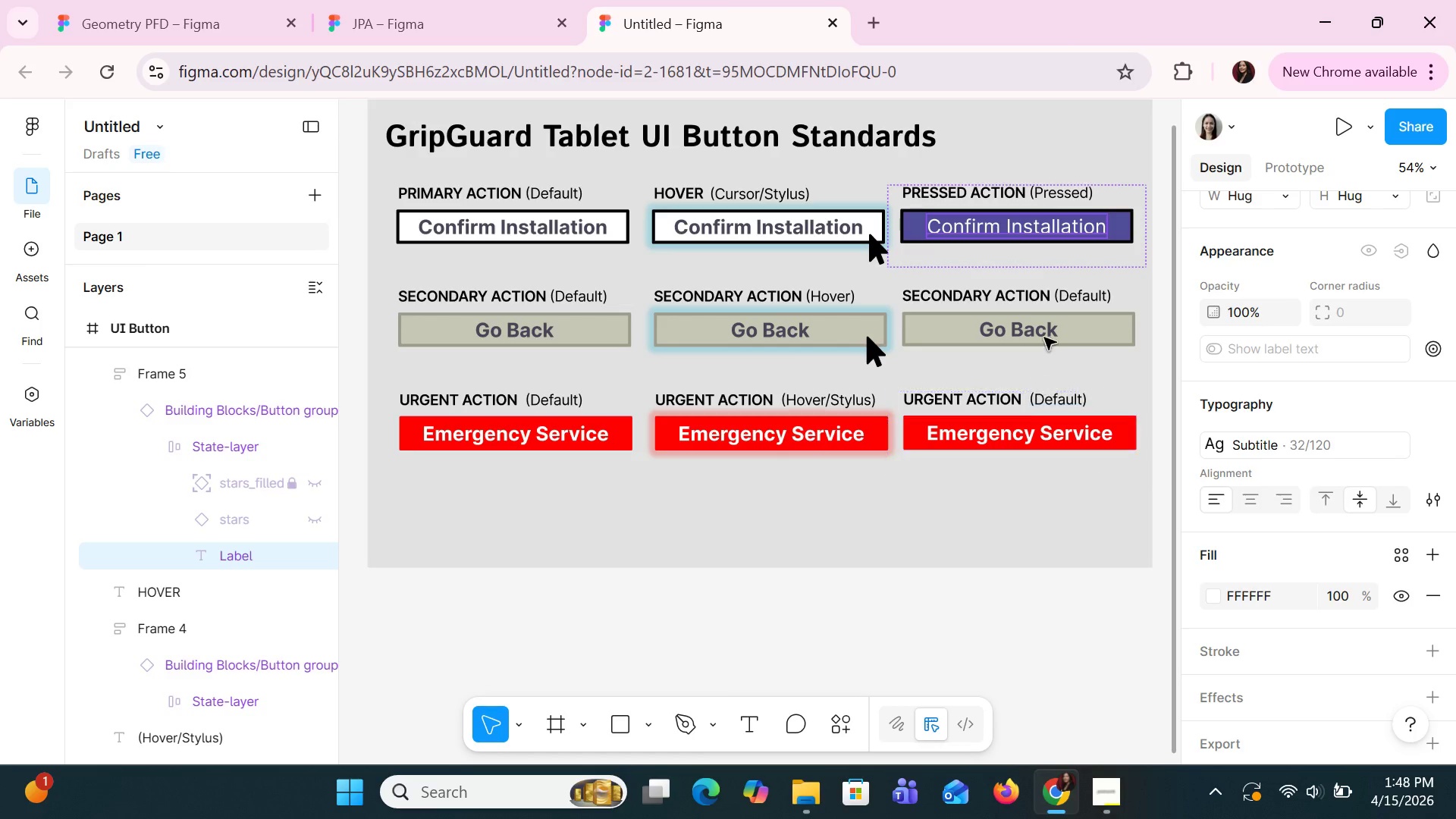 
key(Control+B)
 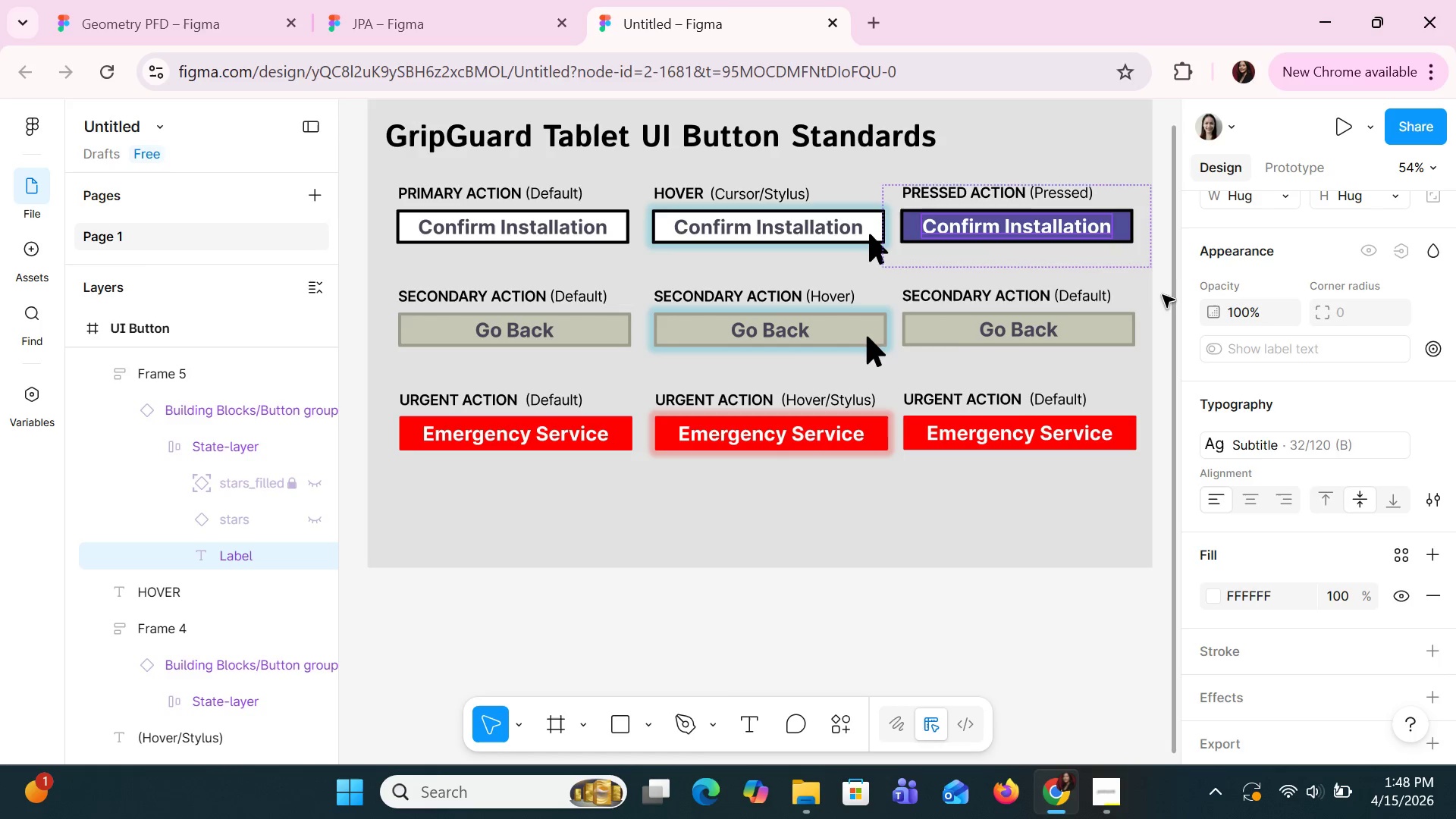 
wait(7.52)
 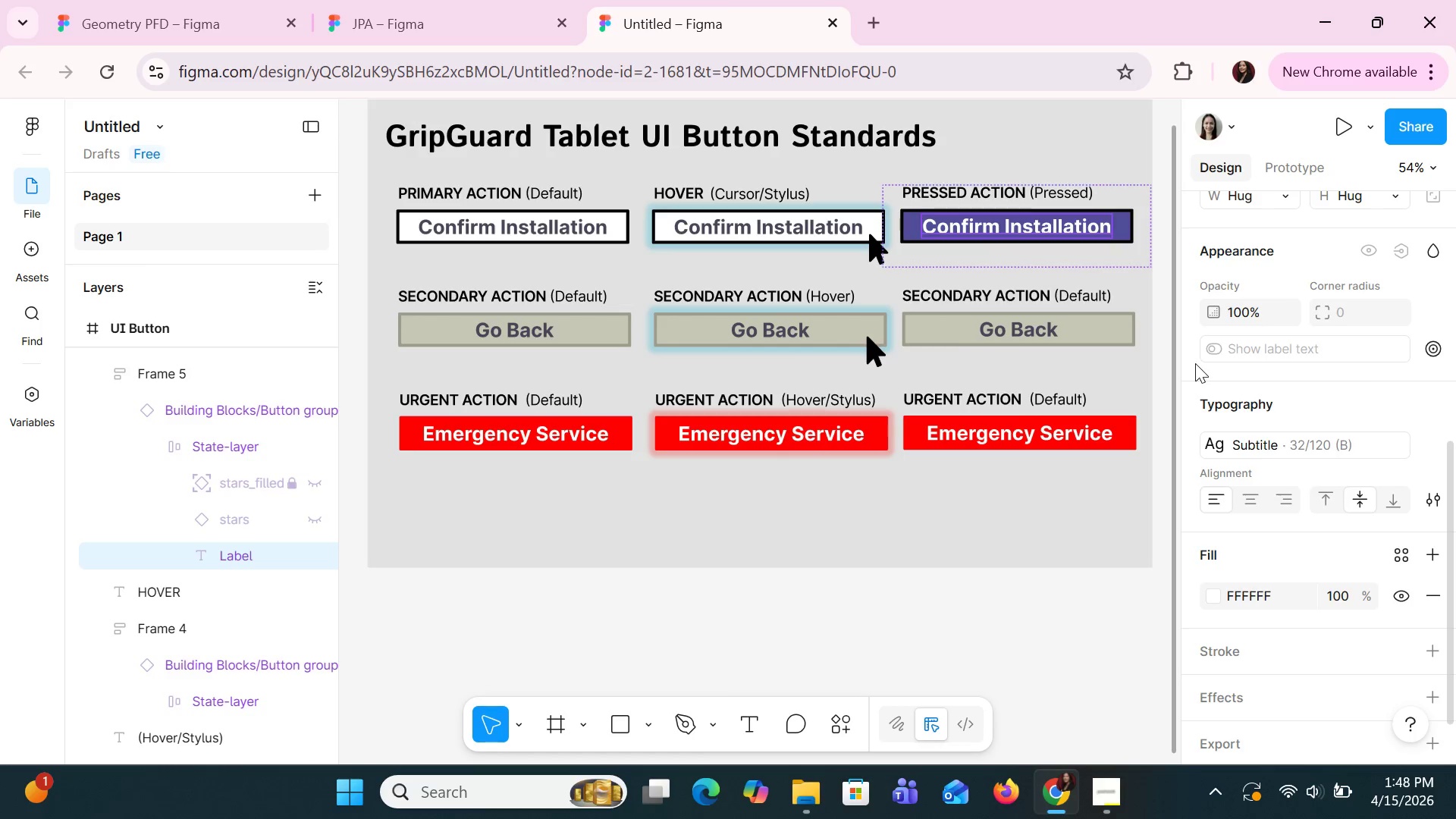 
left_click([1129, 329])
 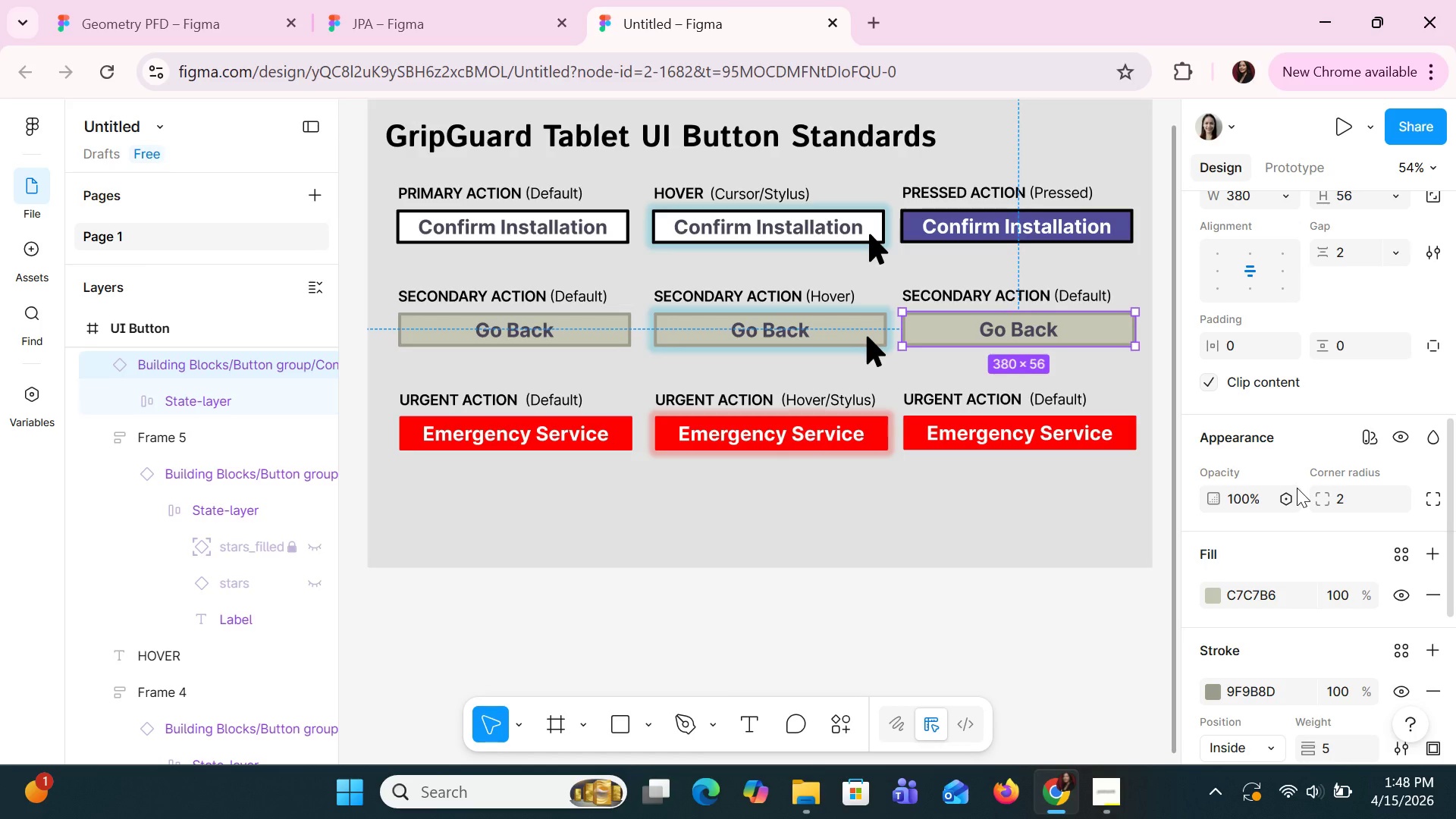 
scroll: coordinate [1297, 488], scroll_direction: down, amount: 1.0
 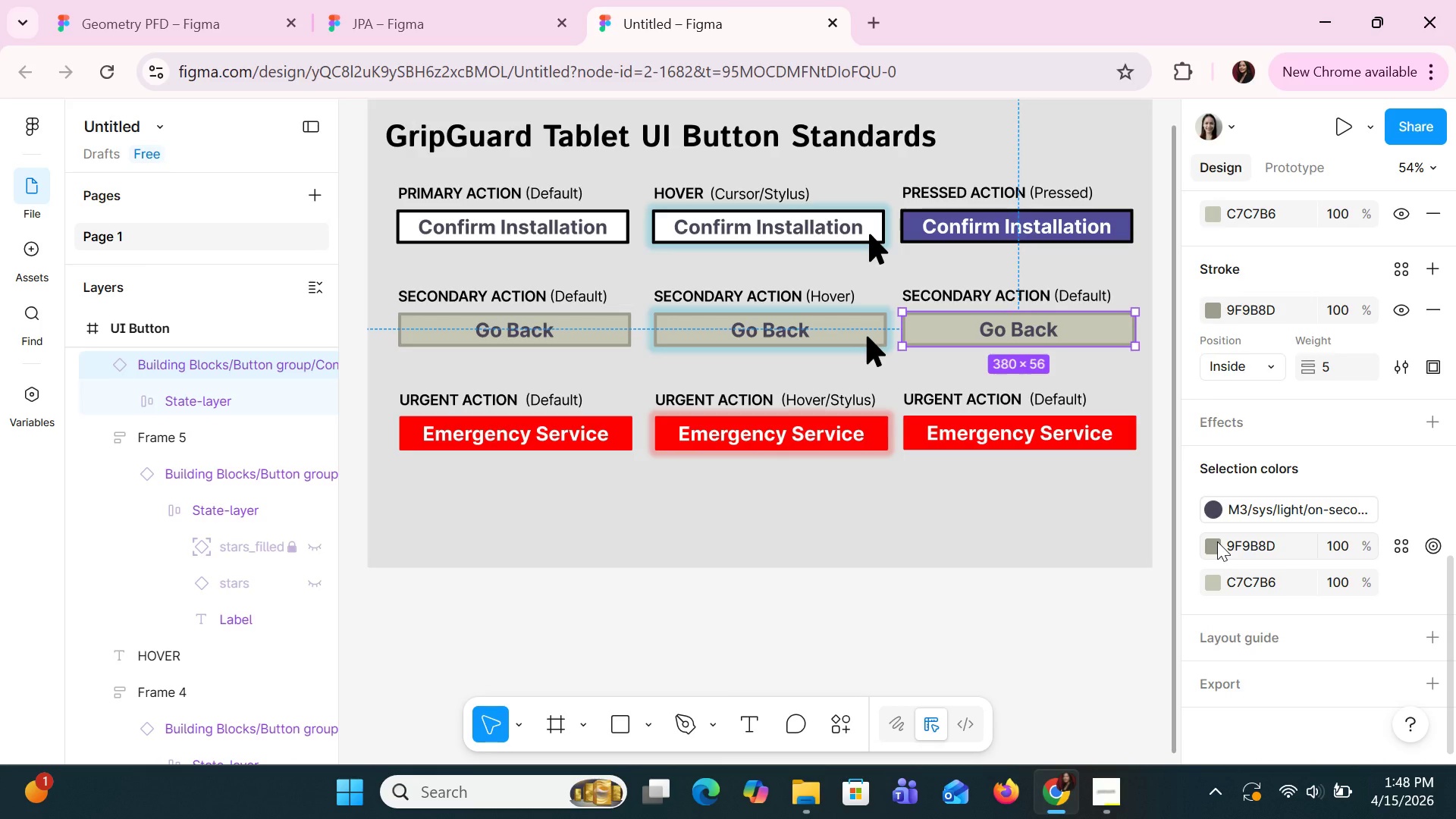 
left_click([1218, 541])
 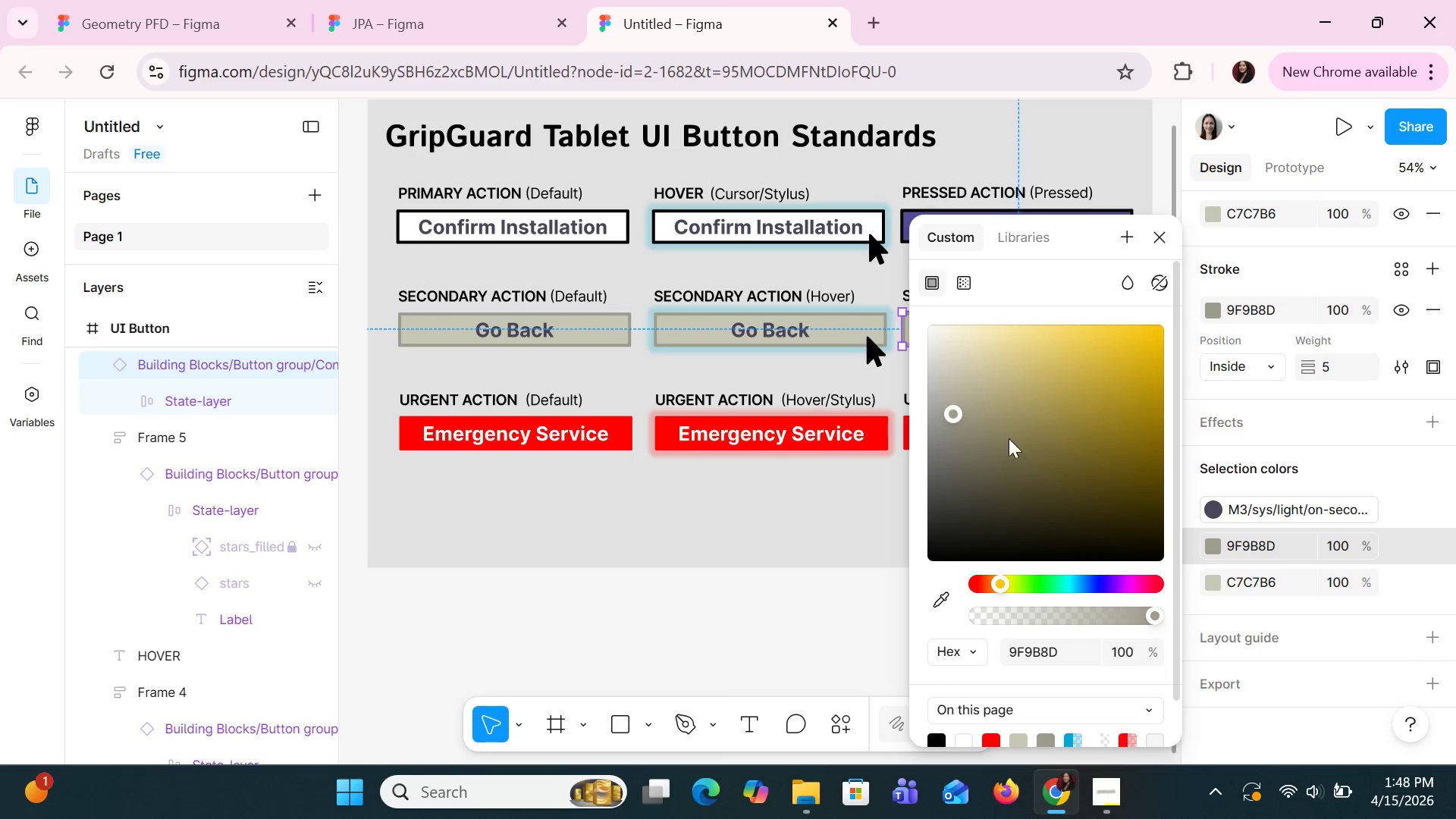 
left_click([1008, 438])
 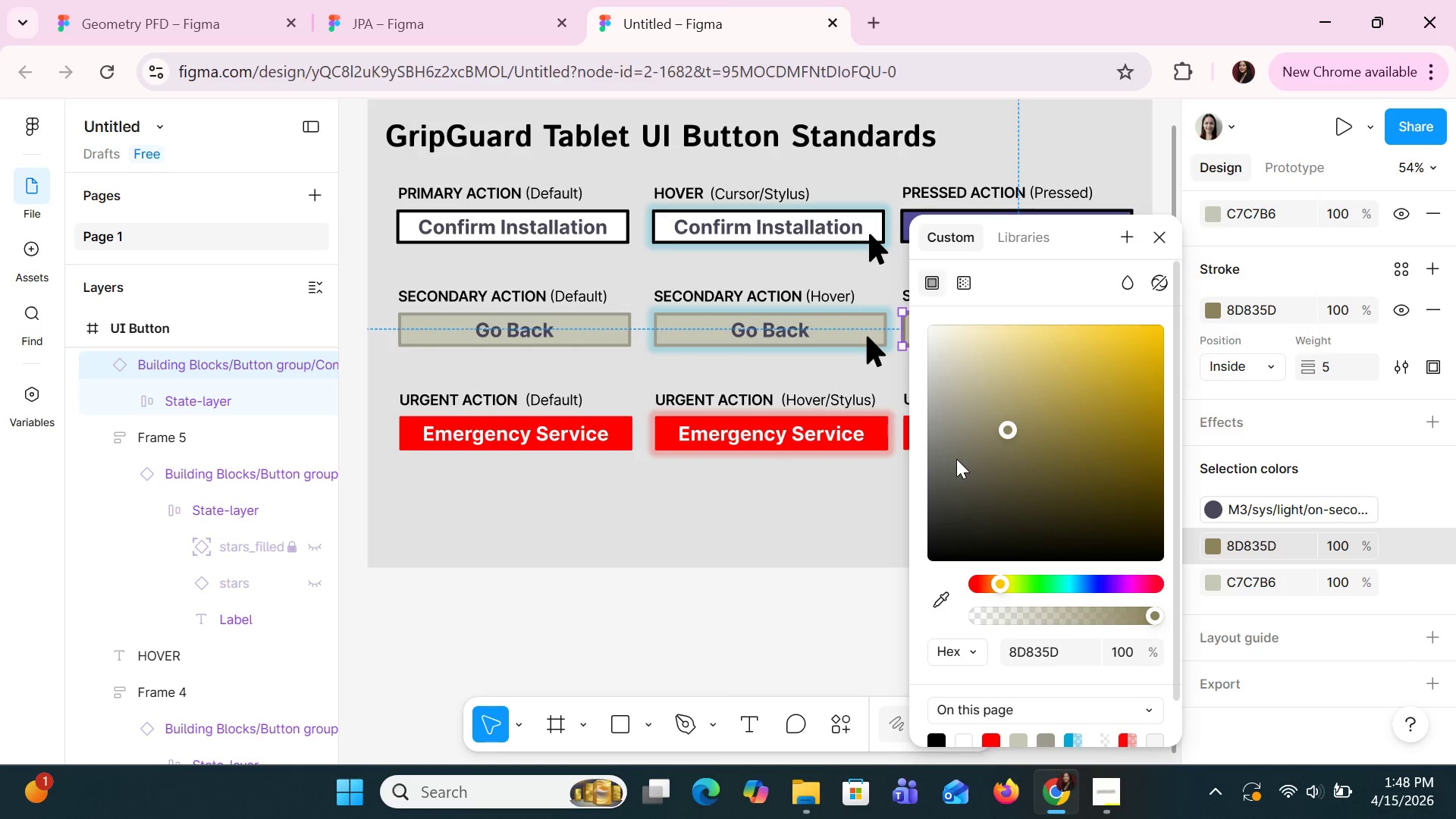 
left_click([1027, 440])
 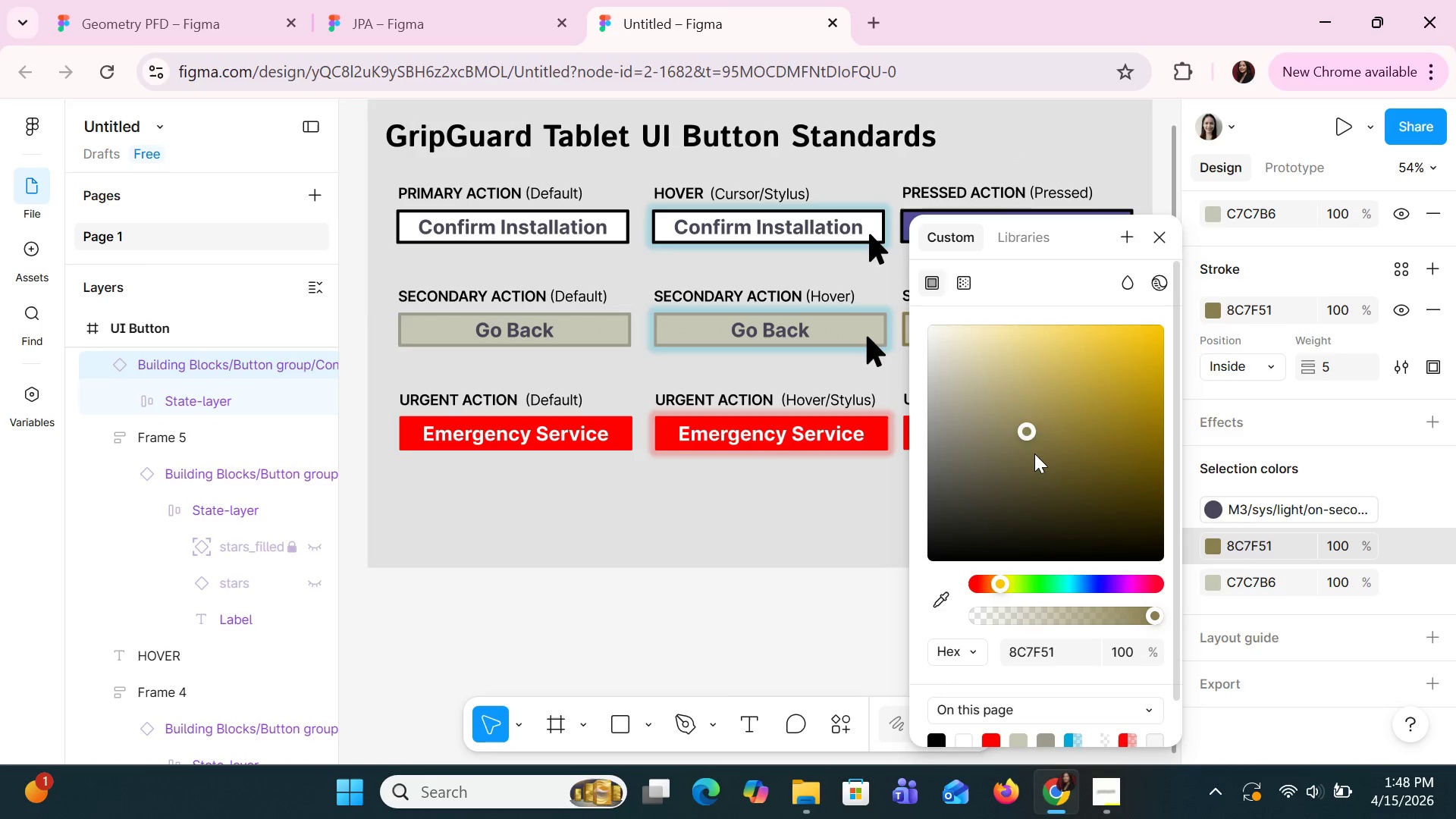 
left_click([1034, 453])
 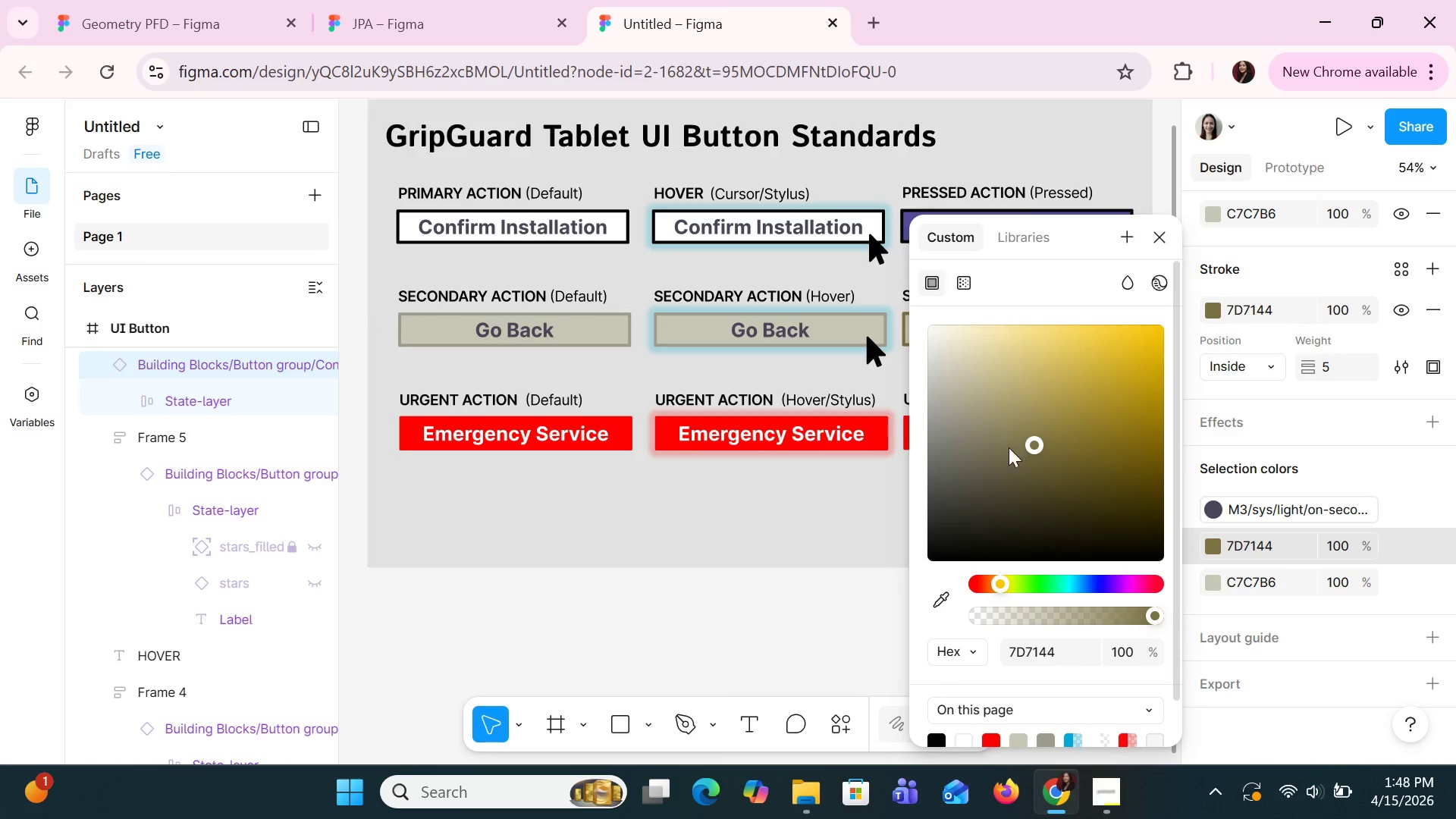 
left_click([997, 438])
 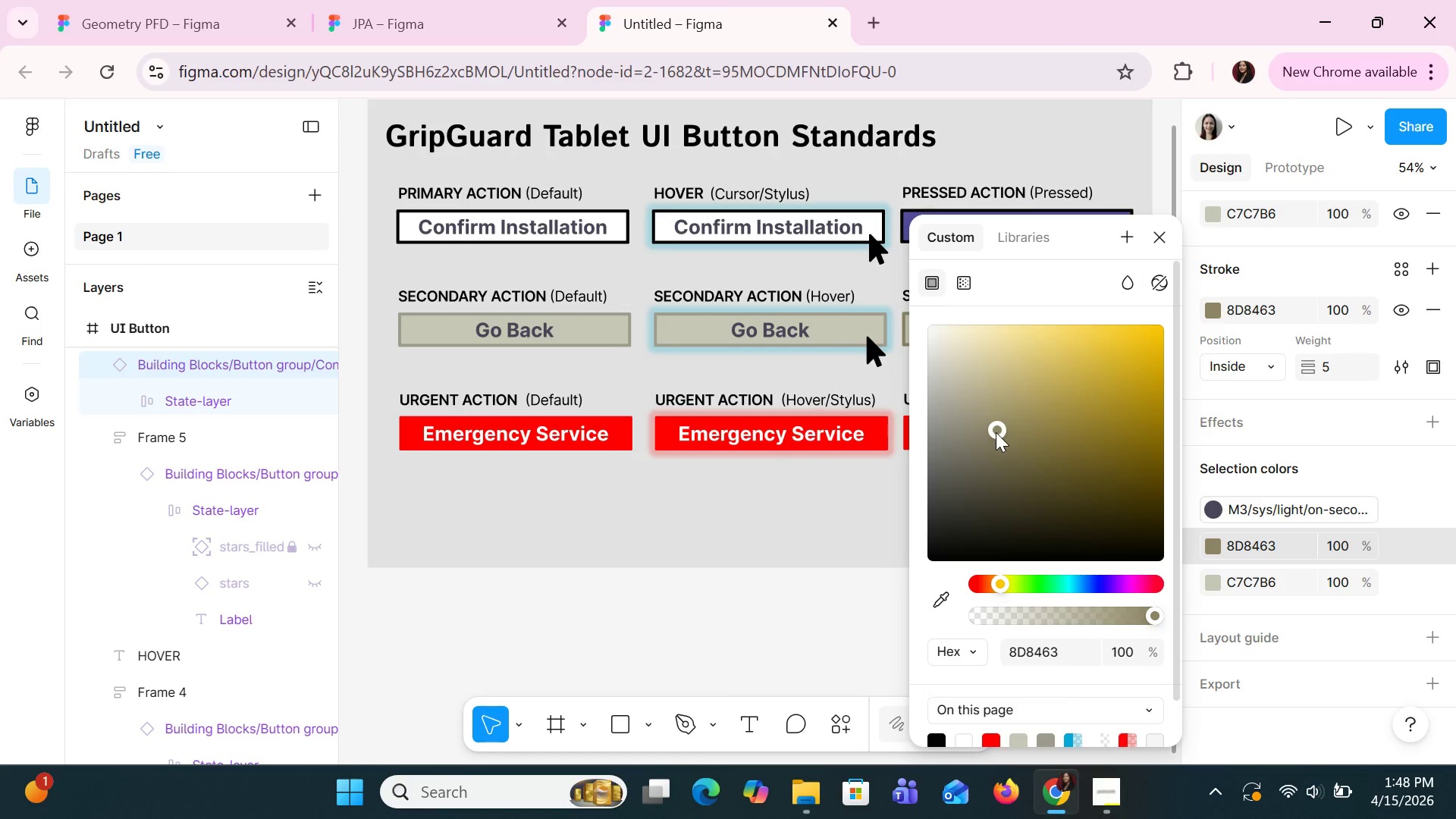 
left_click_drag(start_coordinate=[996, 432], to_coordinate=[990, 447])
 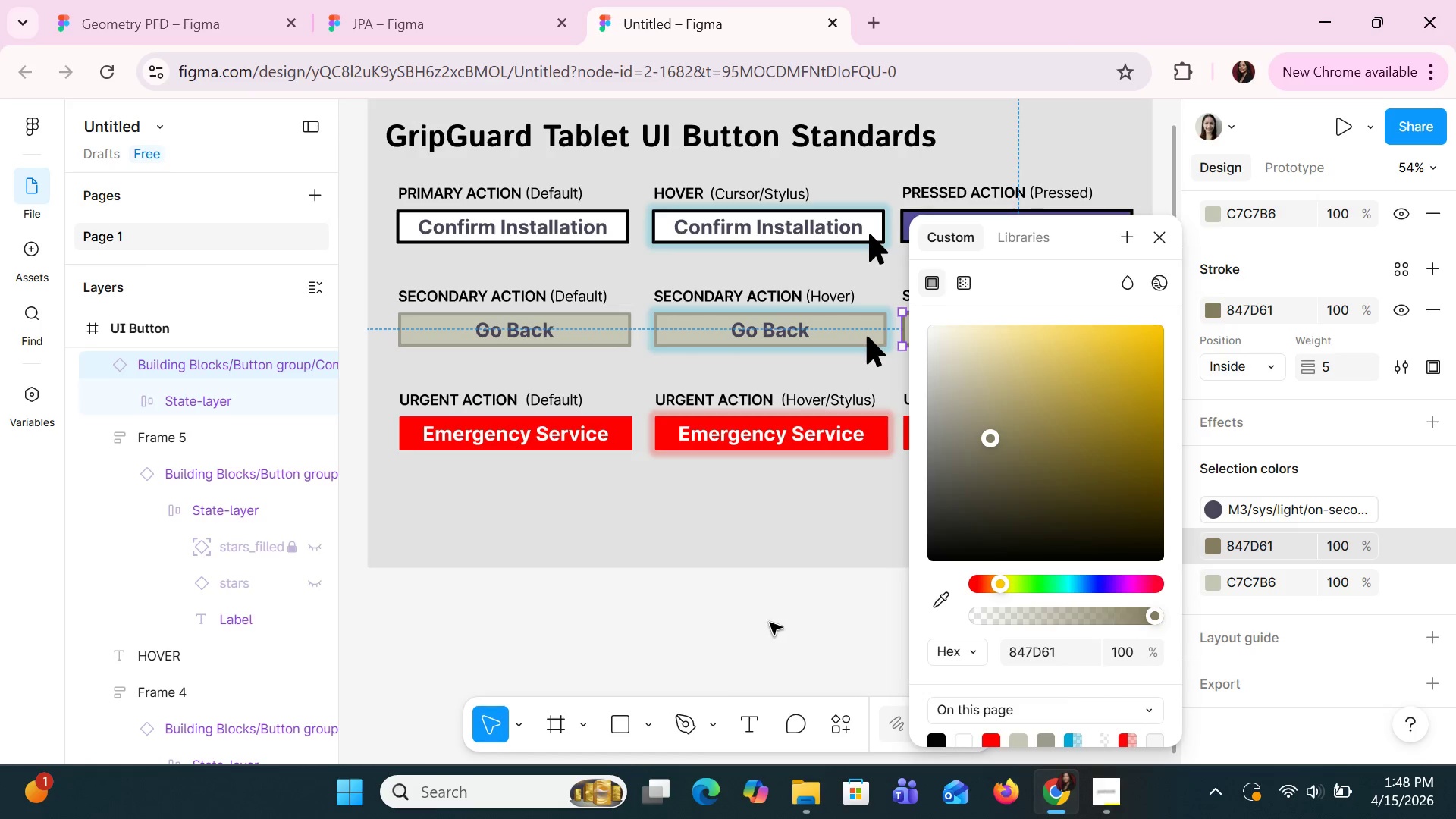 
scroll: coordinate [767, 622], scroll_direction: down, amount: 1.0
 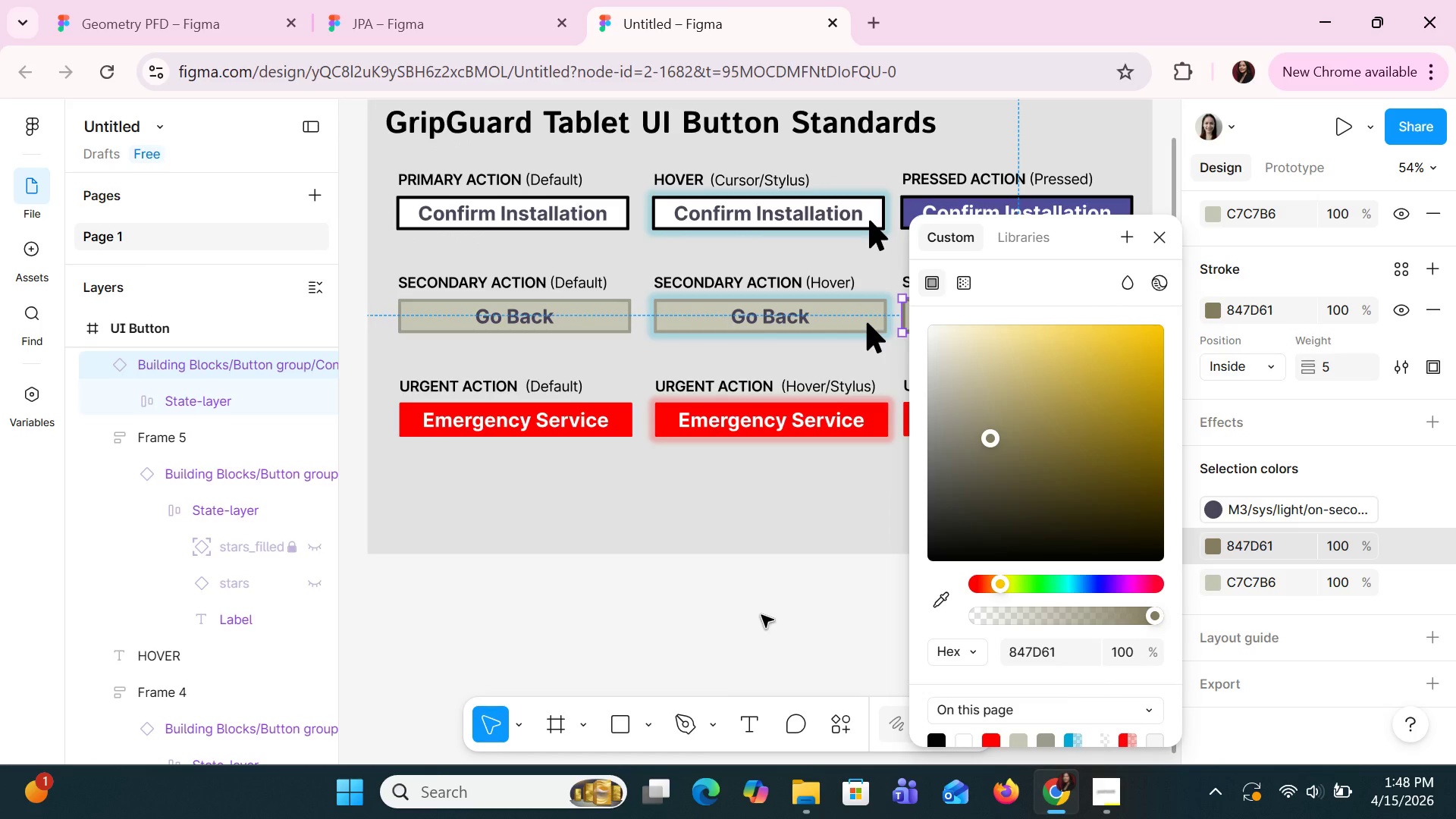 
hold_key(key=ShiftLeft, duration=1.5)
 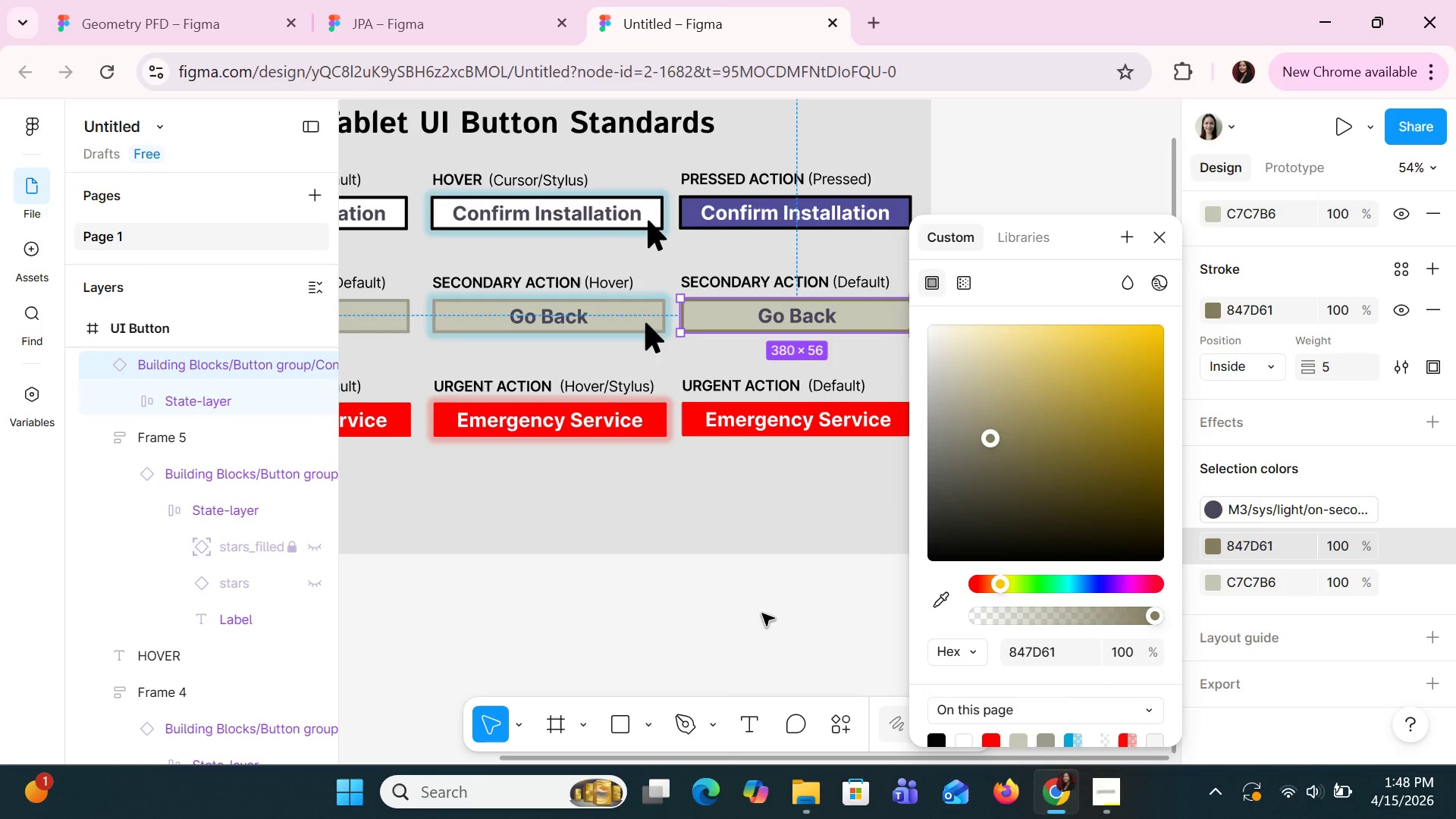 
key(Shift+ShiftLeft)
 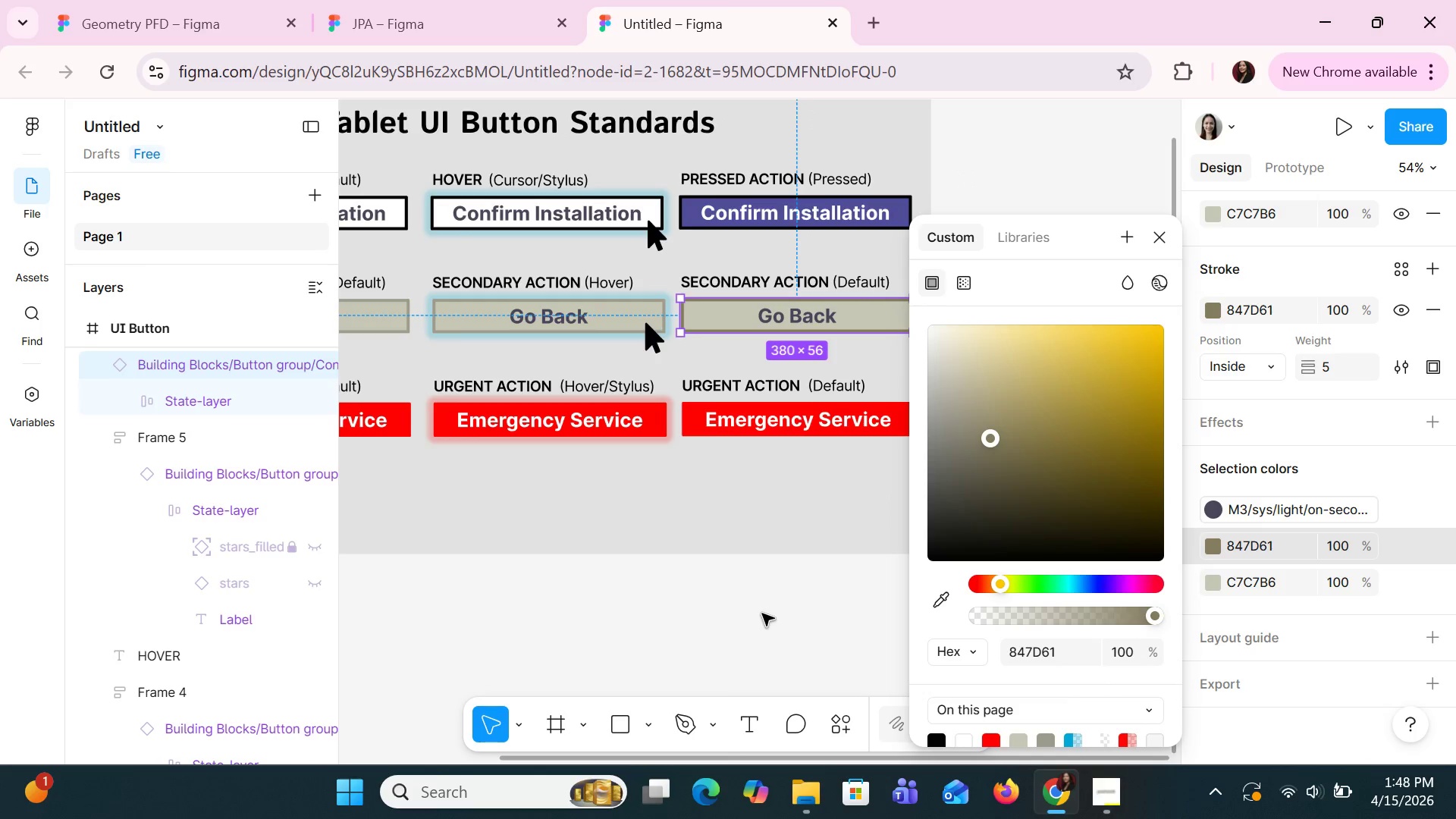 
key(Shift+ShiftLeft)
 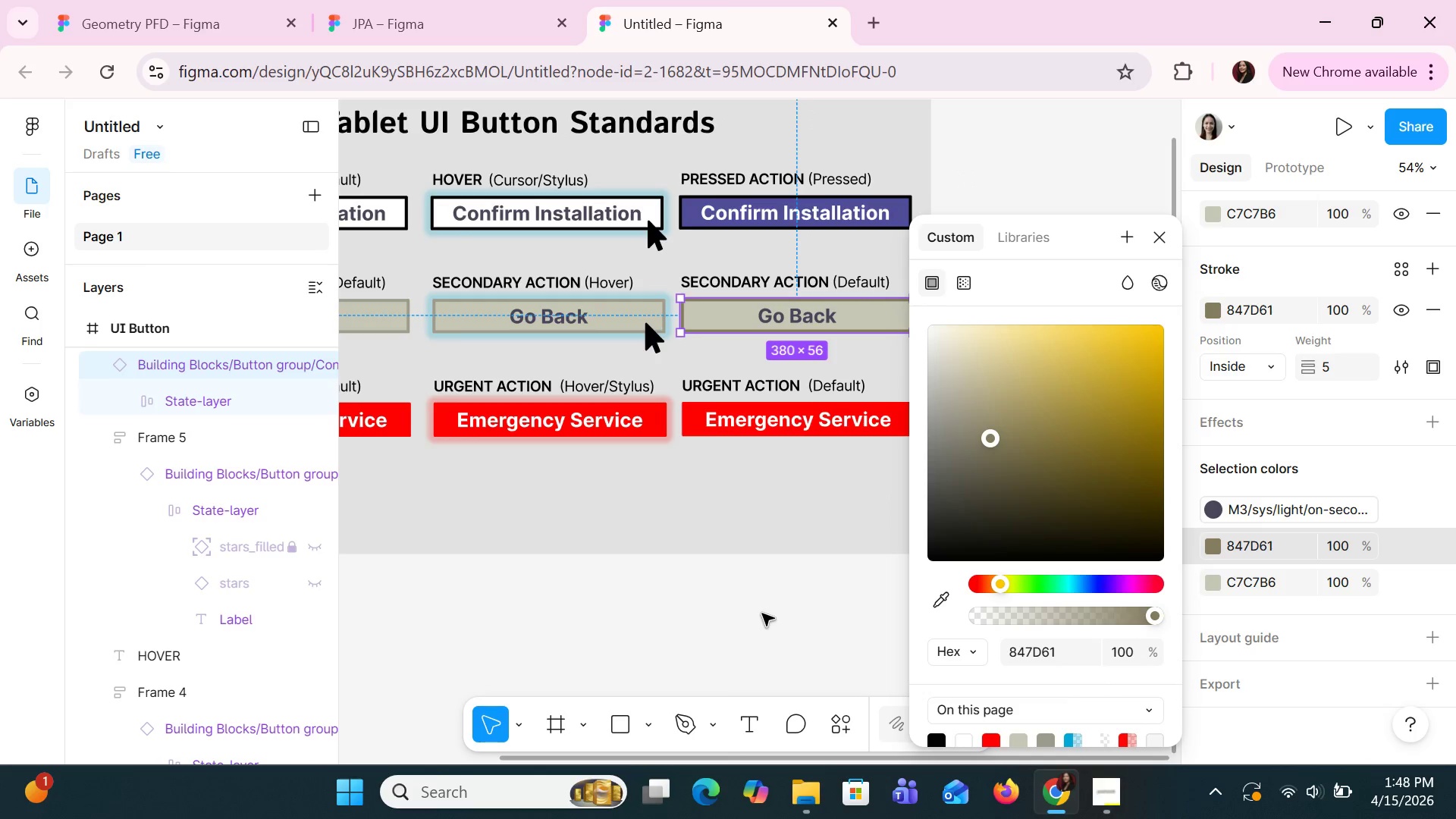 
key(Shift+ShiftLeft)
 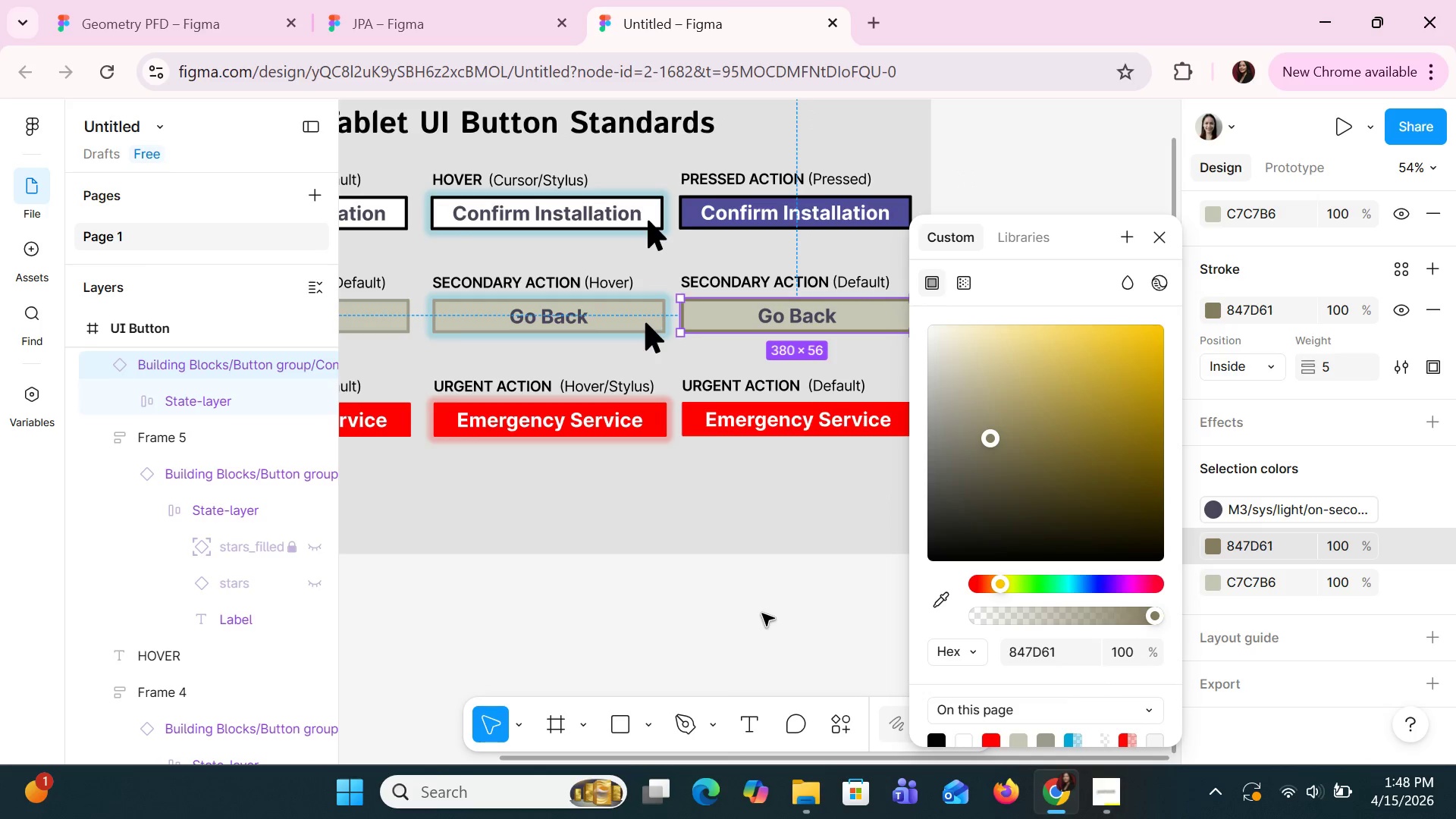 
scroll: coordinate [762, 614], scroll_direction: down, amount: 8.0
 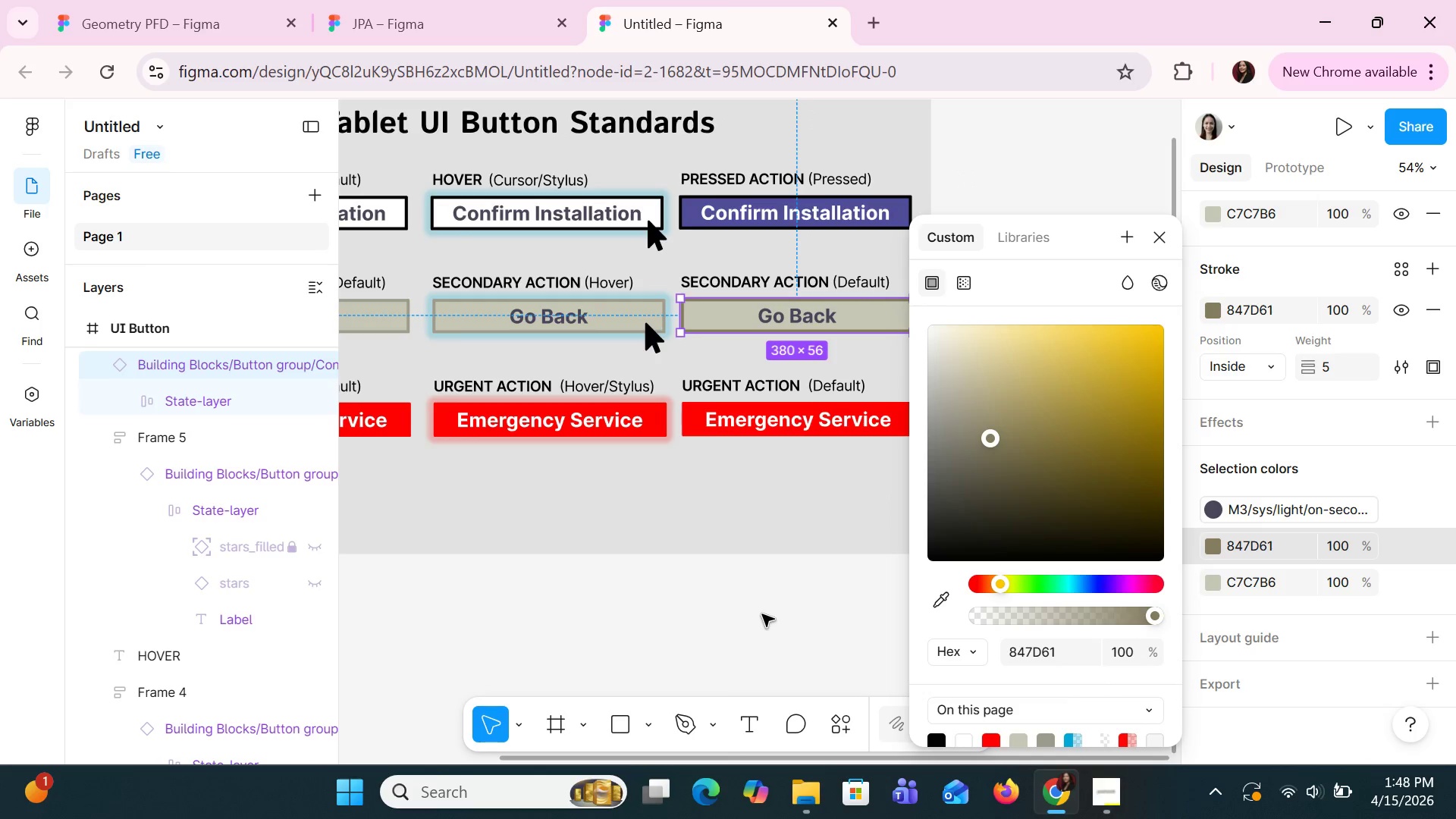 
left_click([1213, 582])
 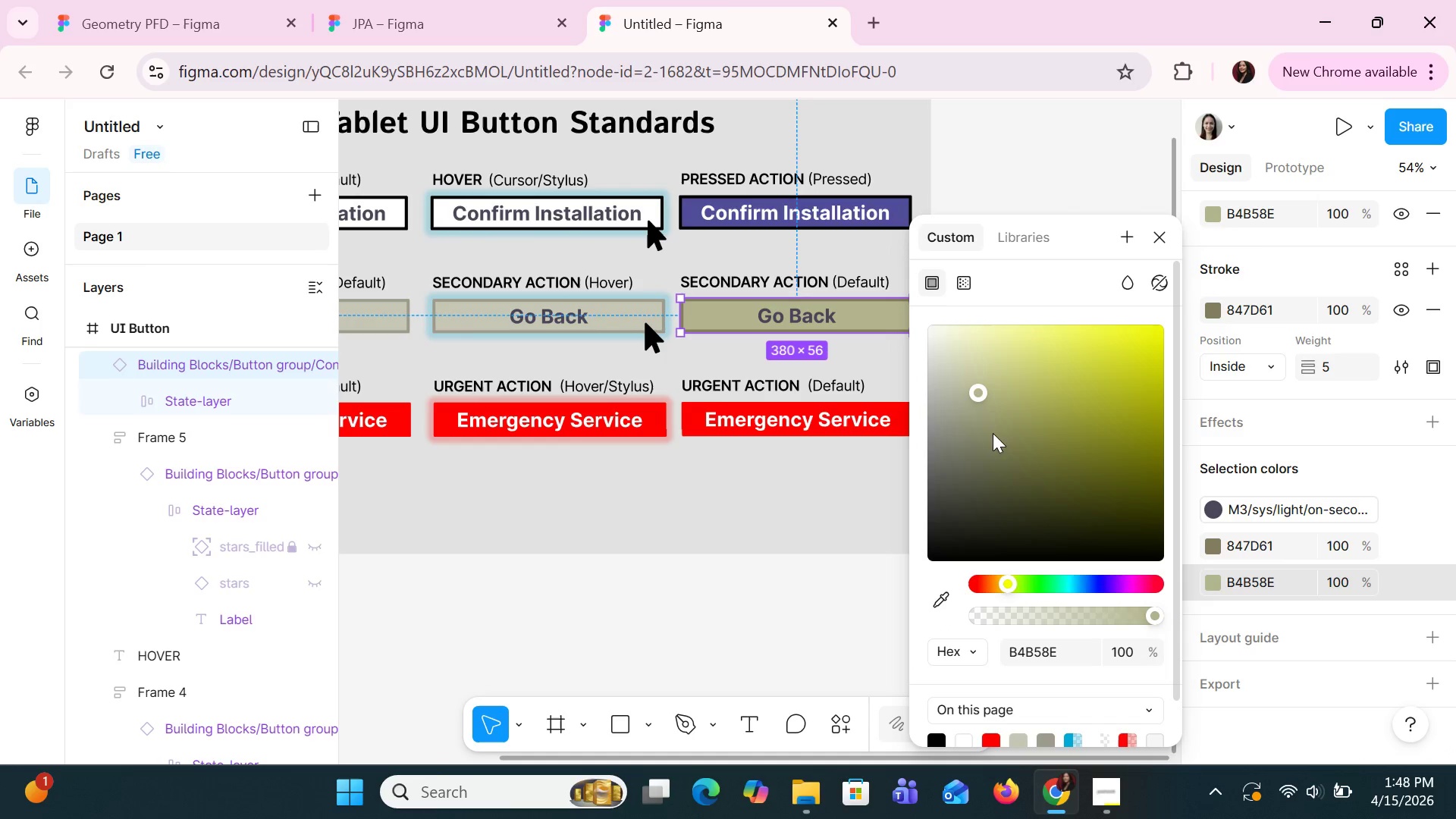 
left_click([946, 371])
 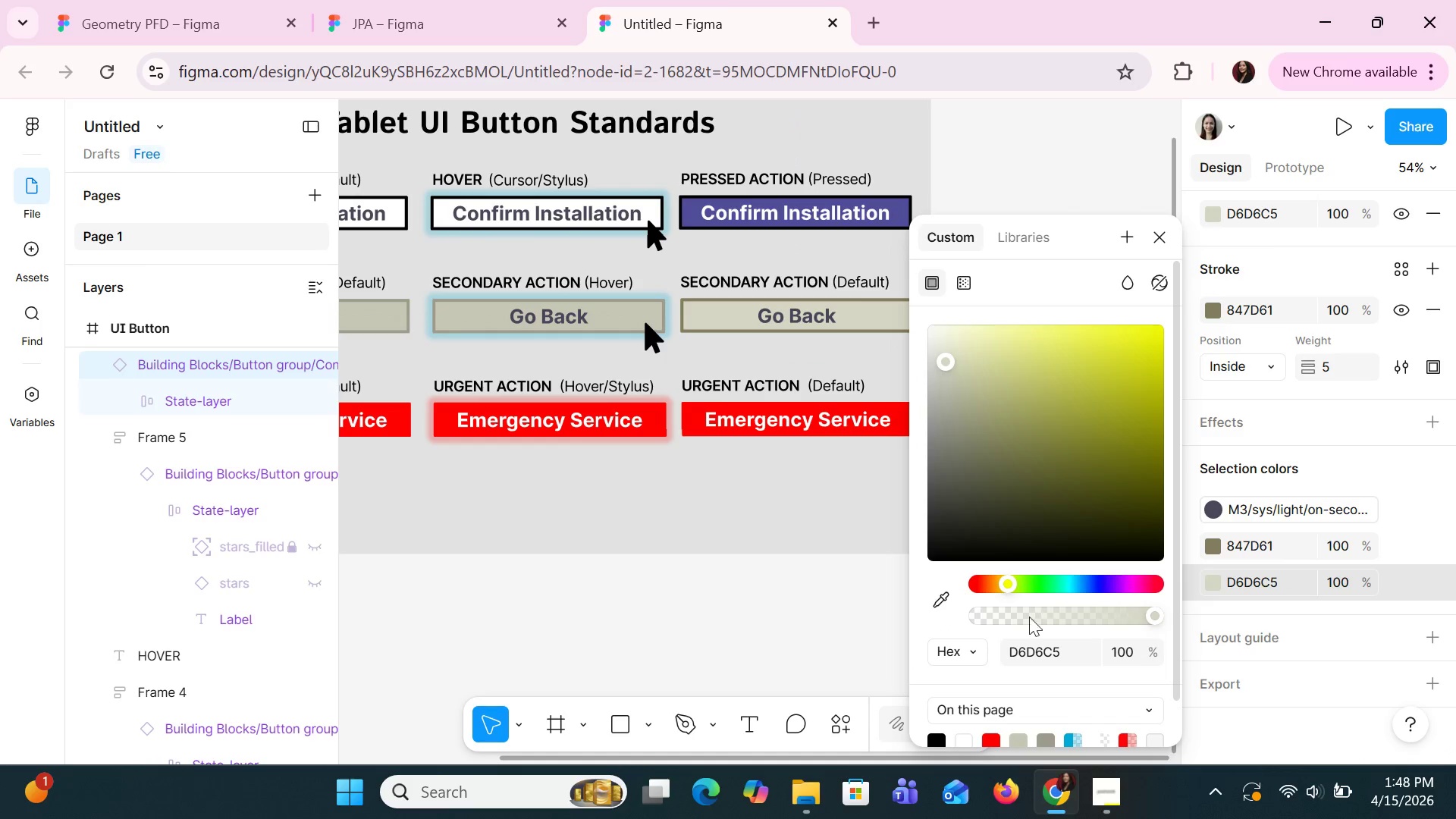 
left_click([1040, 650])
 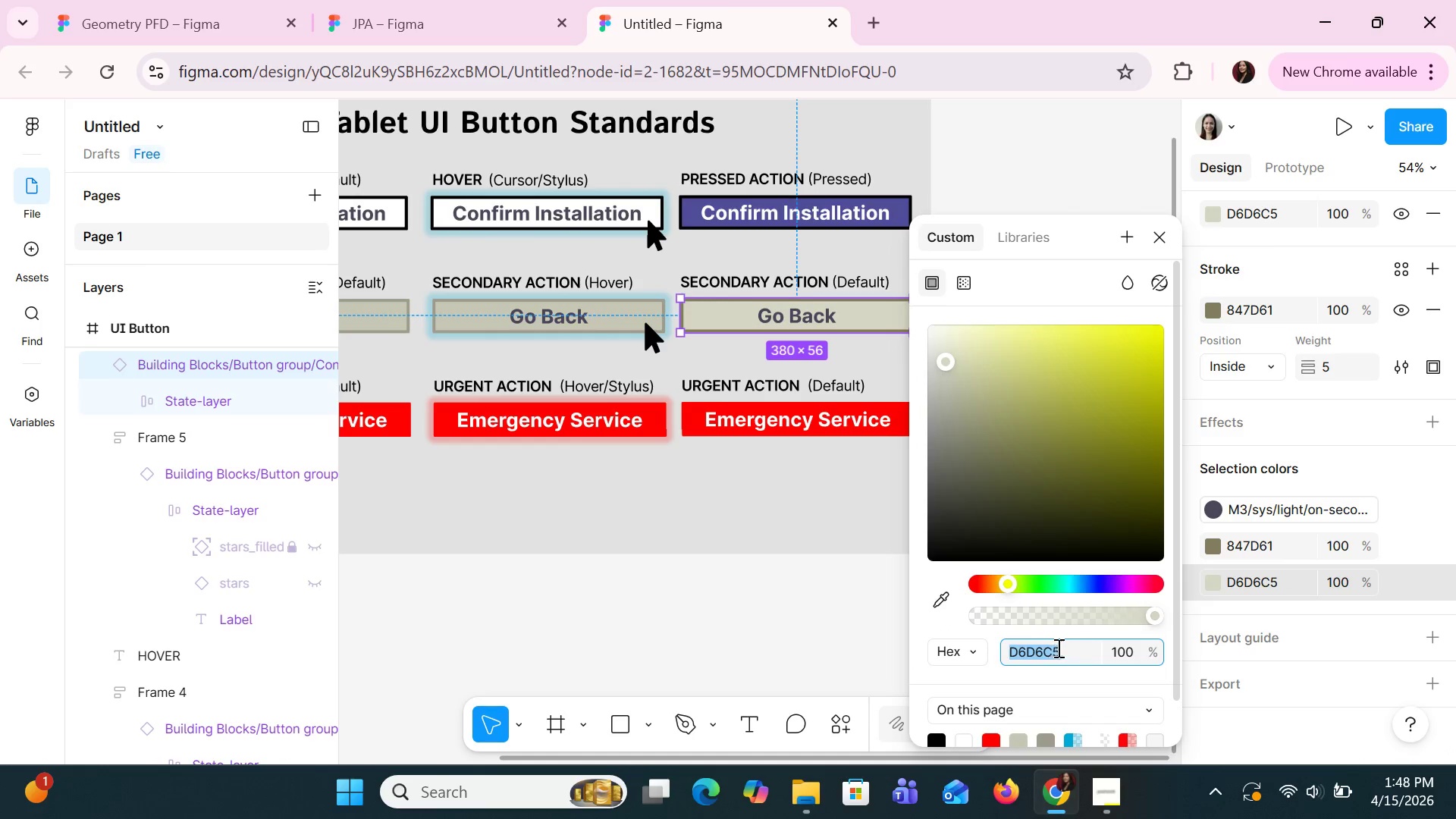 
type(gray)
 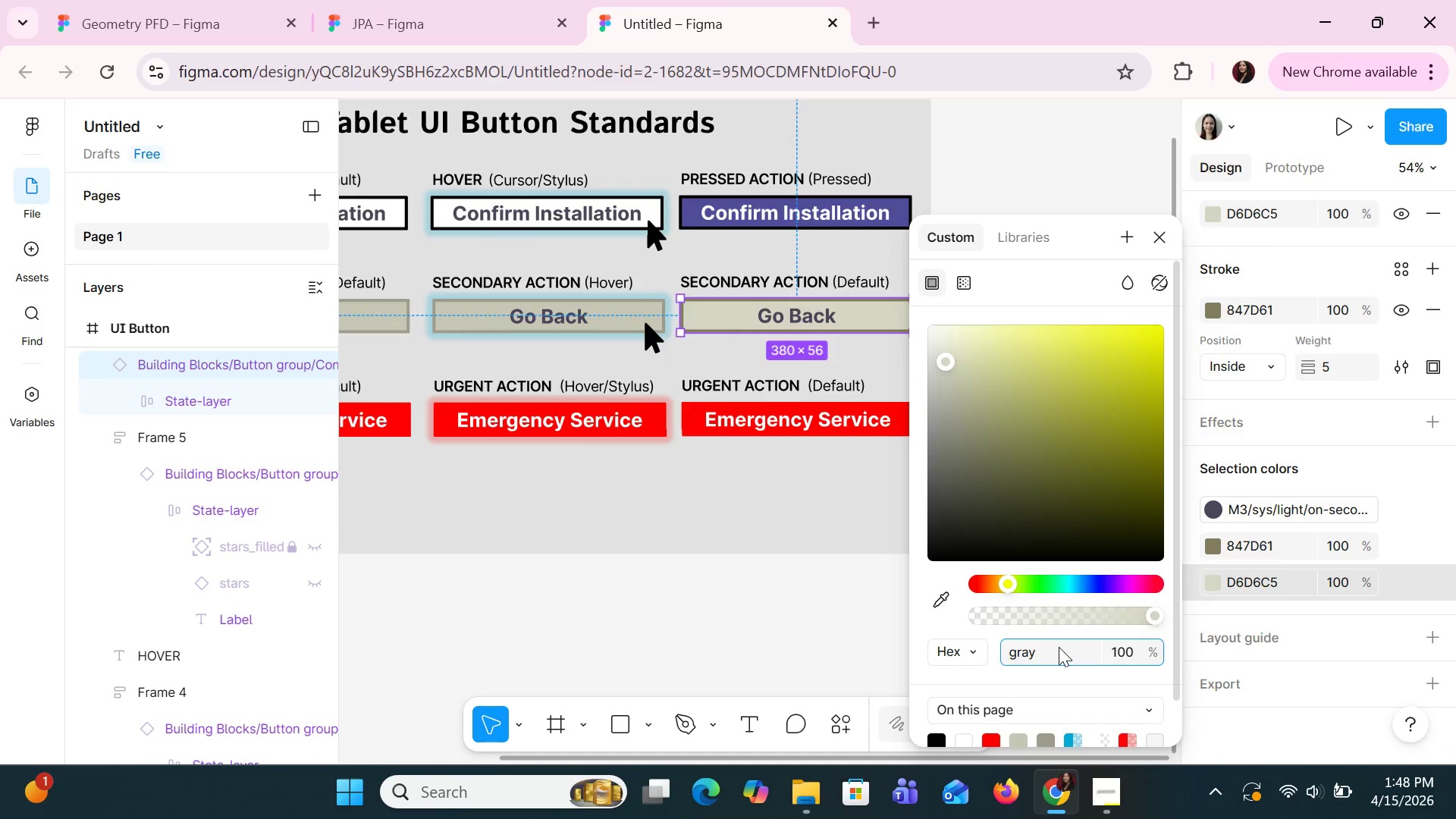 
key(Enter)
 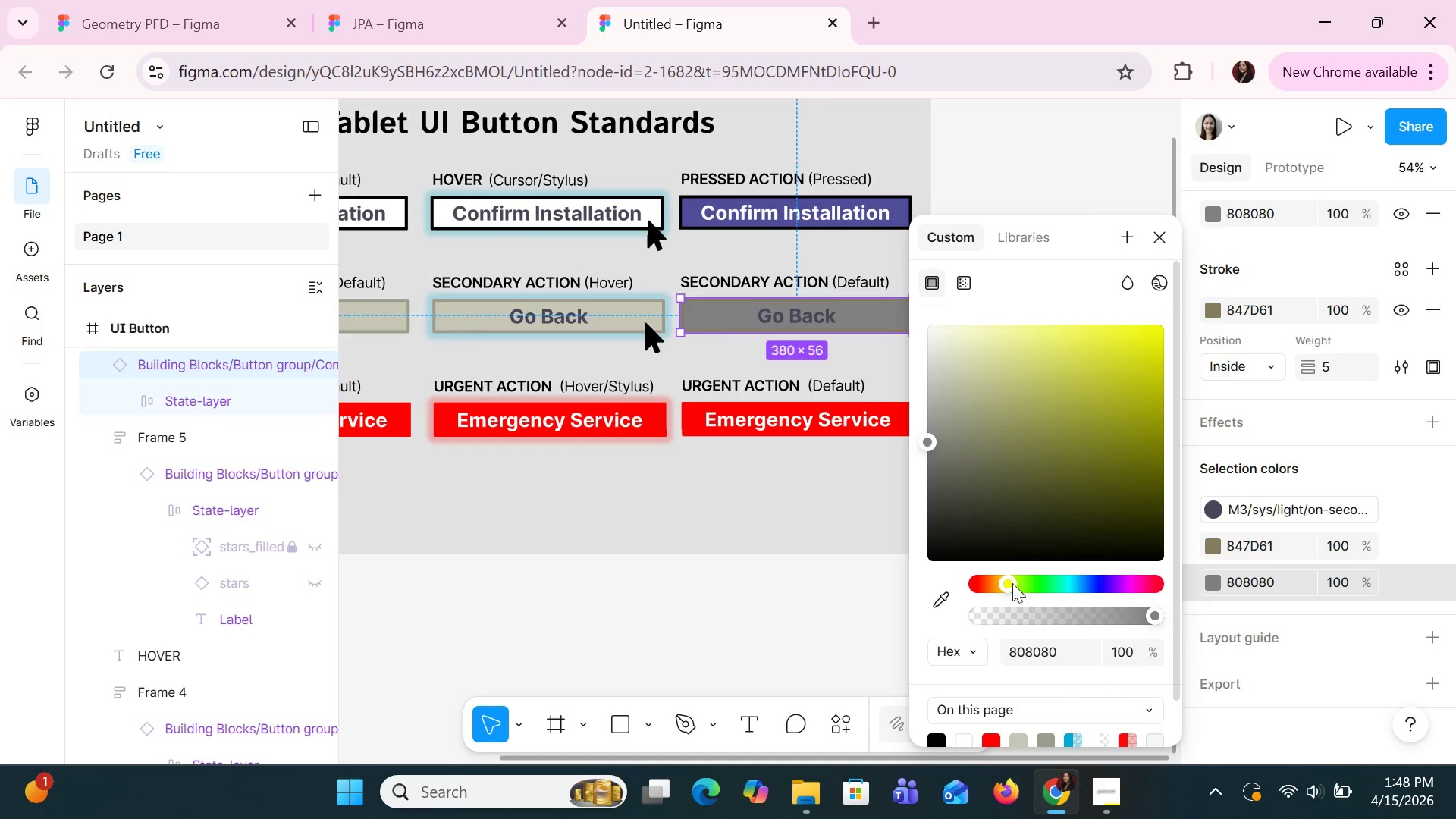 
left_click([952, 441])
 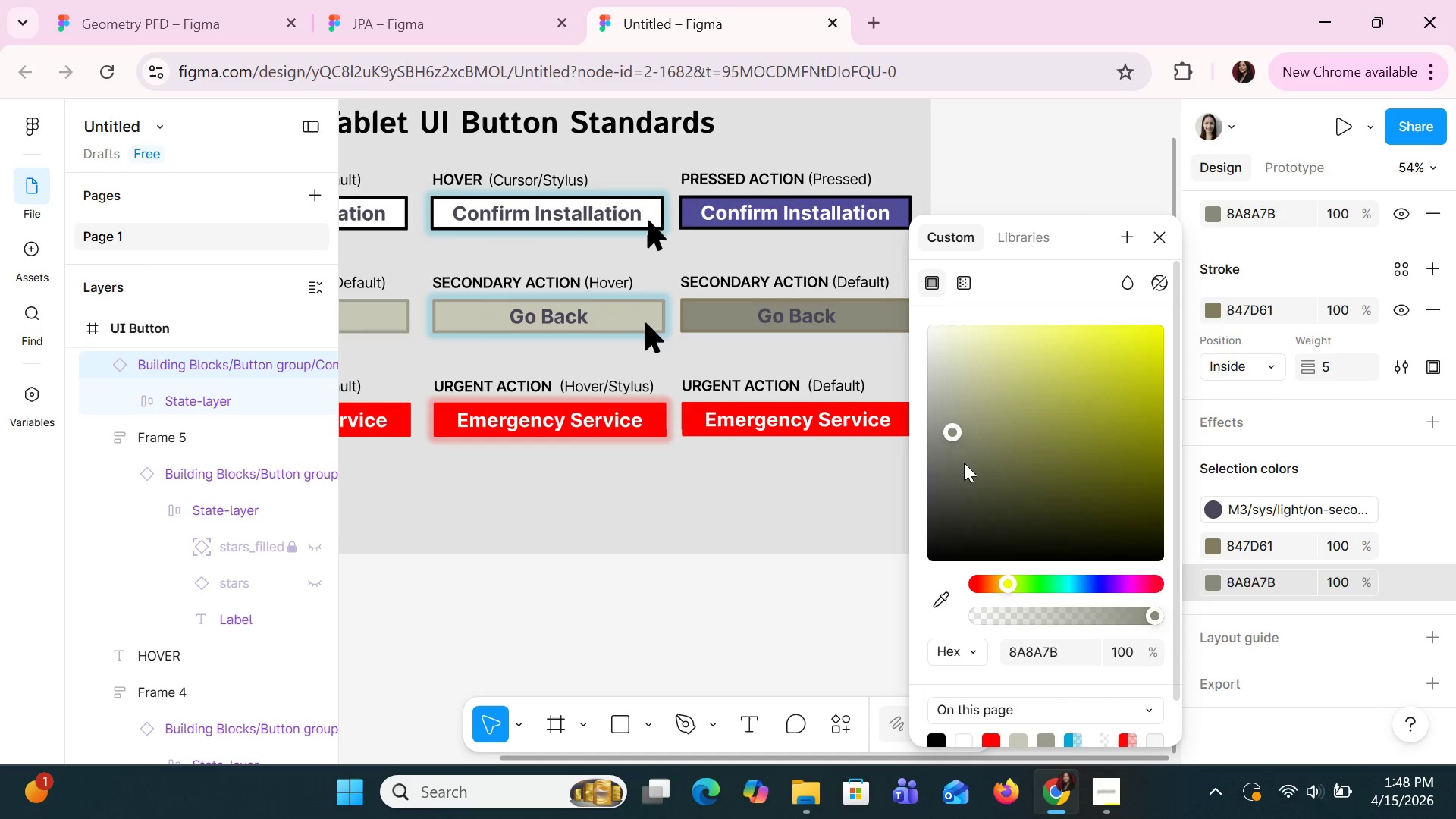 
left_click([965, 464])
 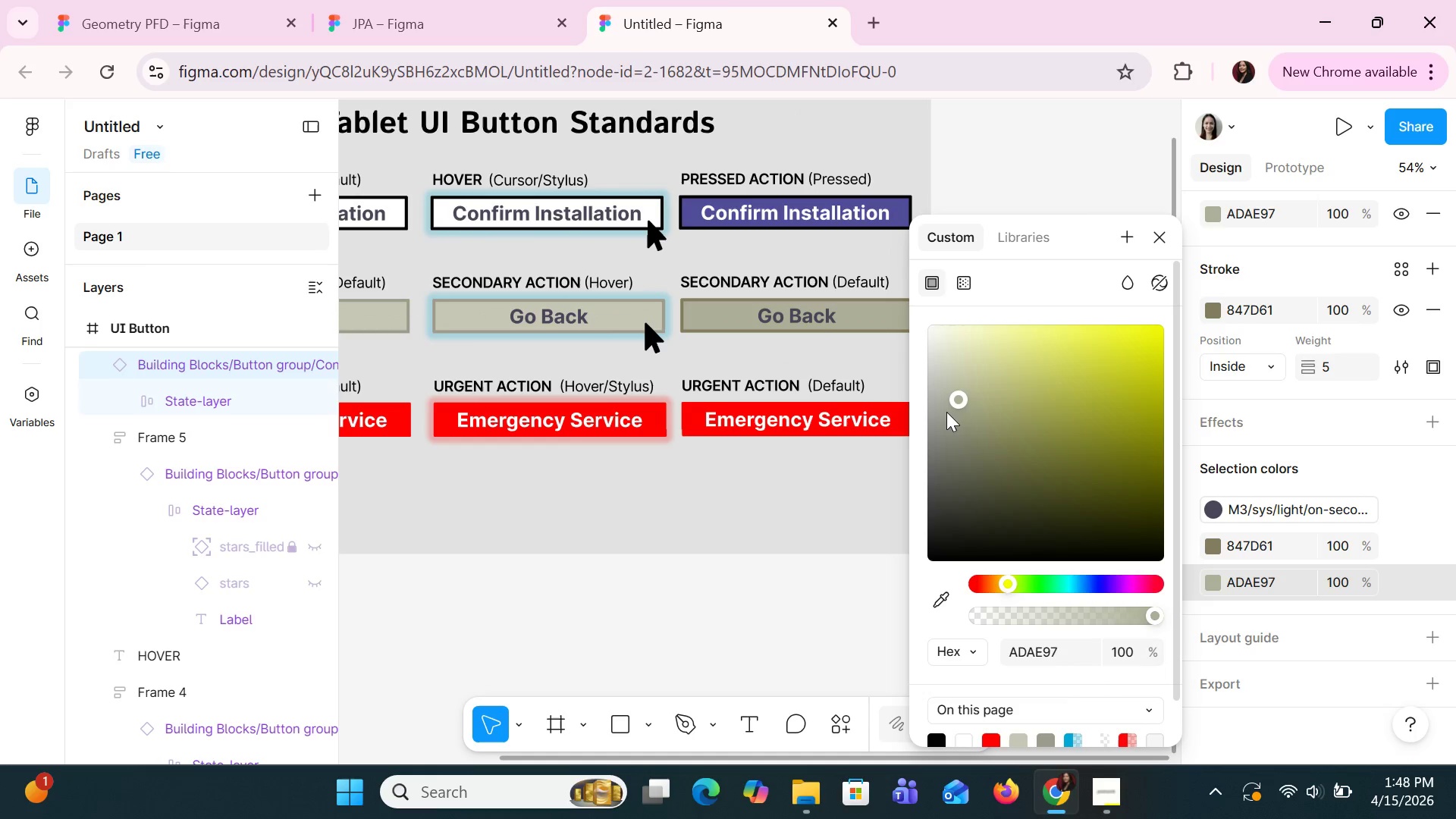 
wait(6.11)
 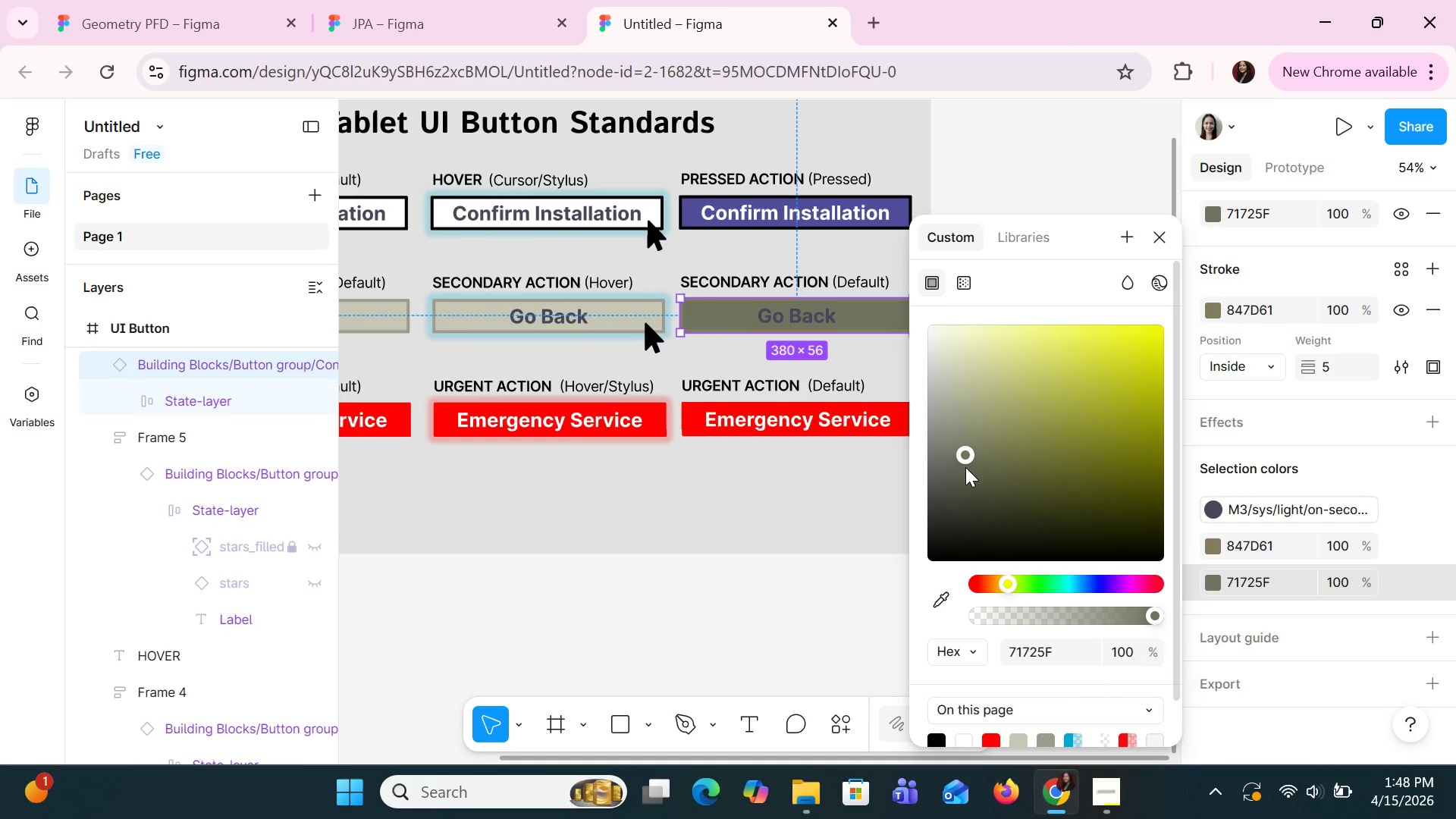 
left_click_drag(start_coordinate=[944, 408], to_coordinate=[942, 448])
 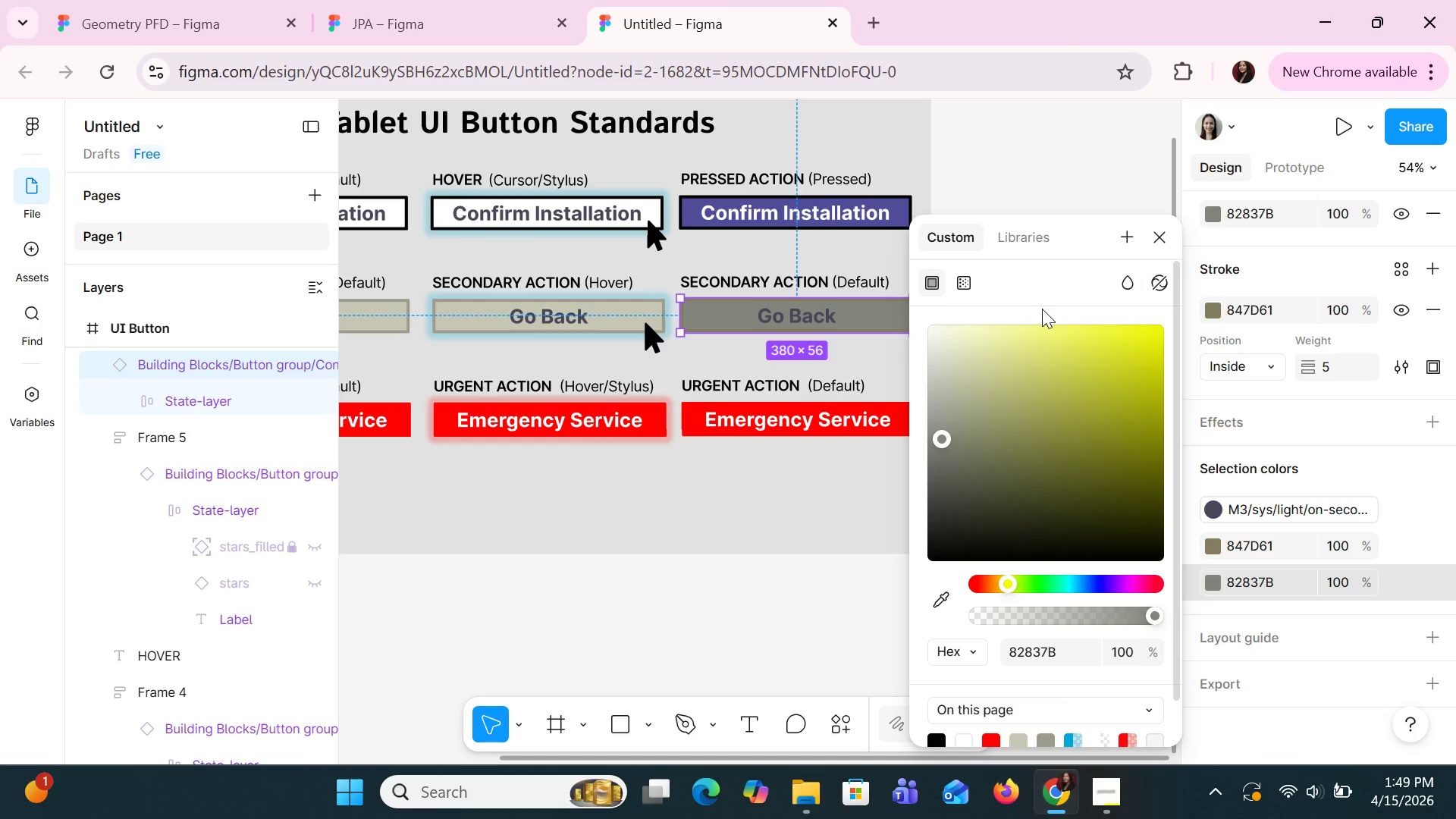 
wait(16.17)
 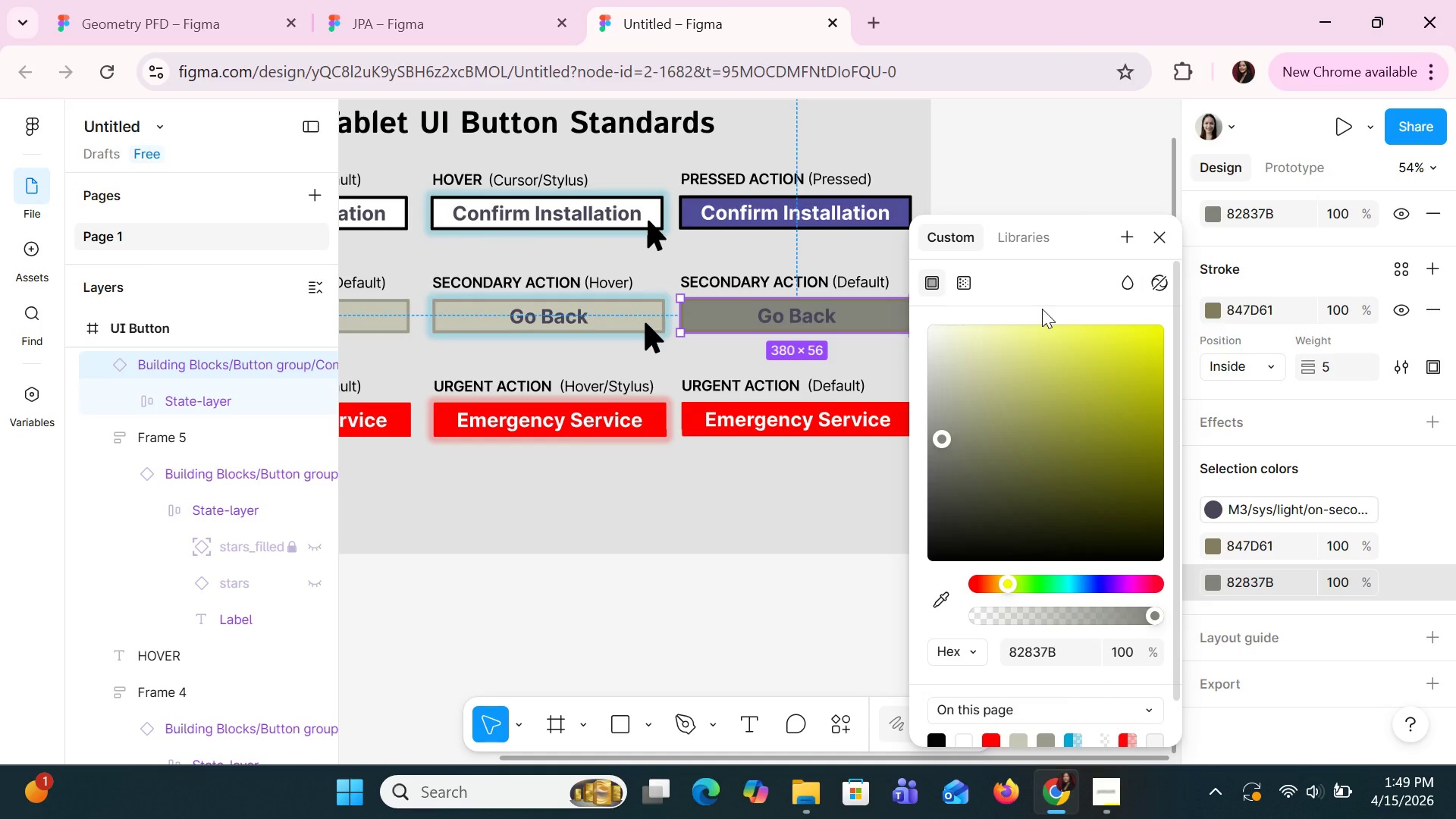 
left_click([1163, 247])
 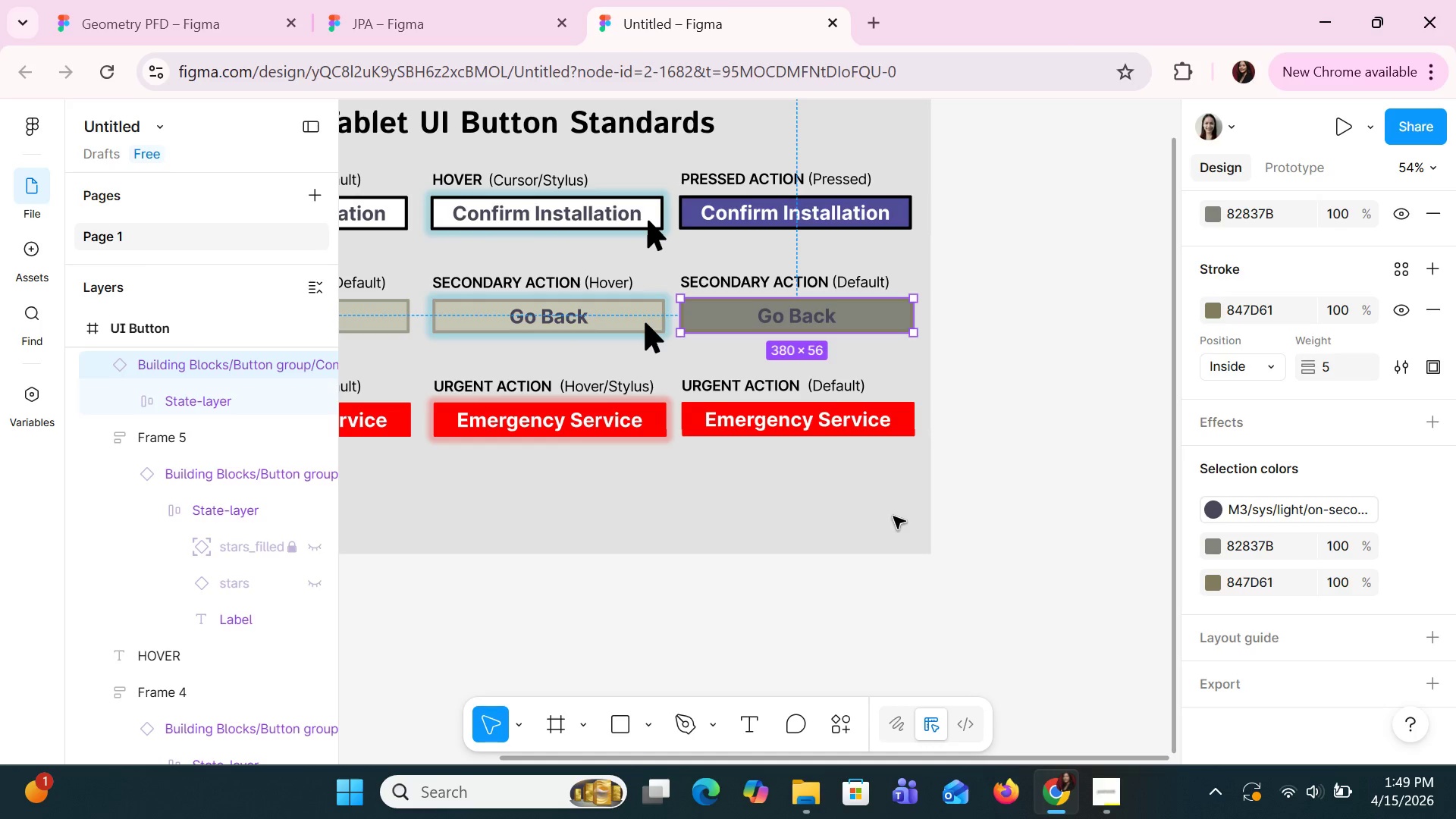 
left_click([893, 516])
 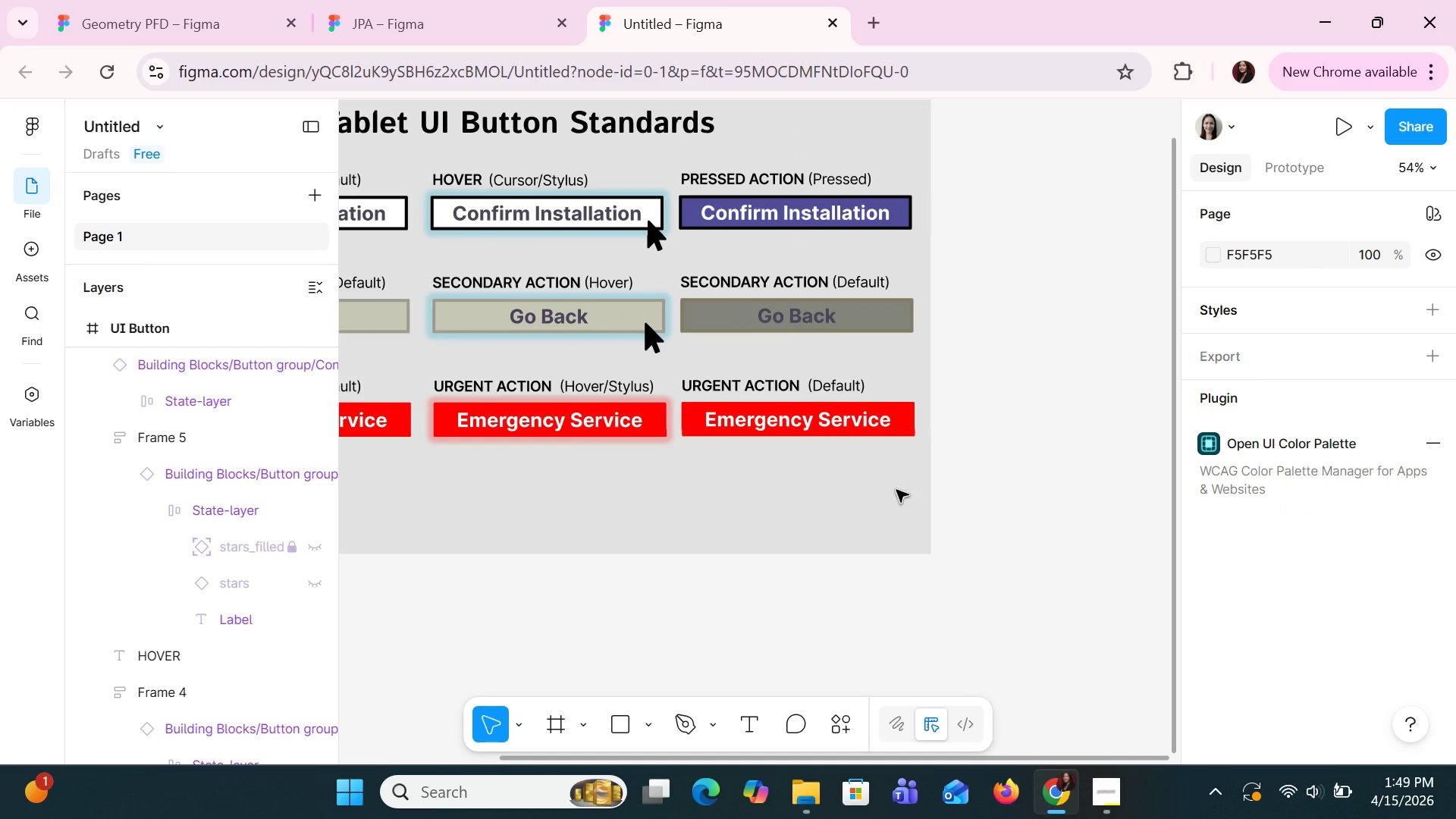 
left_click([905, 429])
 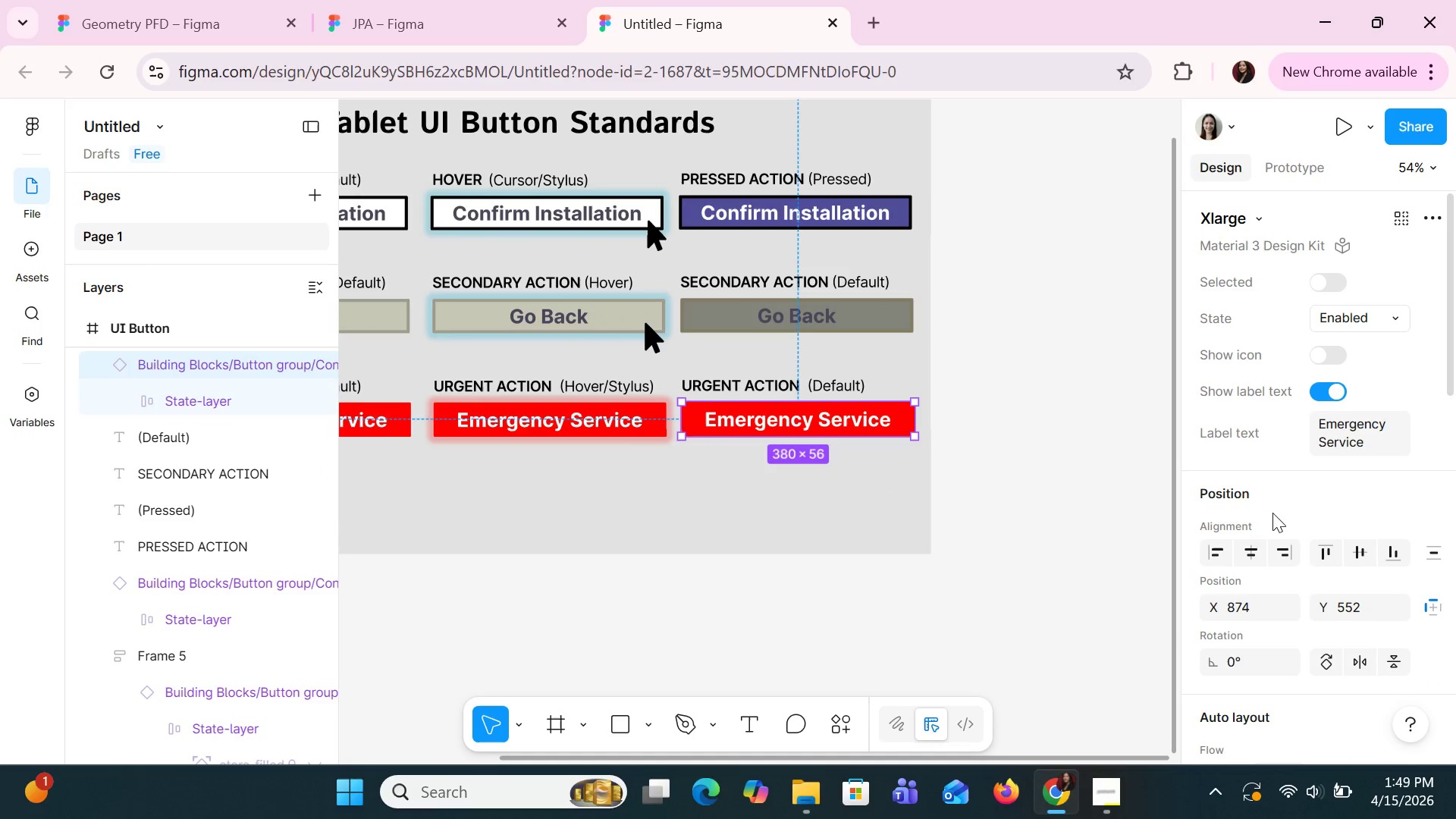 
scroll: coordinate [1294, 549], scroll_direction: down, amount: 7.0
 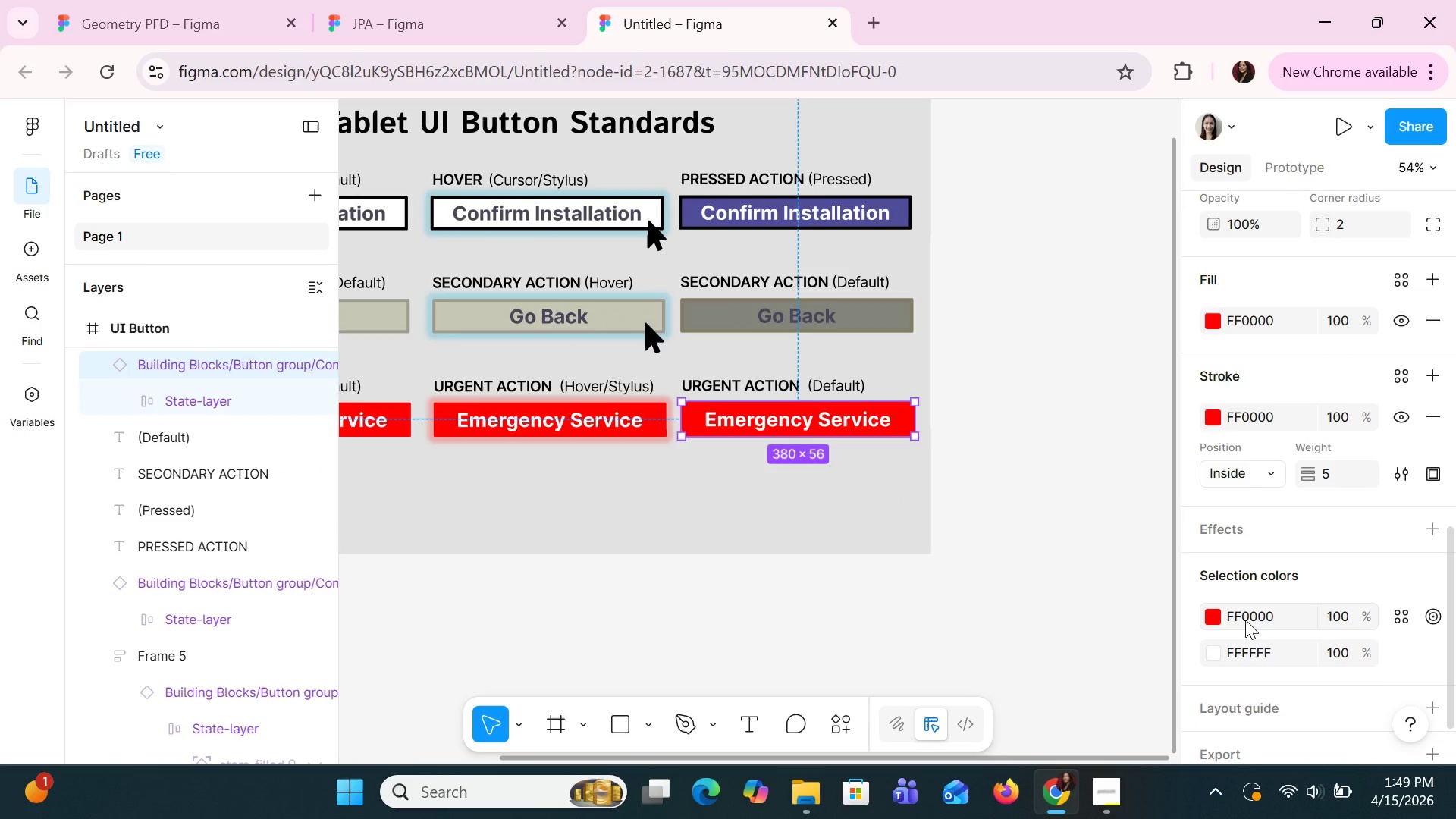 
wait(5.59)
 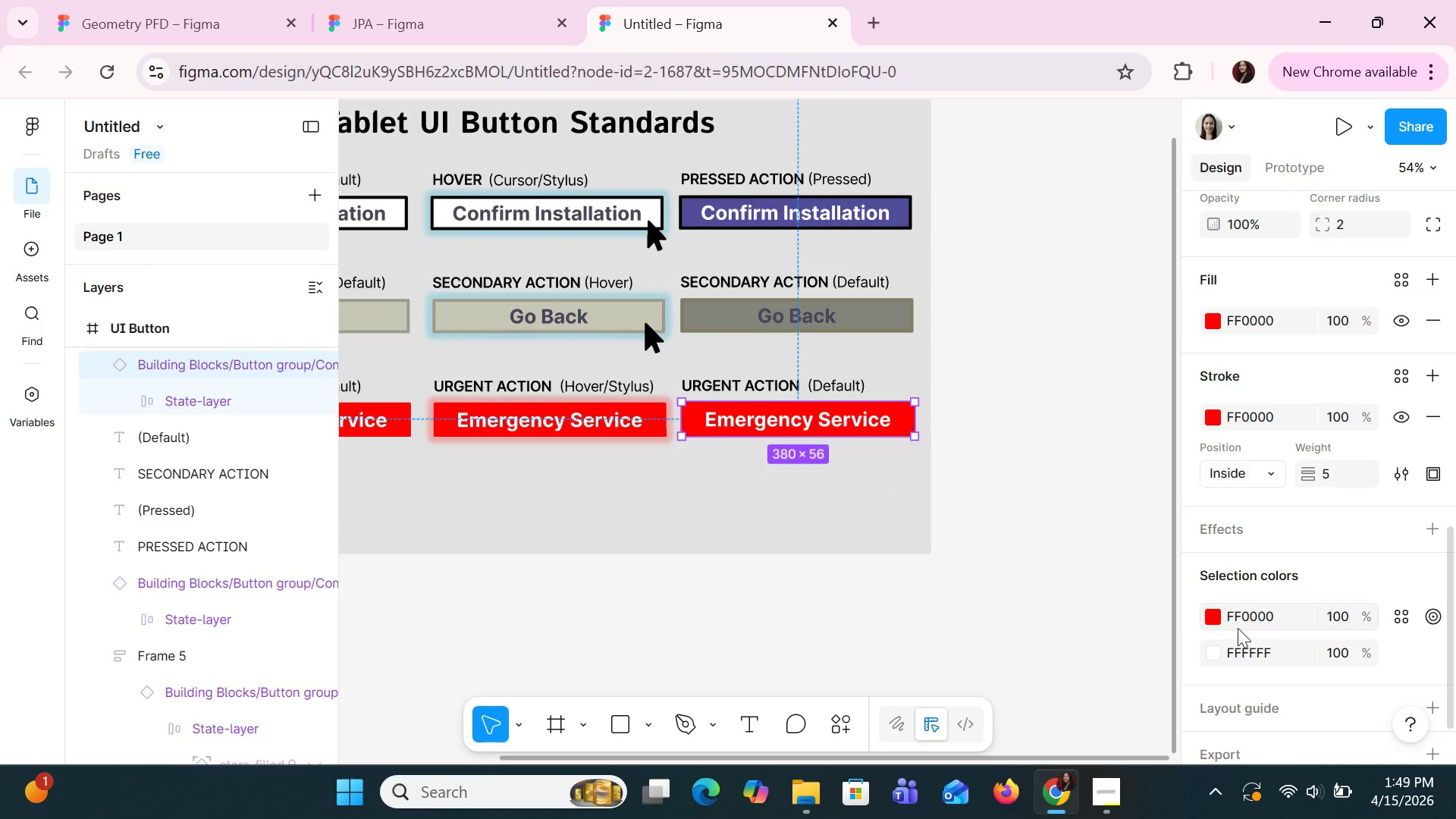 
left_click([1245, 619])
 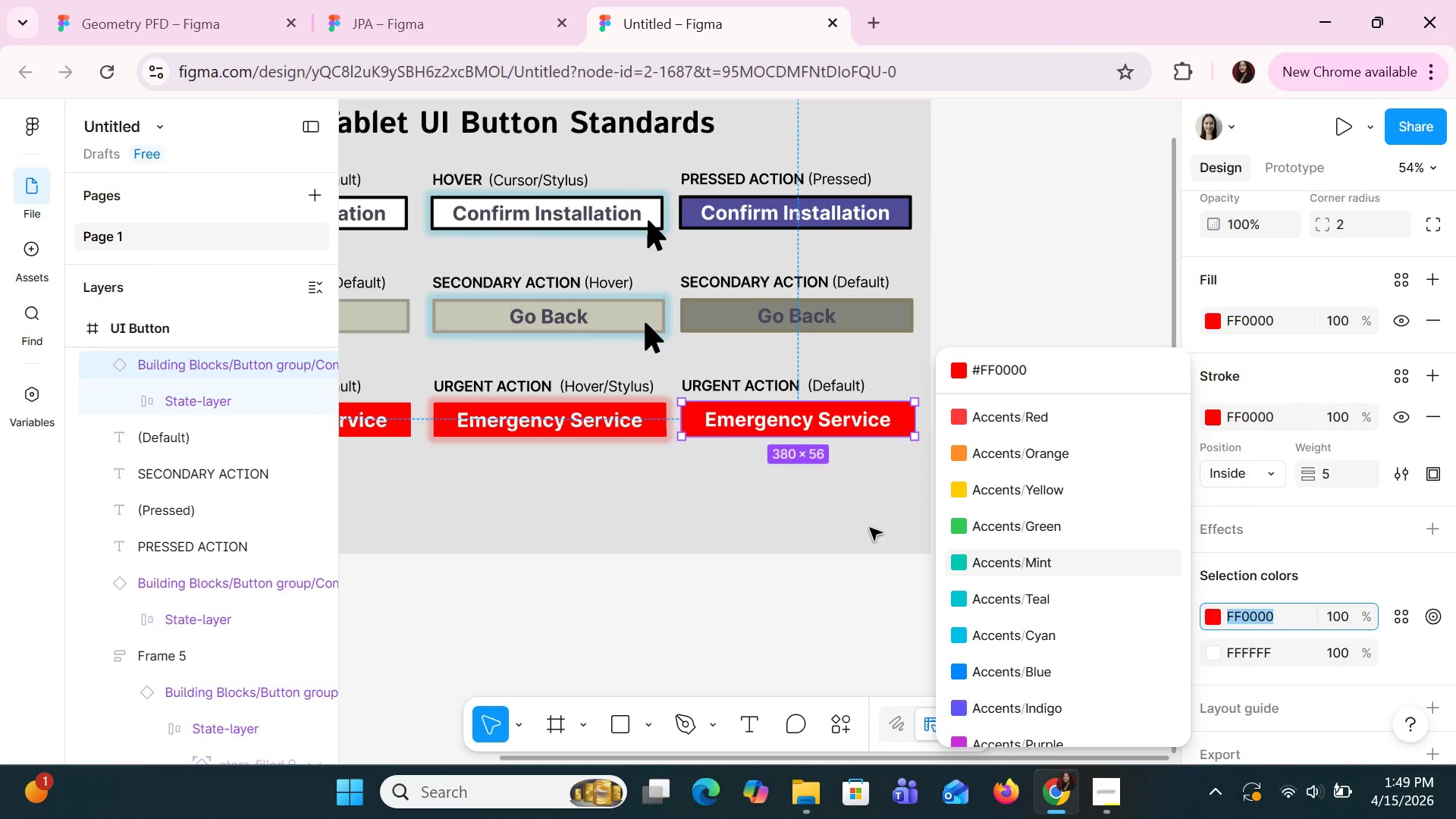 
wait(5.84)
 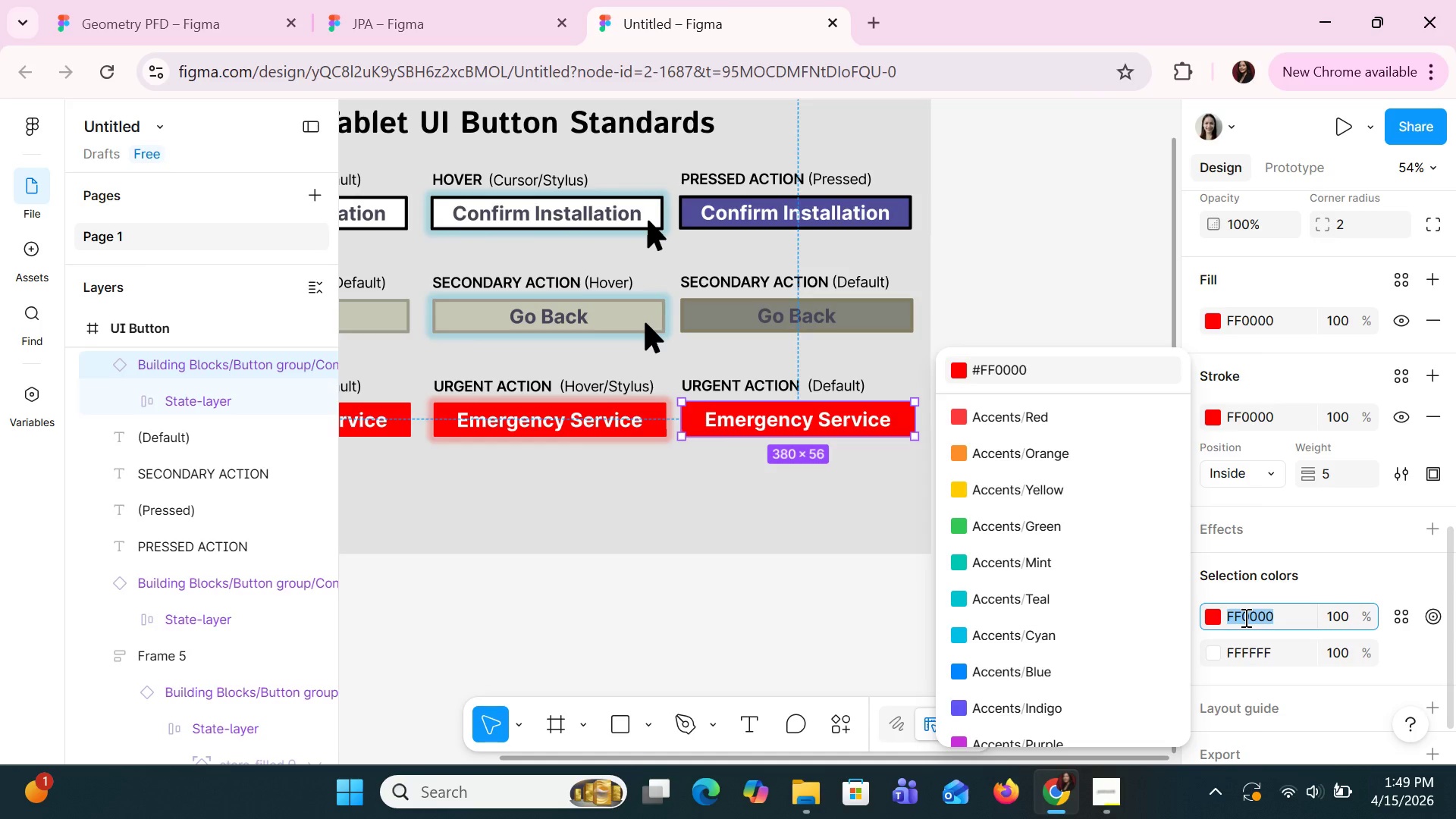 
left_click([1219, 321])
 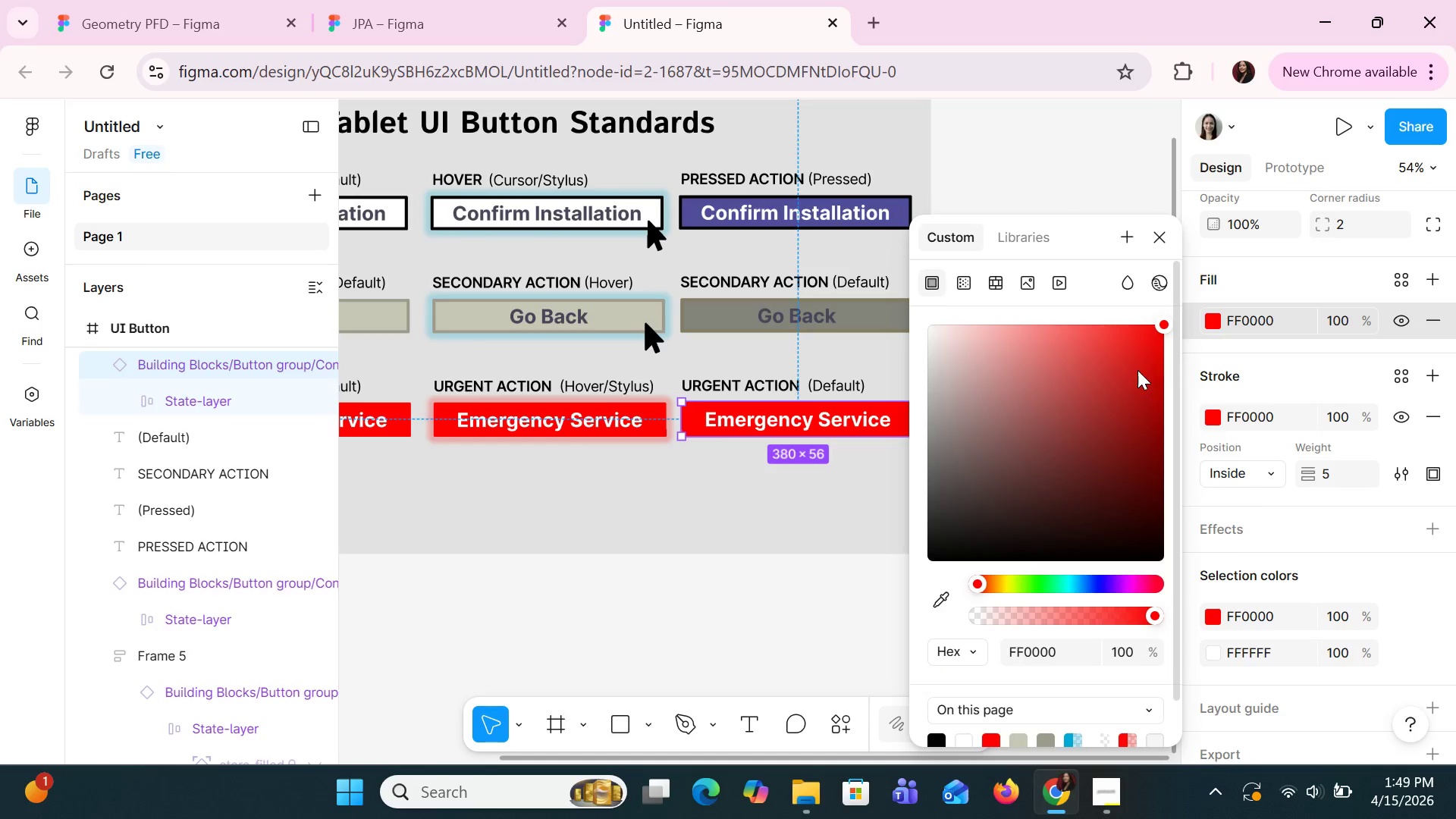 
left_click([1138, 370])
 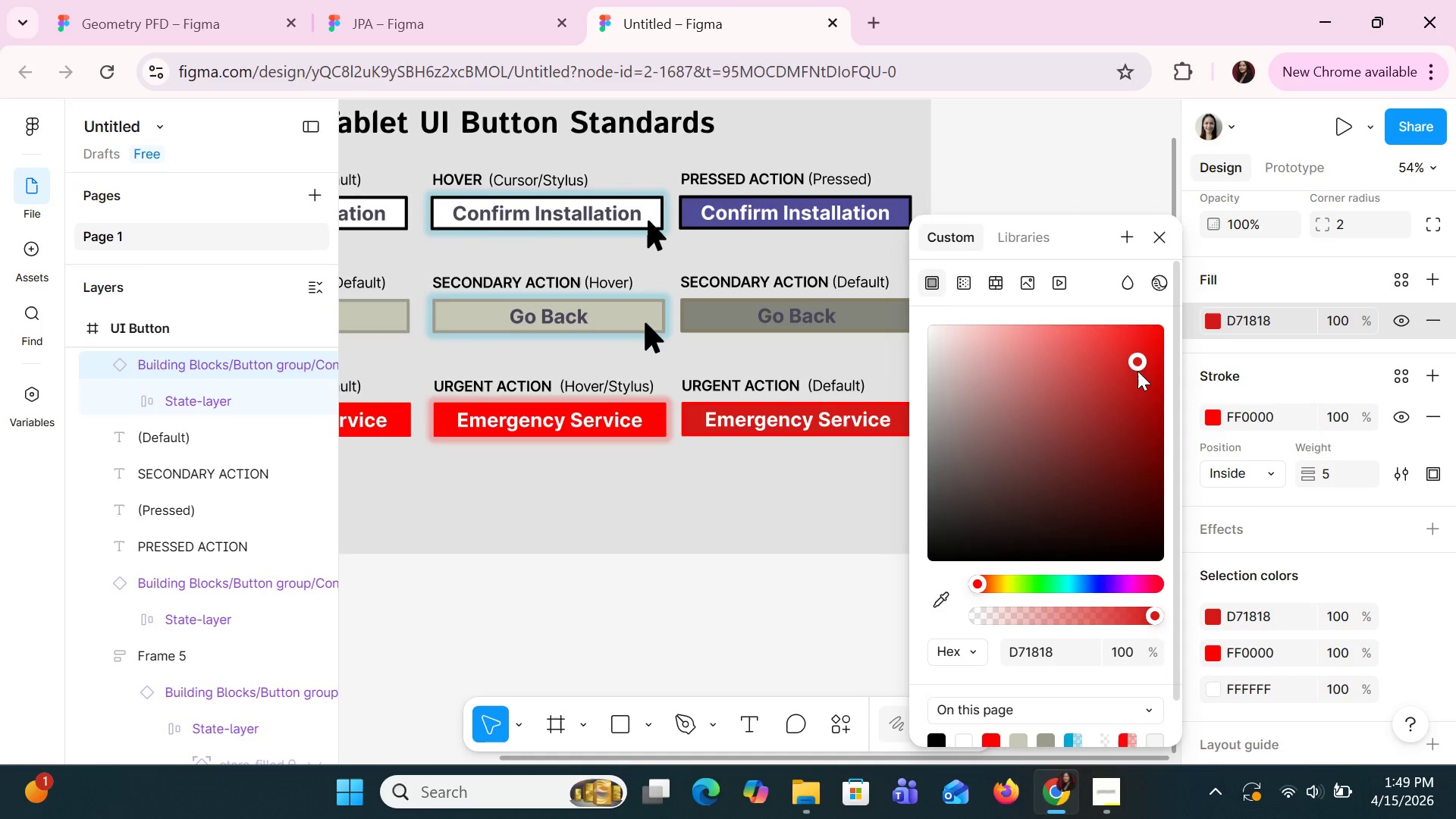 
left_click([1152, 398])
 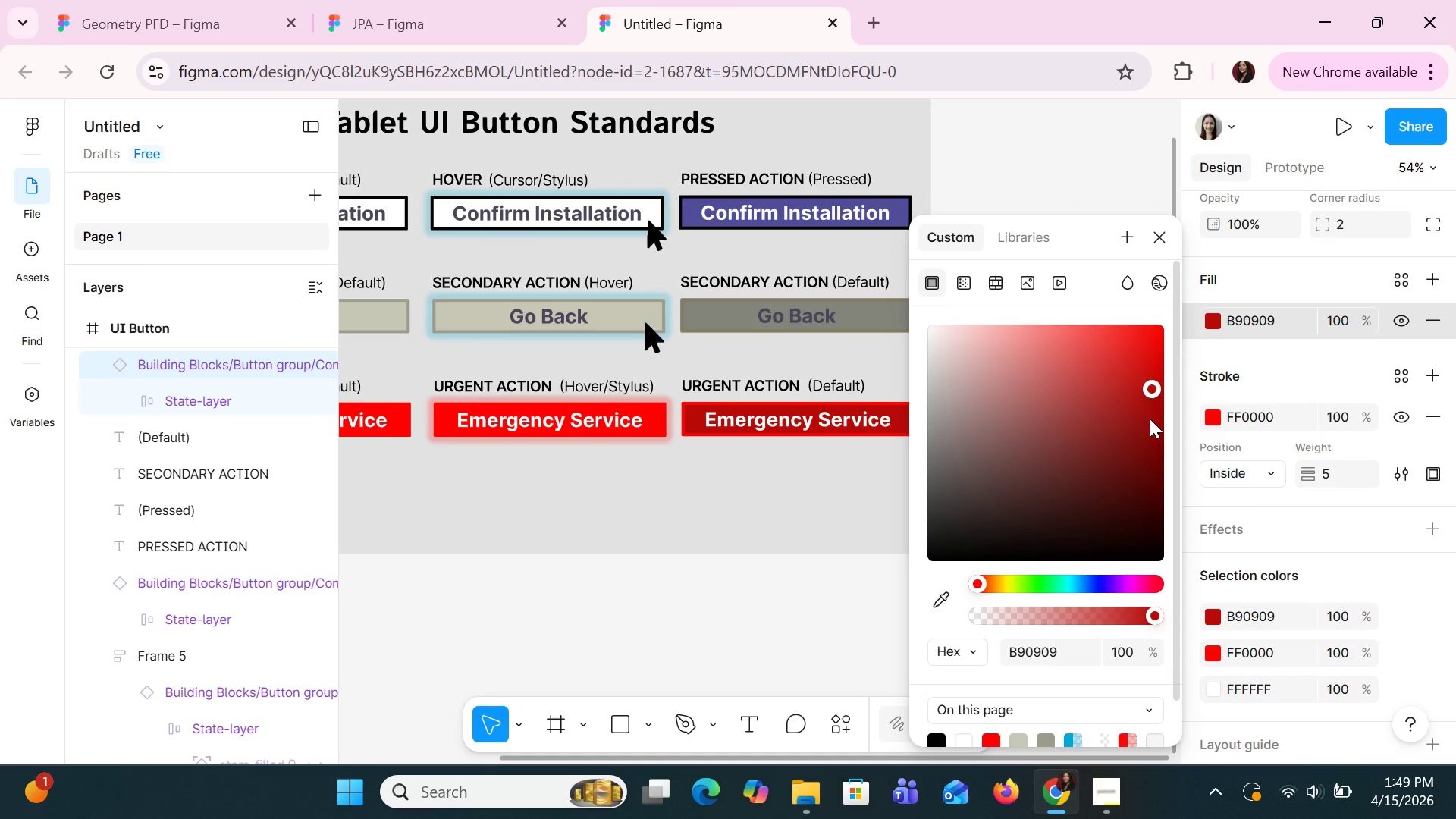 
left_click([1150, 419])
 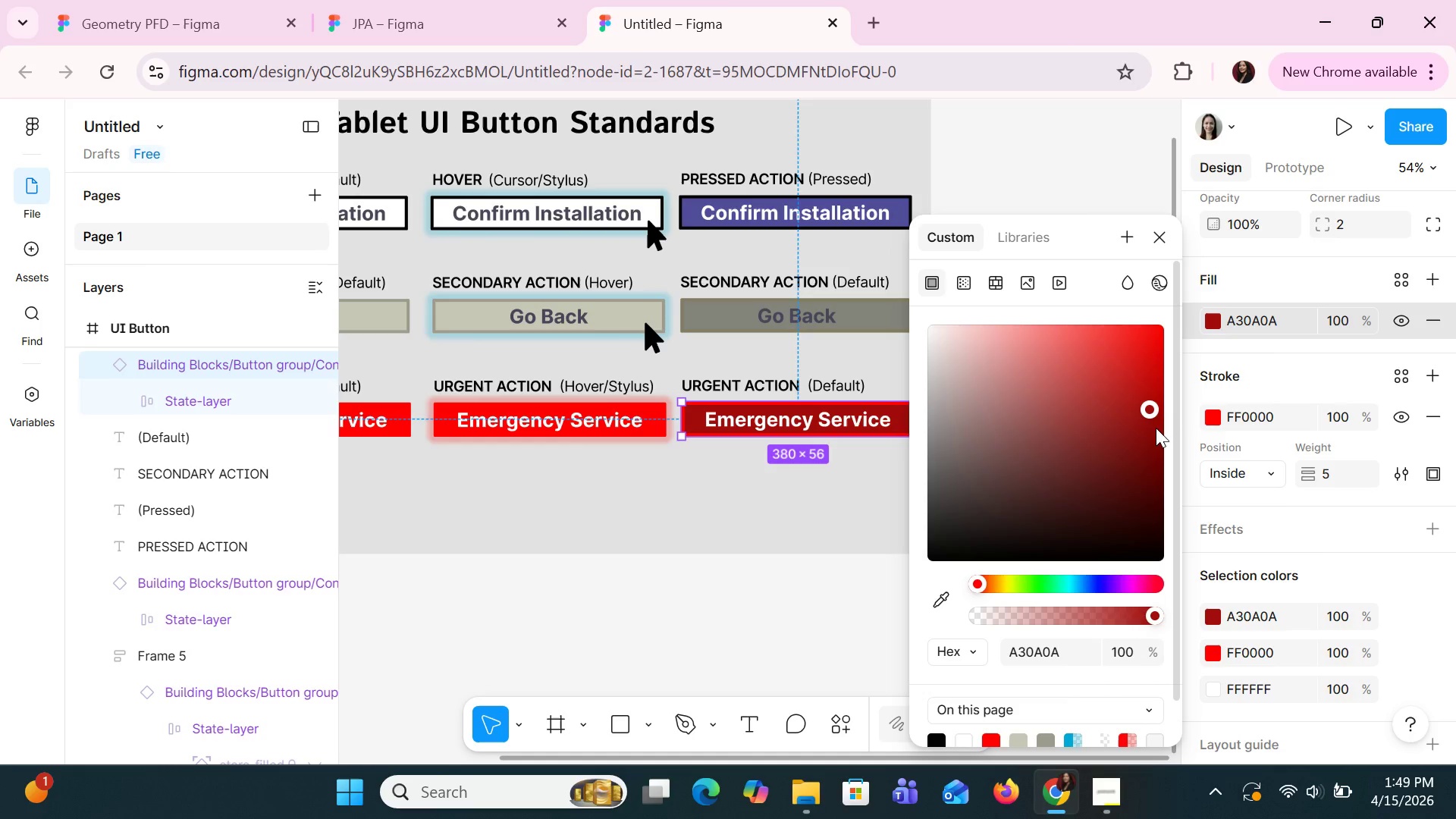 
left_click([1137, 443])
 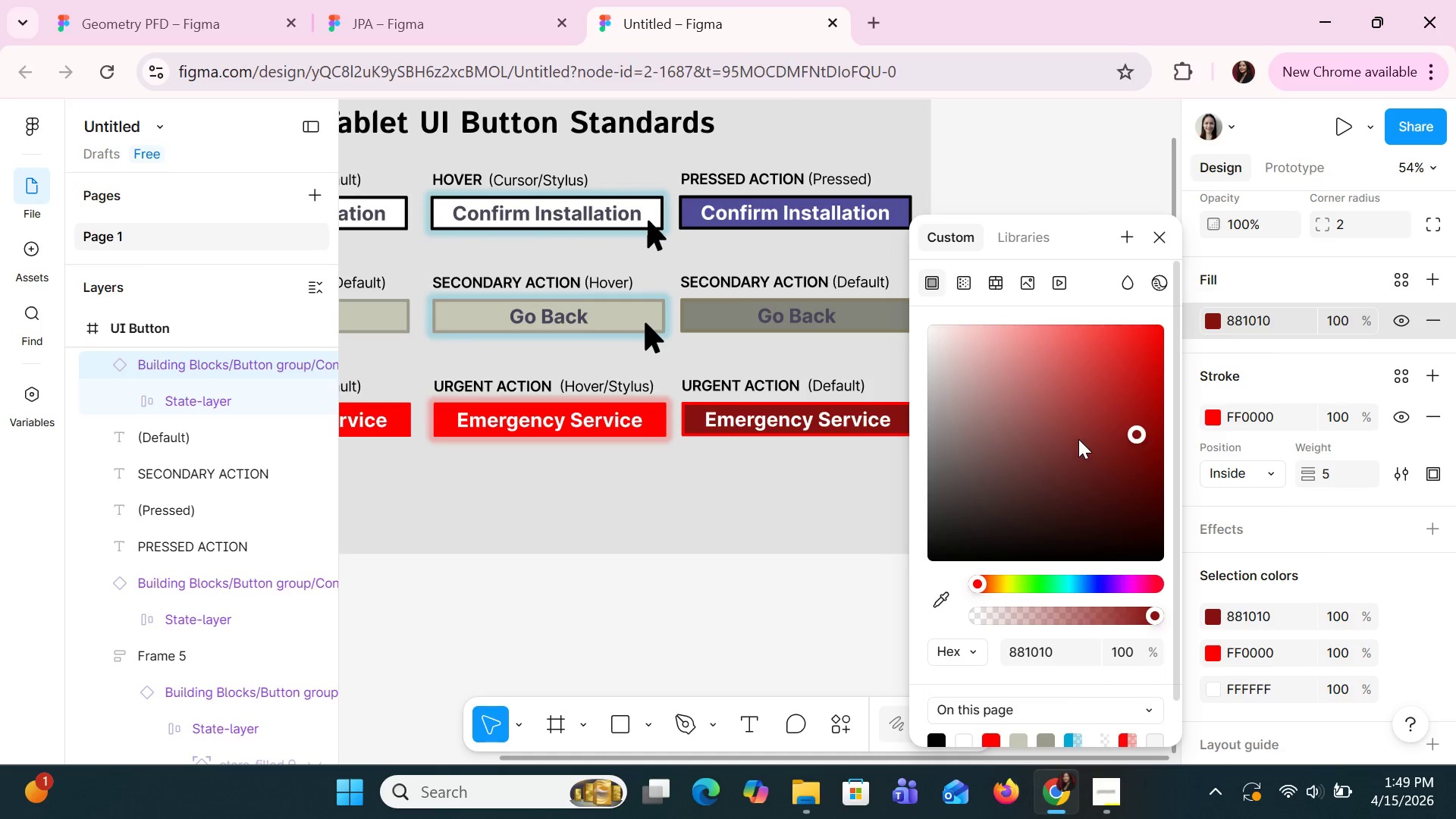 
left_click([1078, 439])
 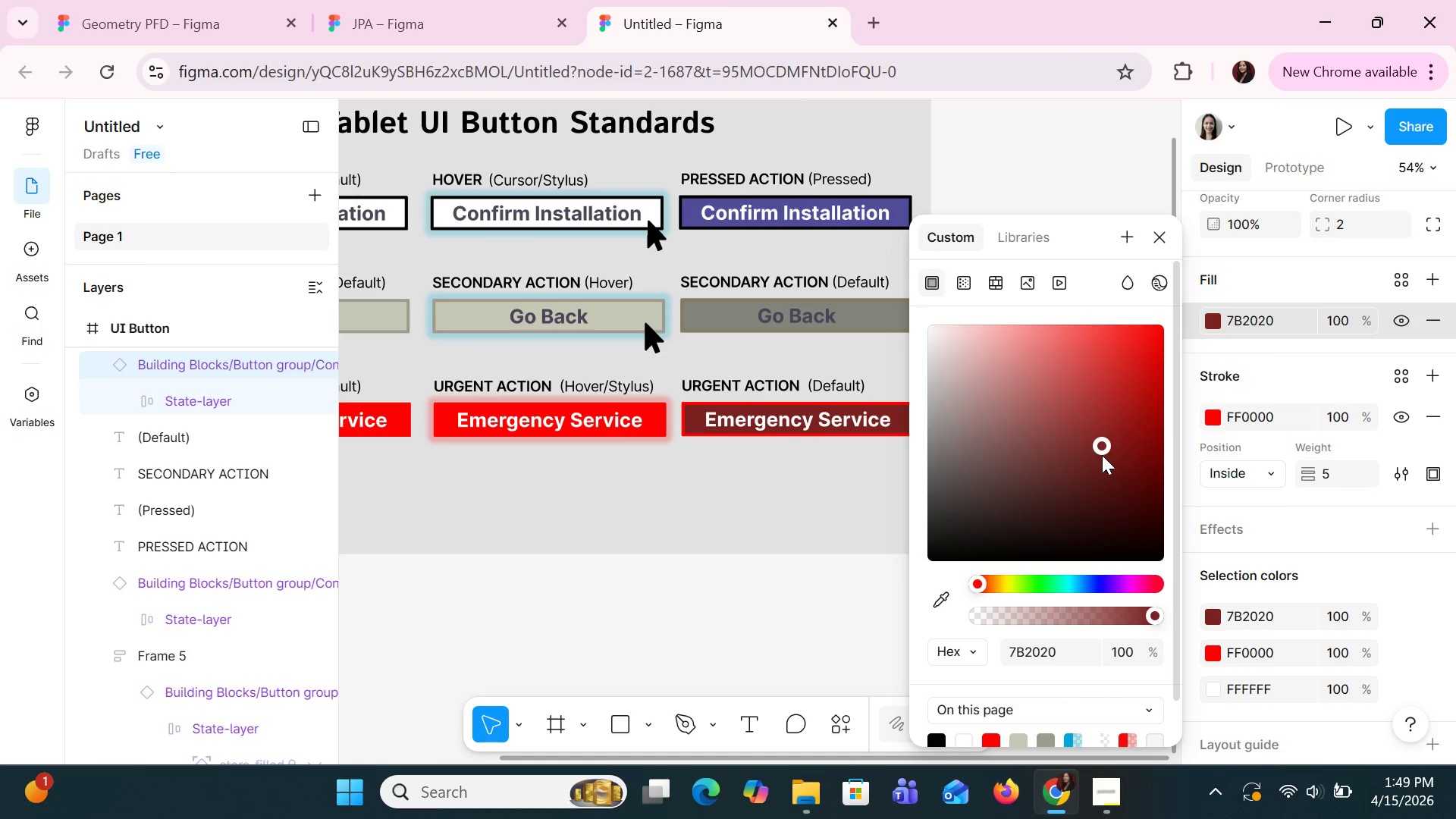 
left_click([1105, 461])
 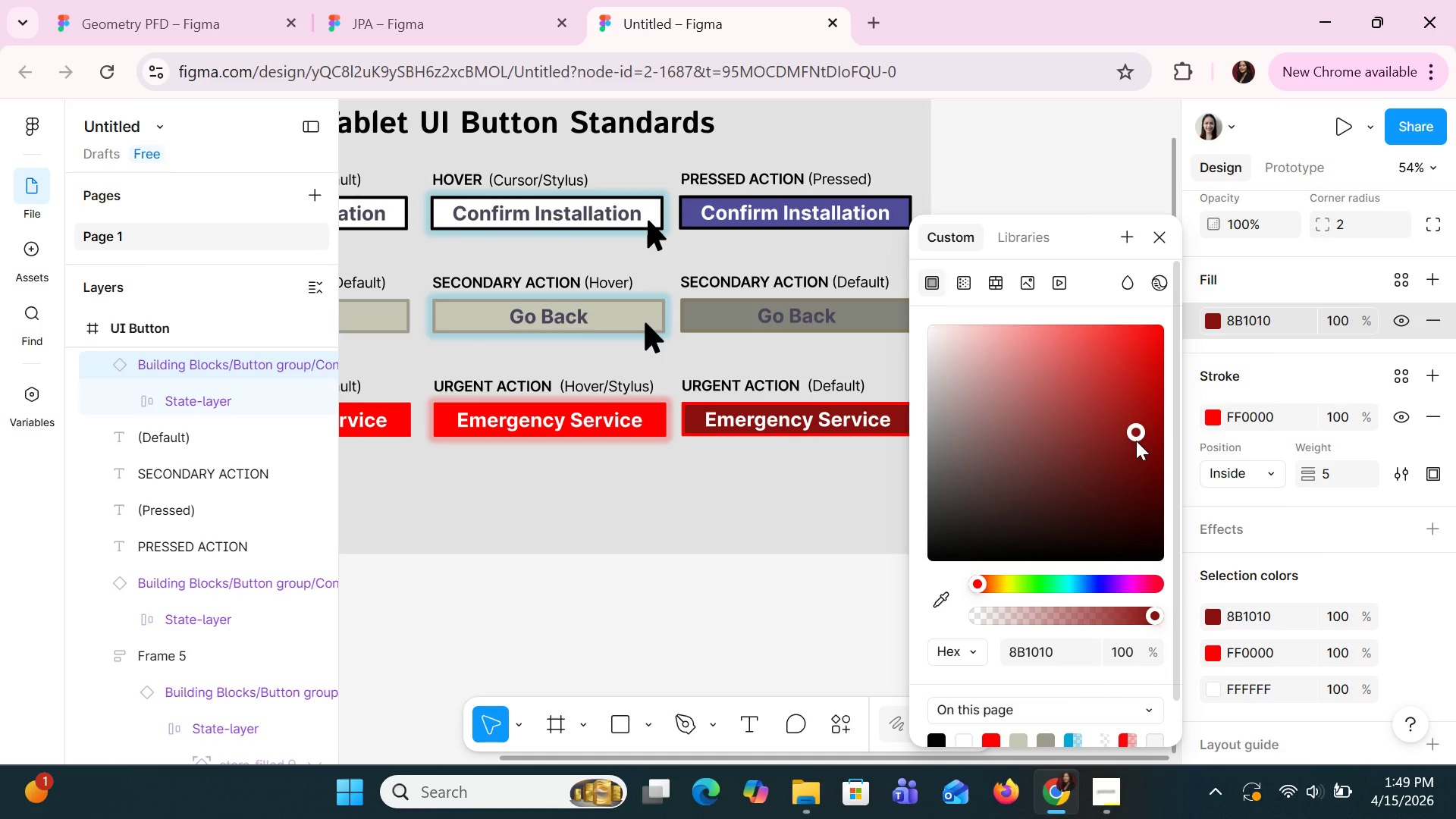 
left_click([1130, 384])
 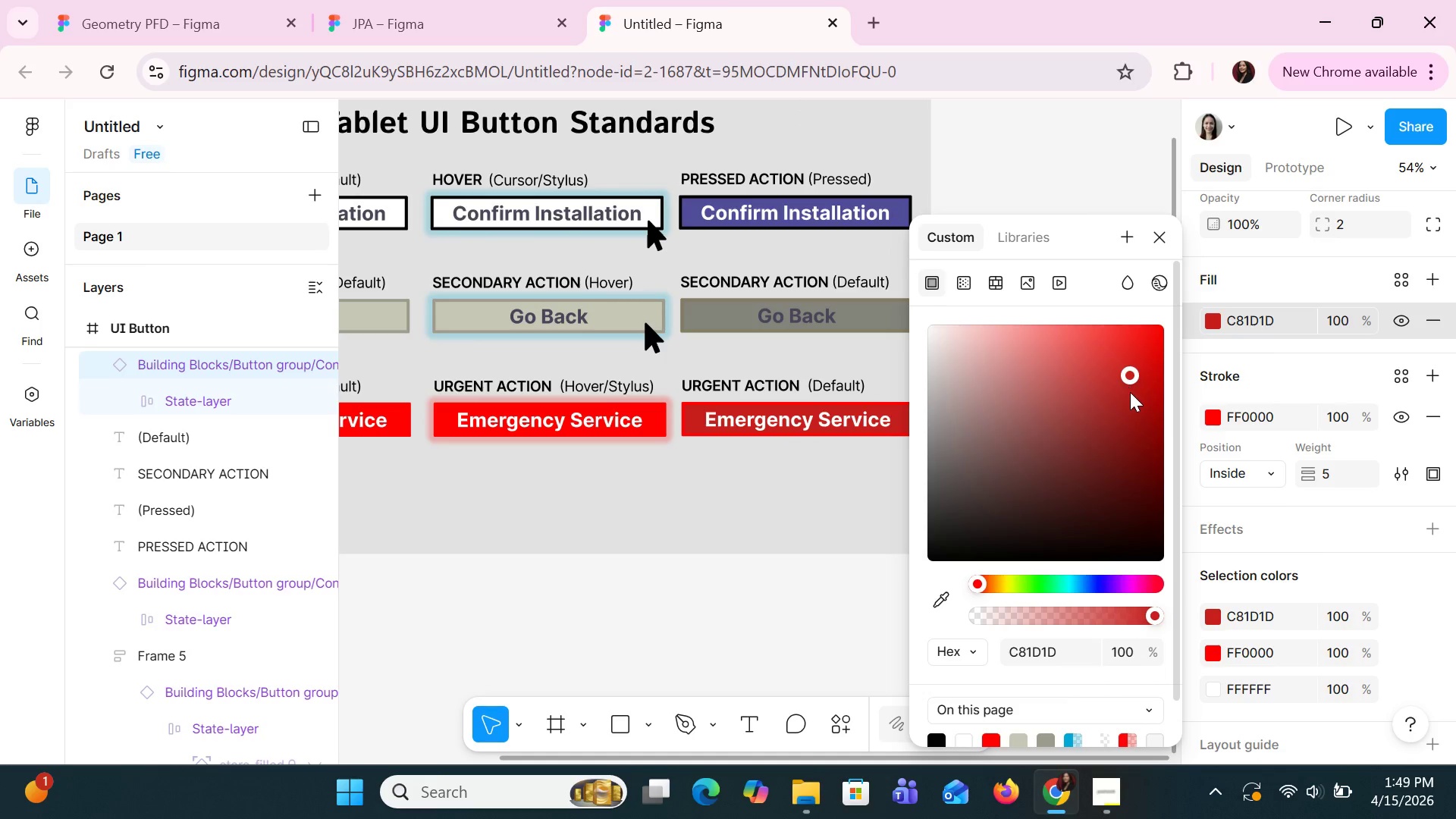 
left_click([1130, 392])
 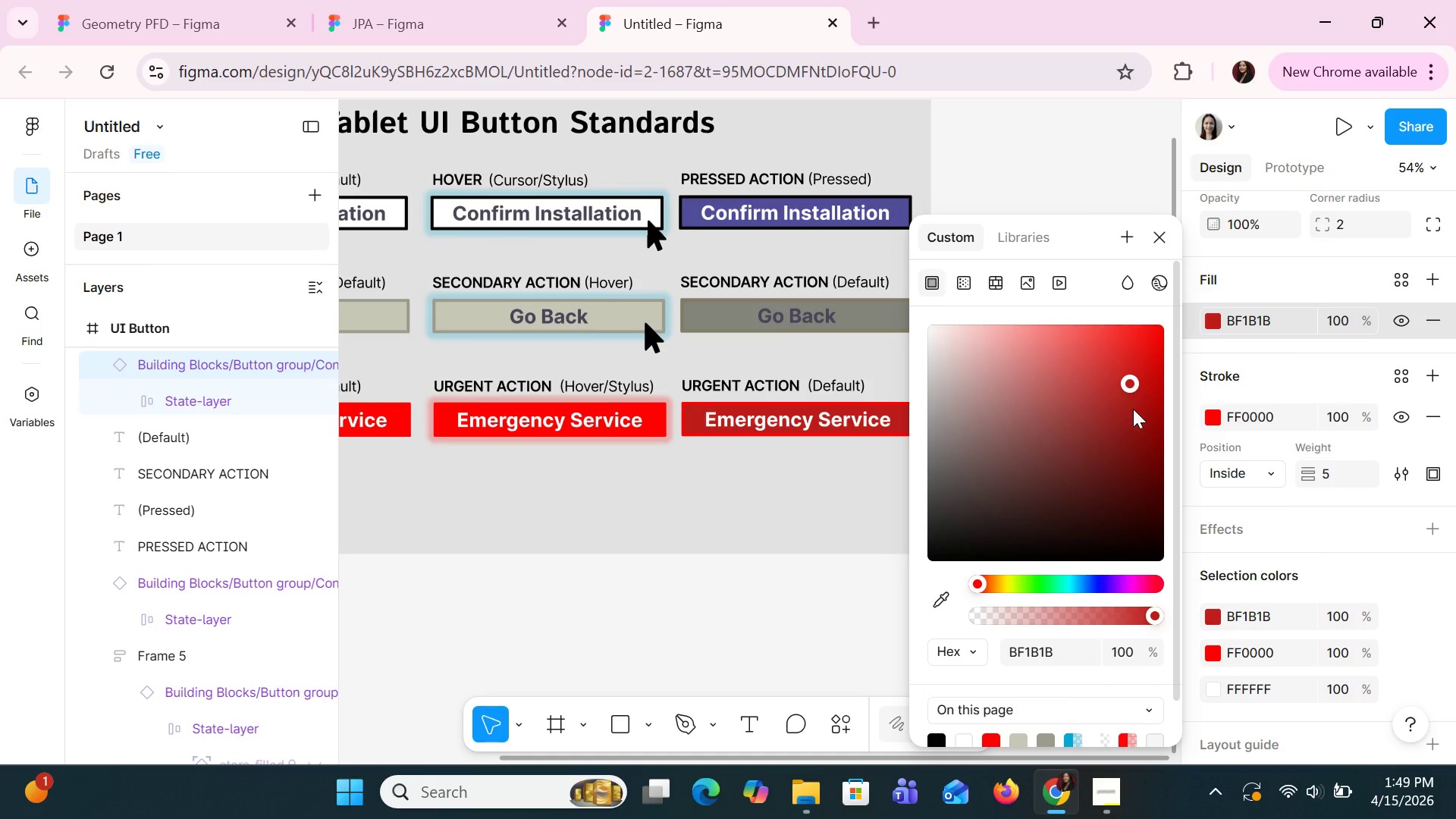 
left_click([1133, 409])
 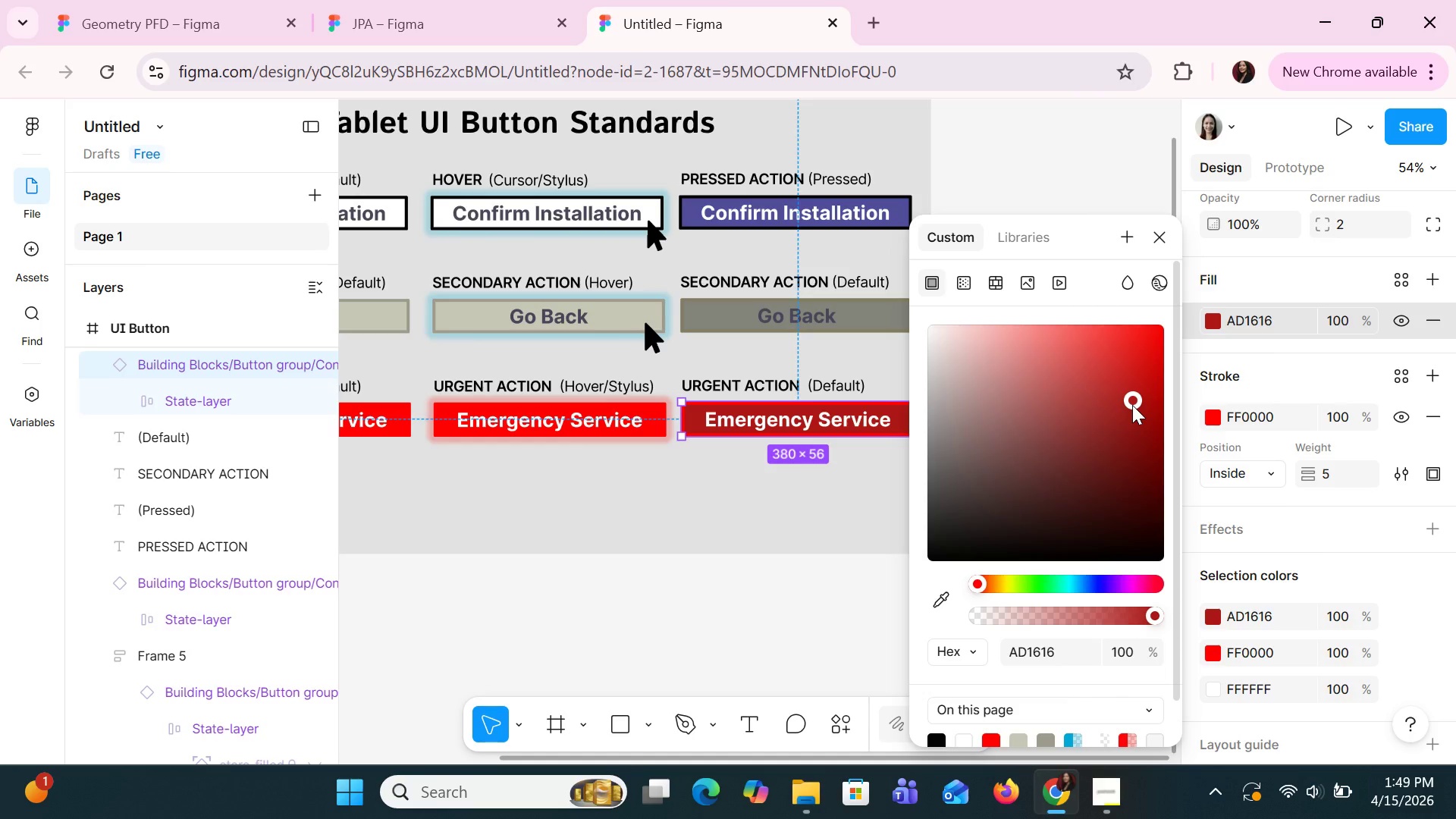 
wait(6.69)
 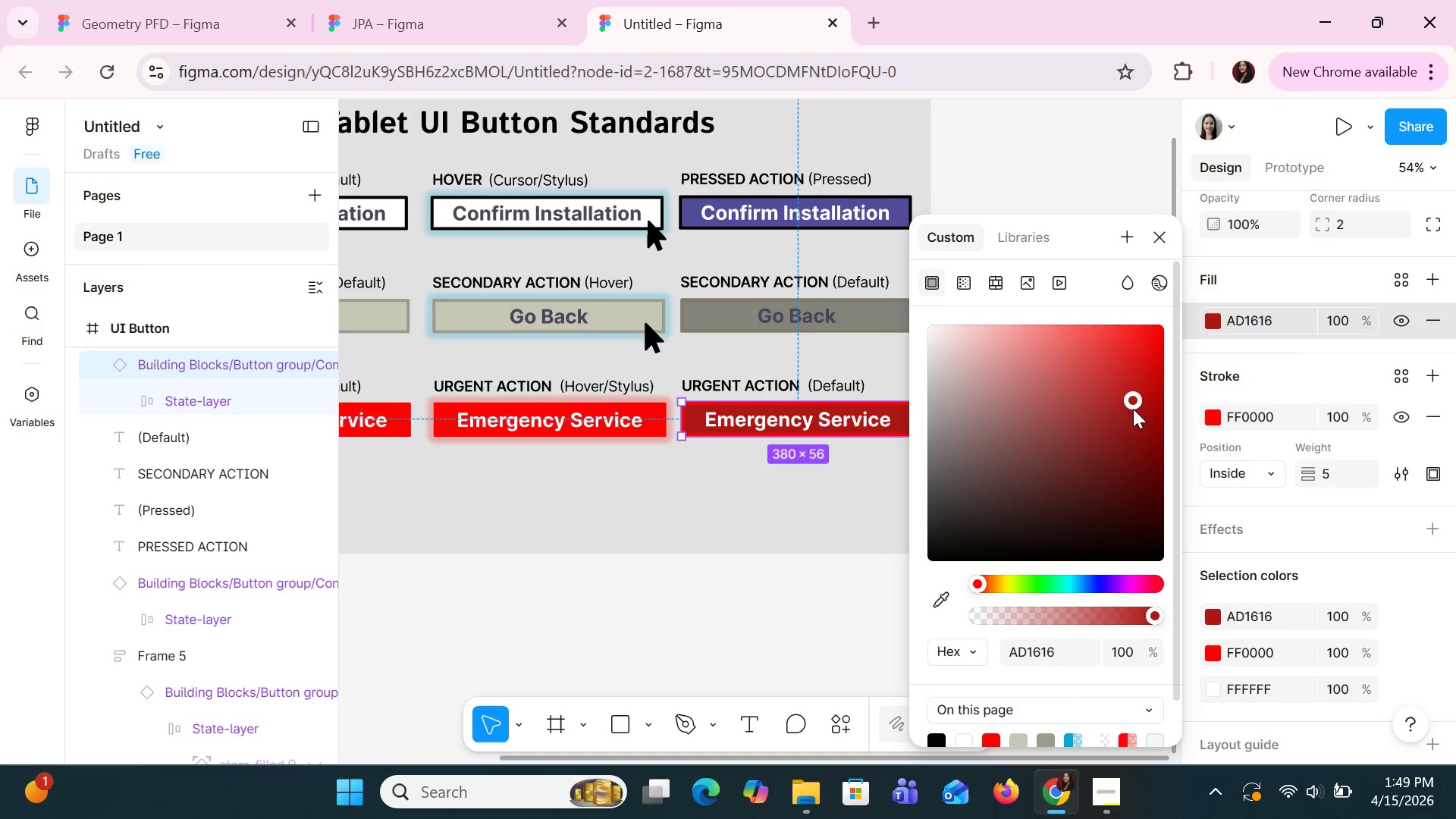 
left_click([1163, 240])
 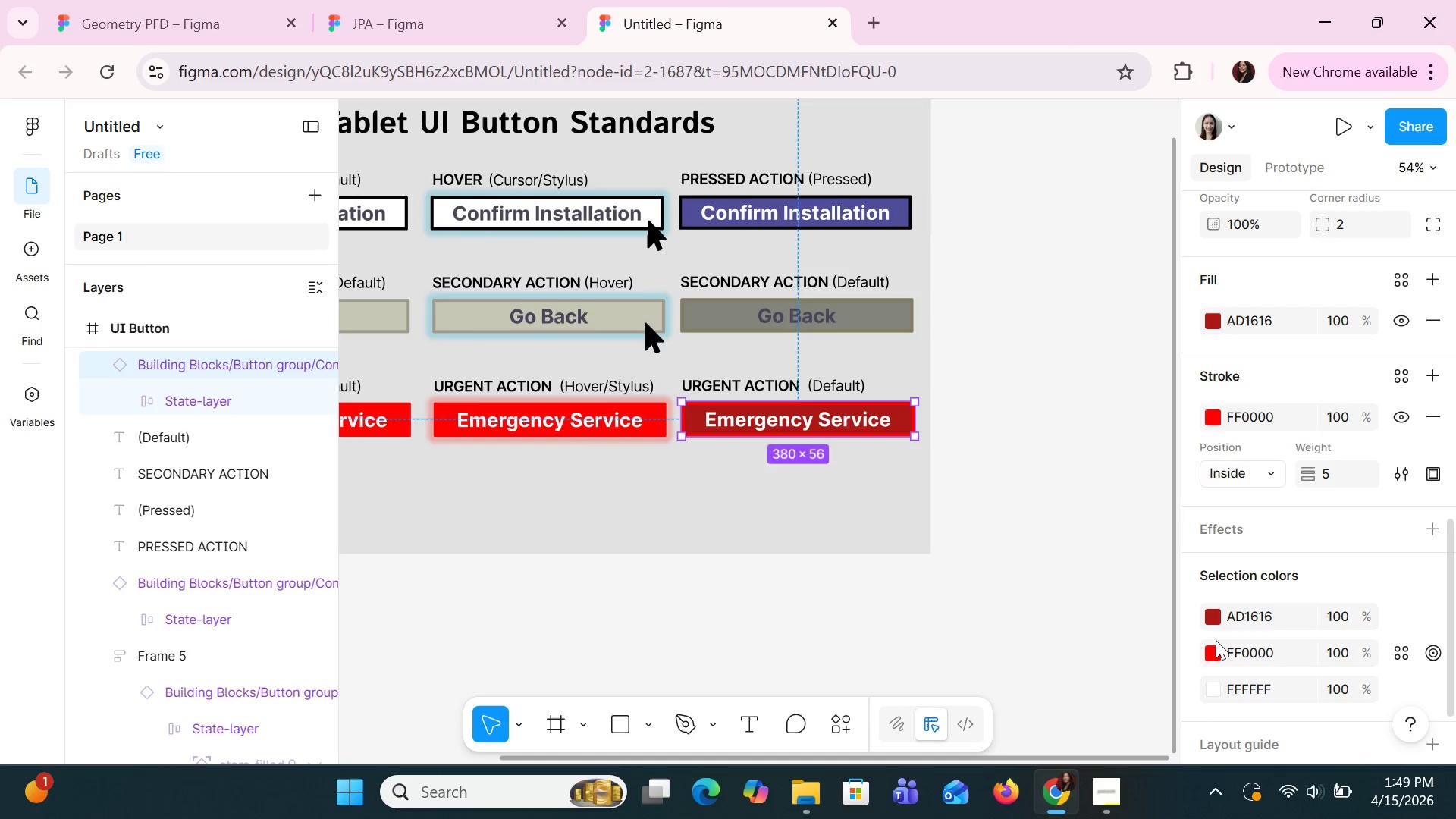 
left_click([1217, 650])
 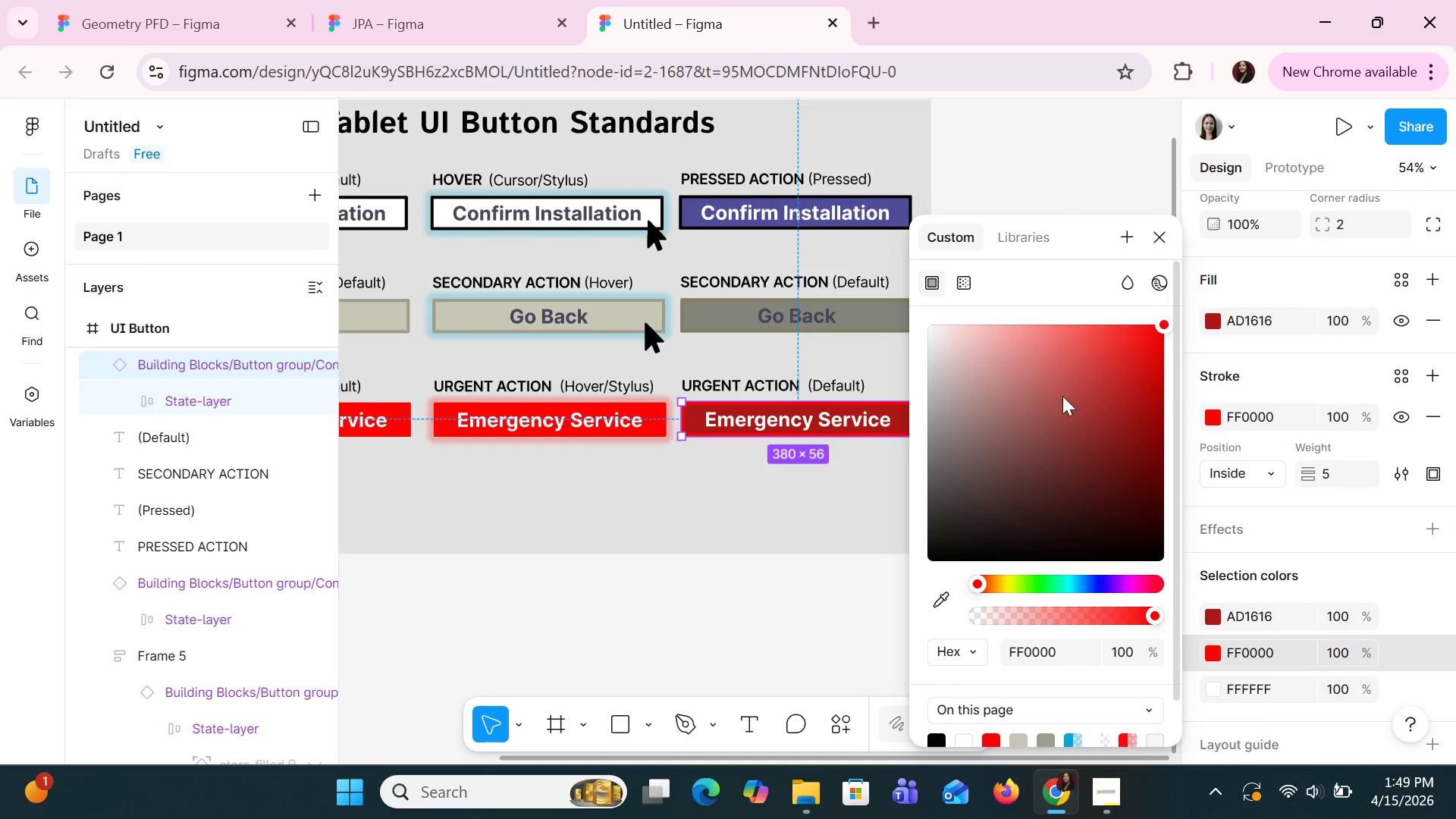 
left_click([1027, 365])
 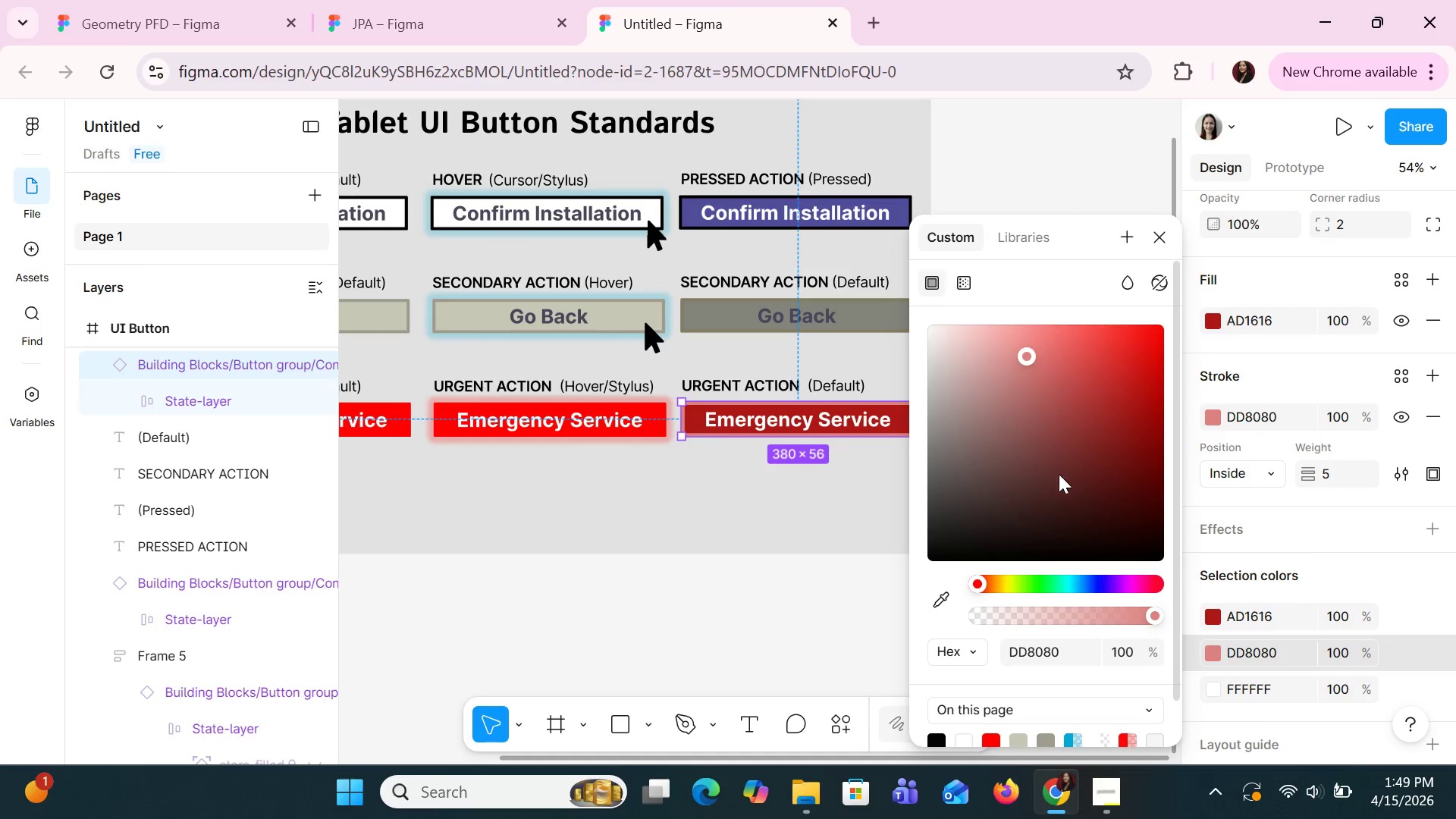 
left_click([1019, 491])
 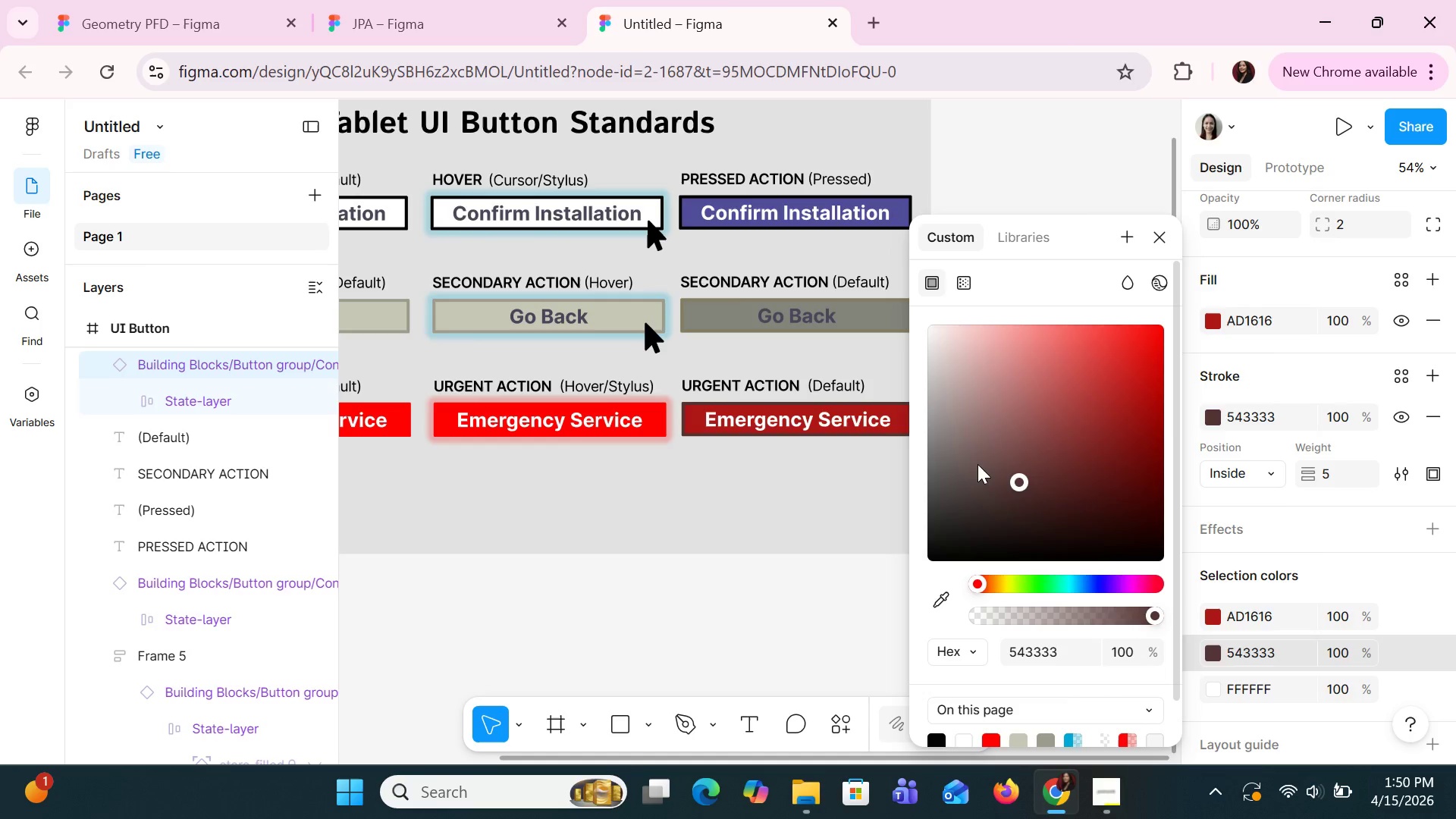 
left_click([978, 460])
 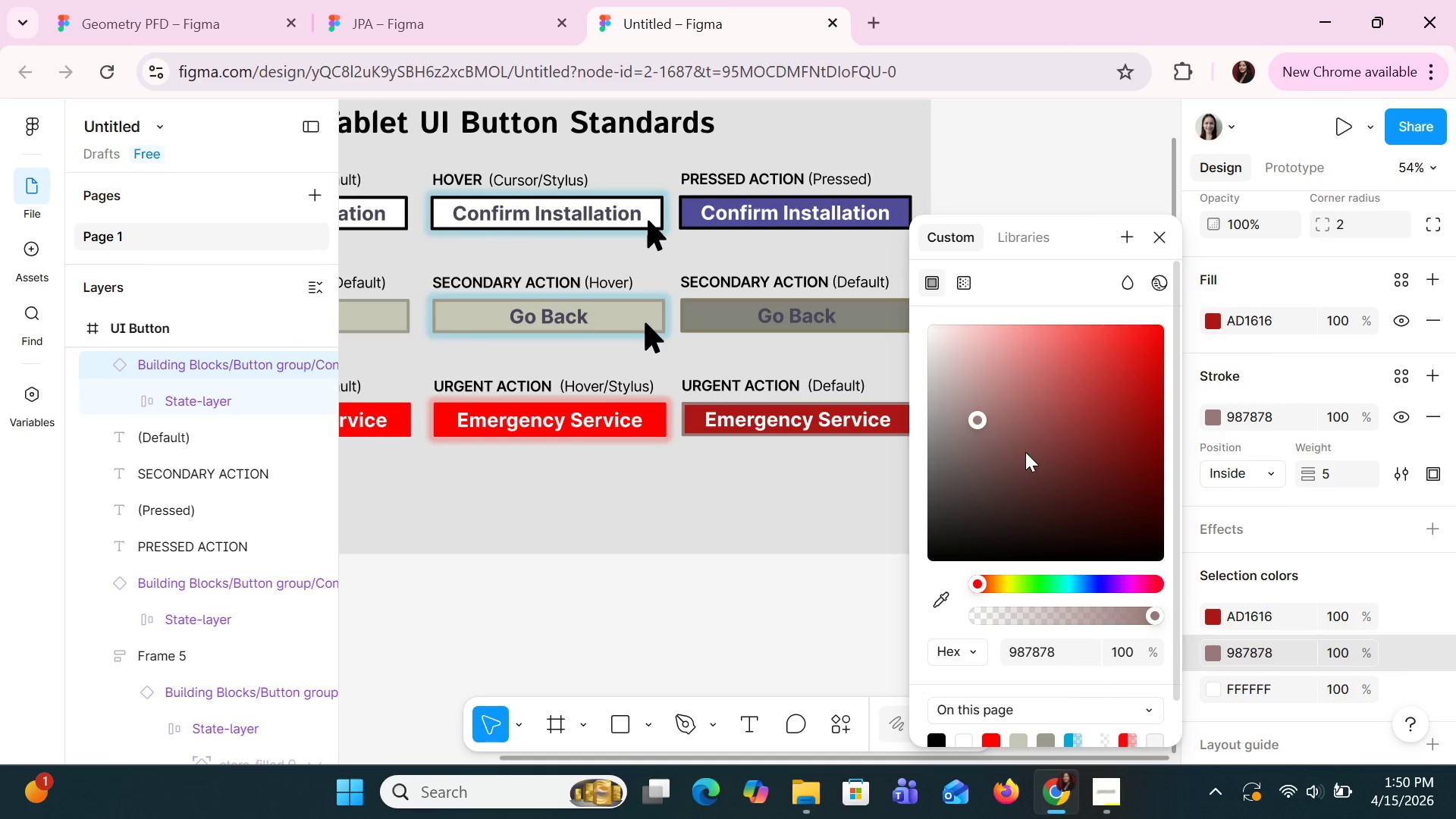 
double_click([1068, 460])
 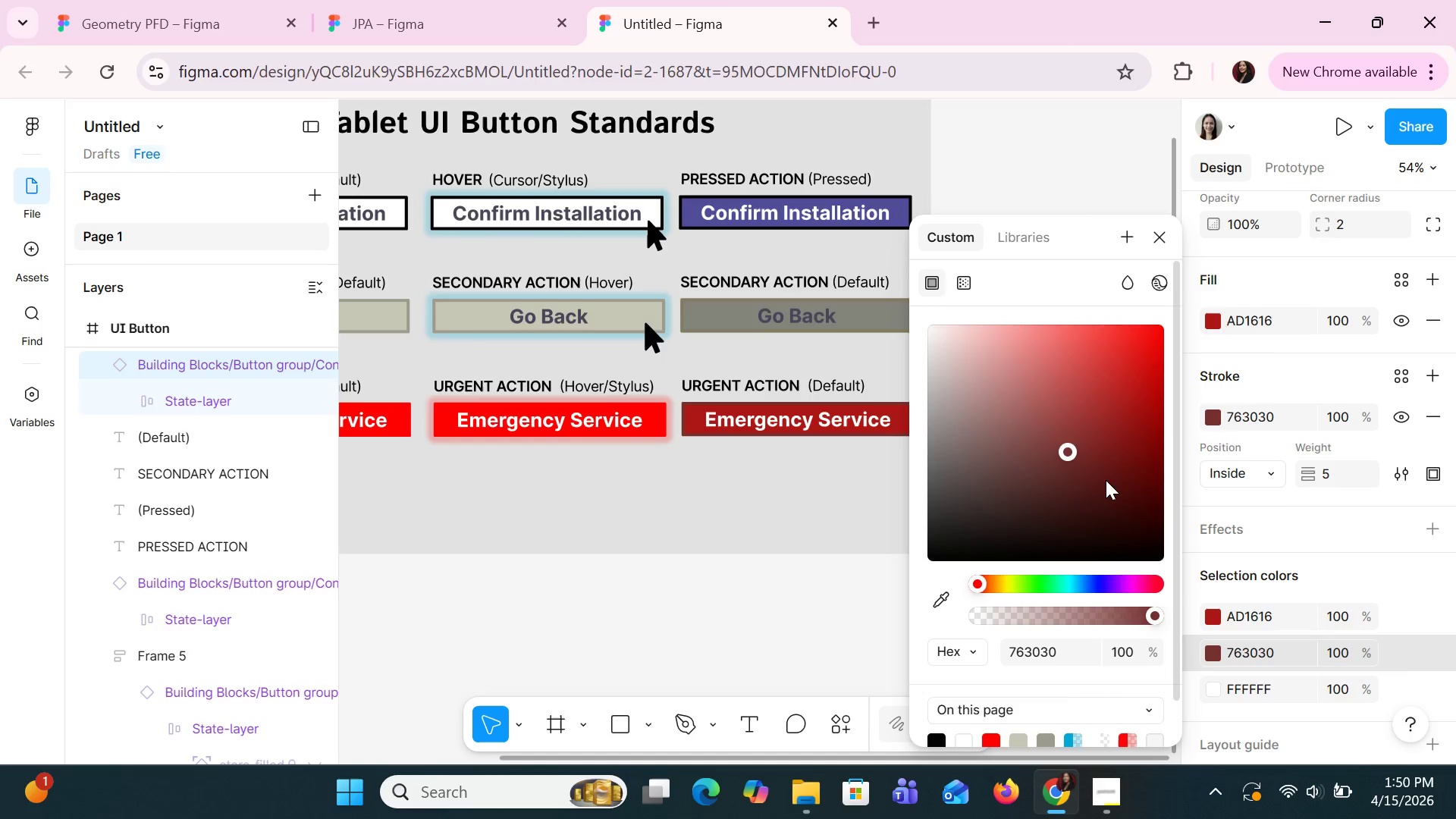 
left_click([1125, 469])
 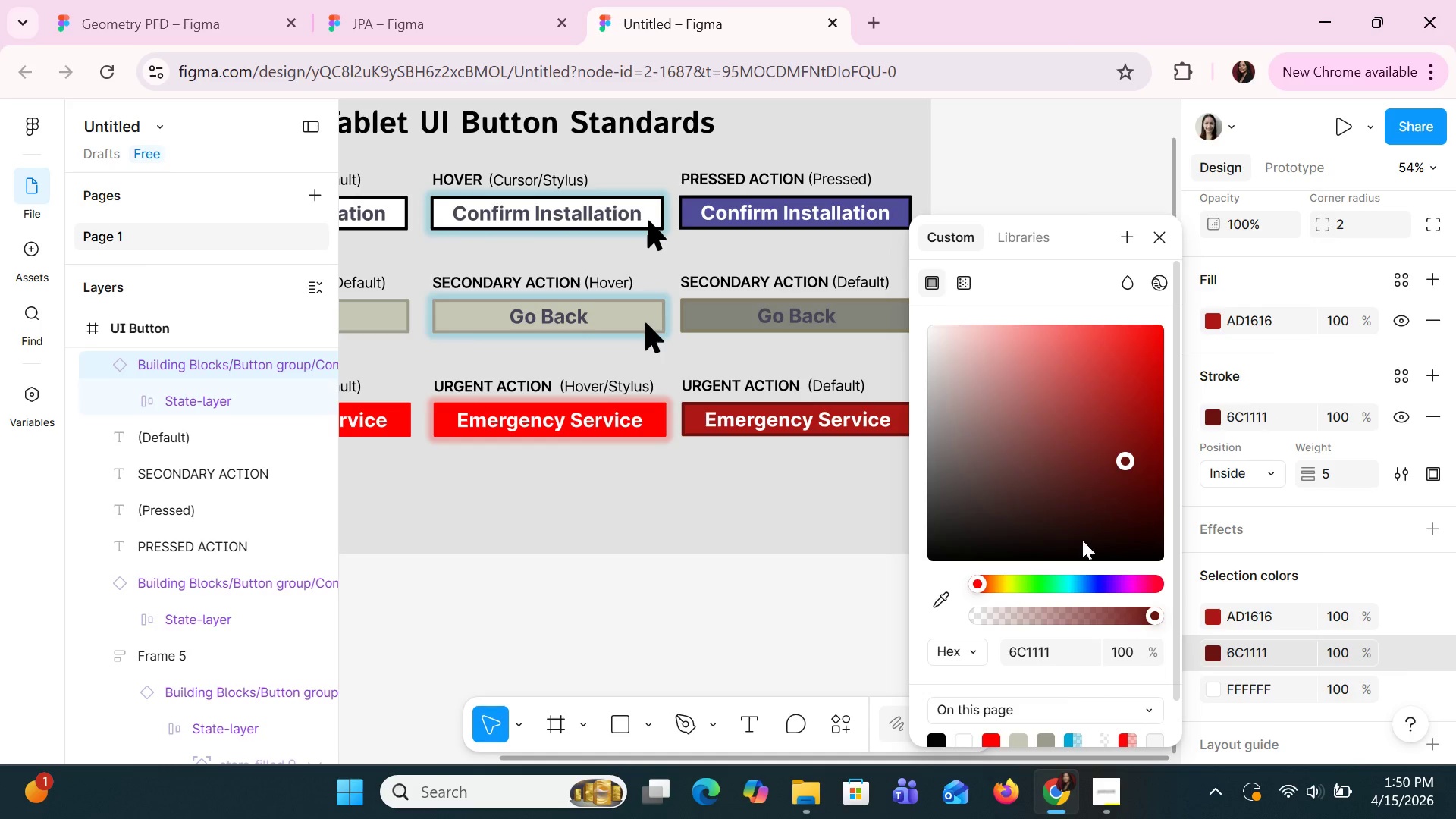 
left_click([1082, 541])
 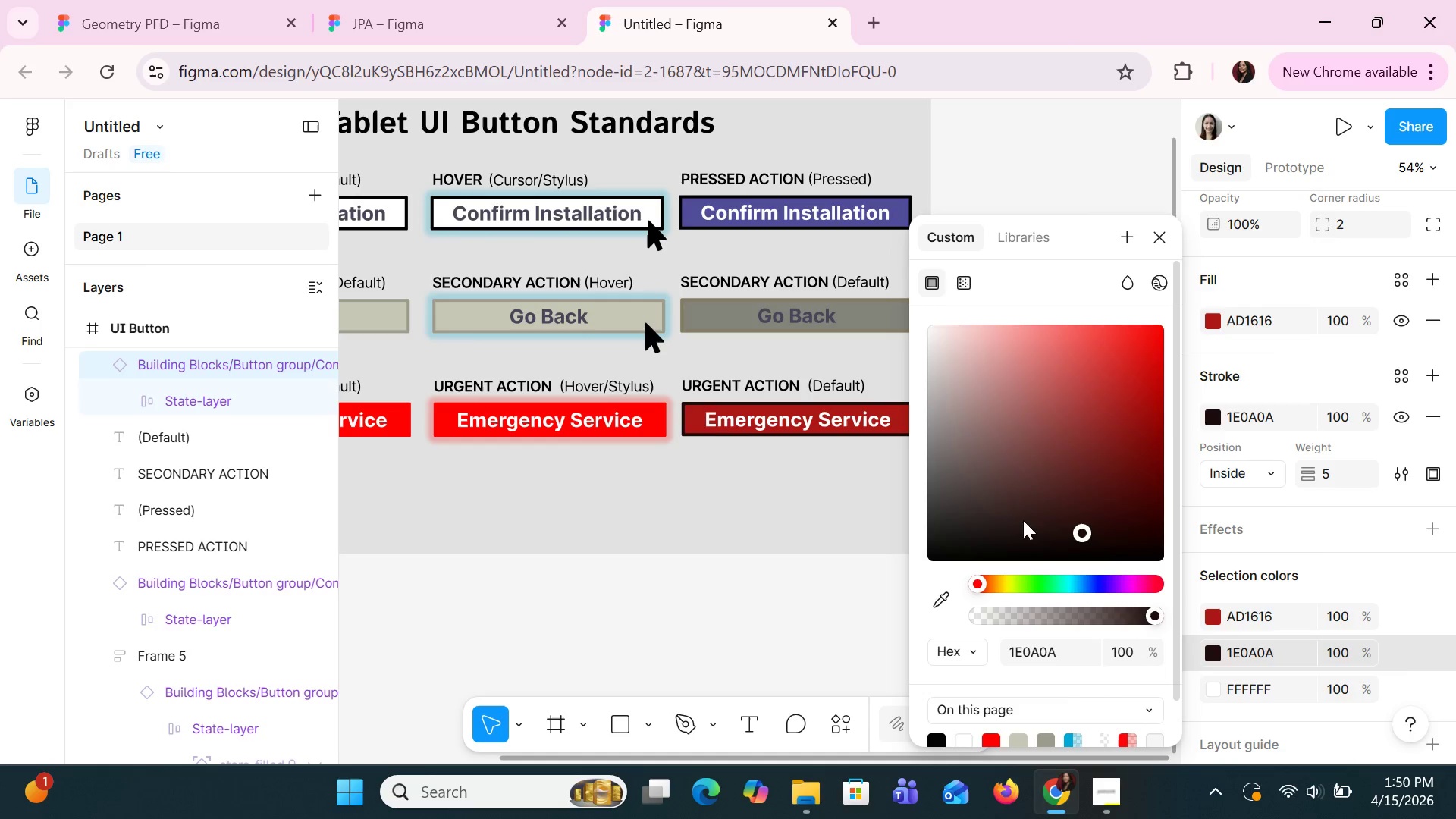 
left_click([1011, 510])
 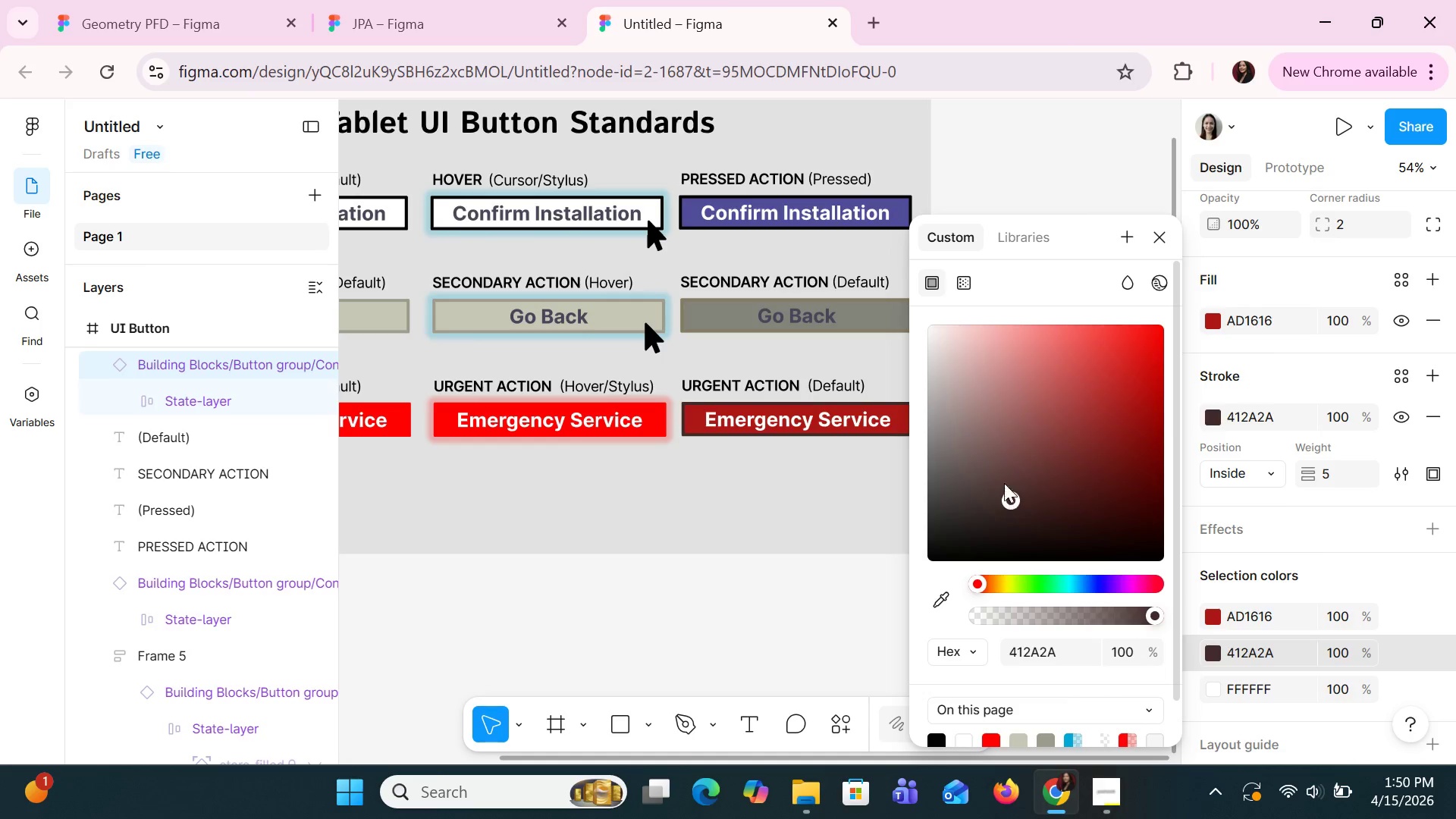 
left_click([999, 467])
 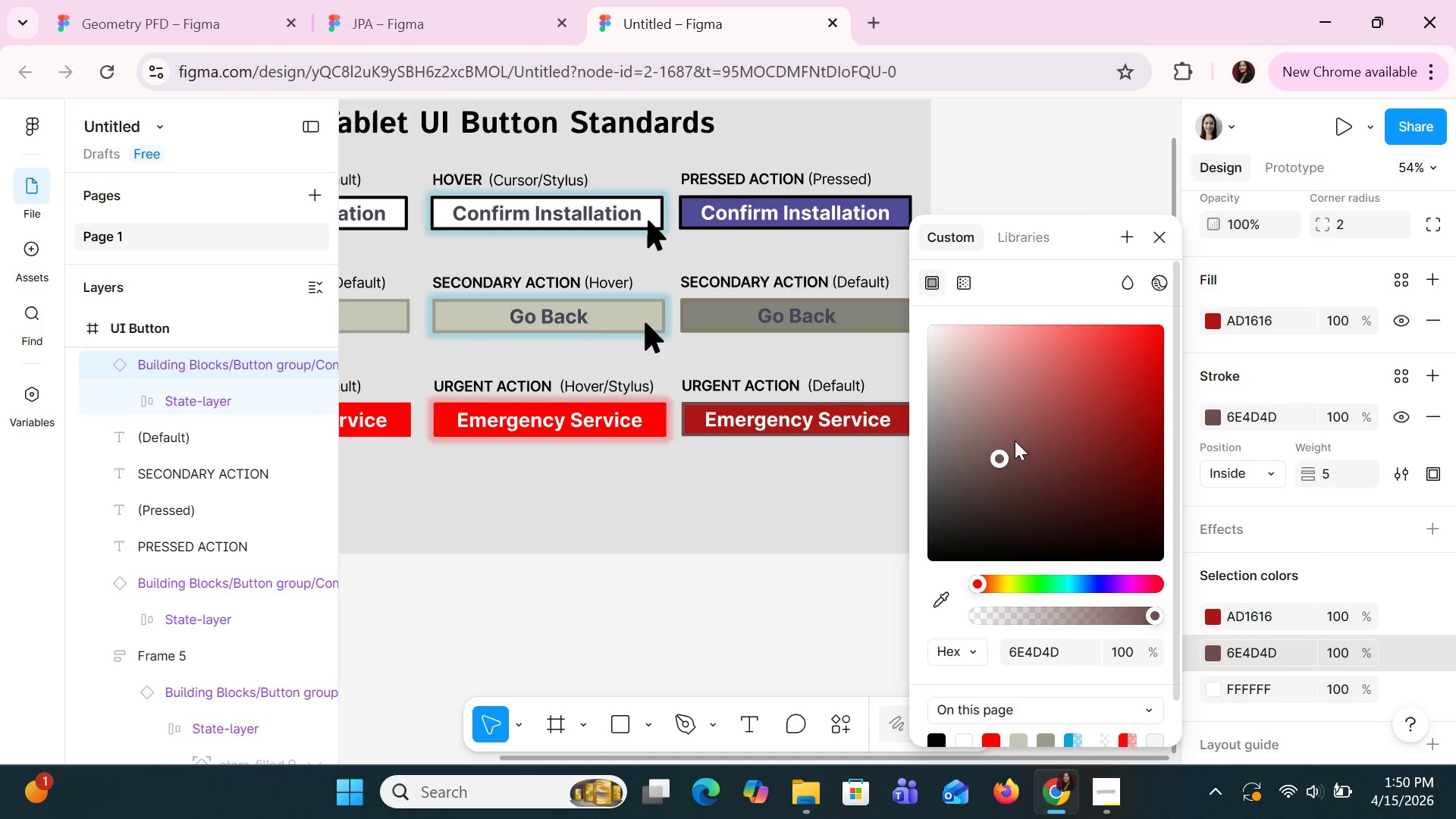 
left_click([1015, 438])
 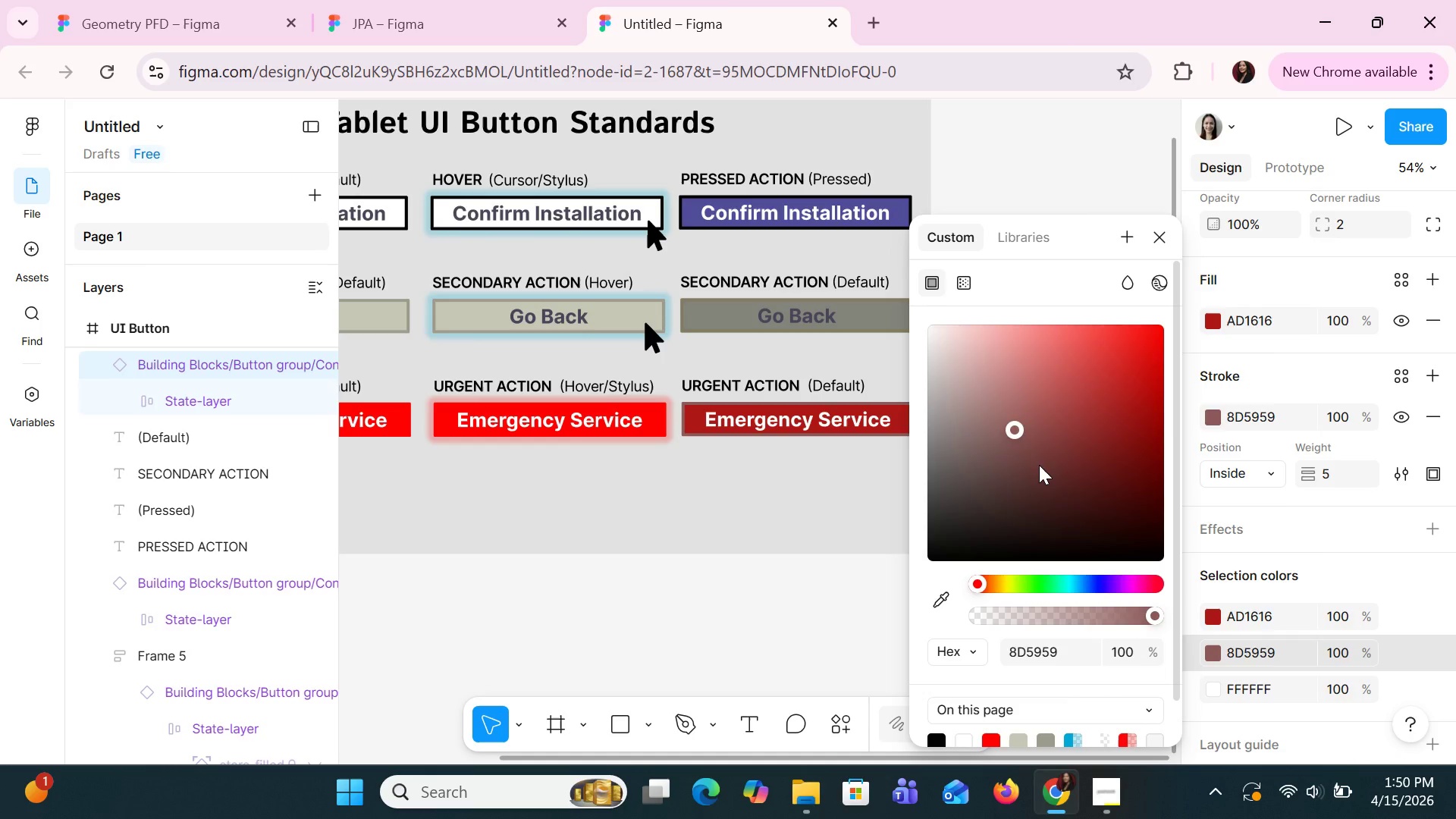 
left_click([1039, 465])
 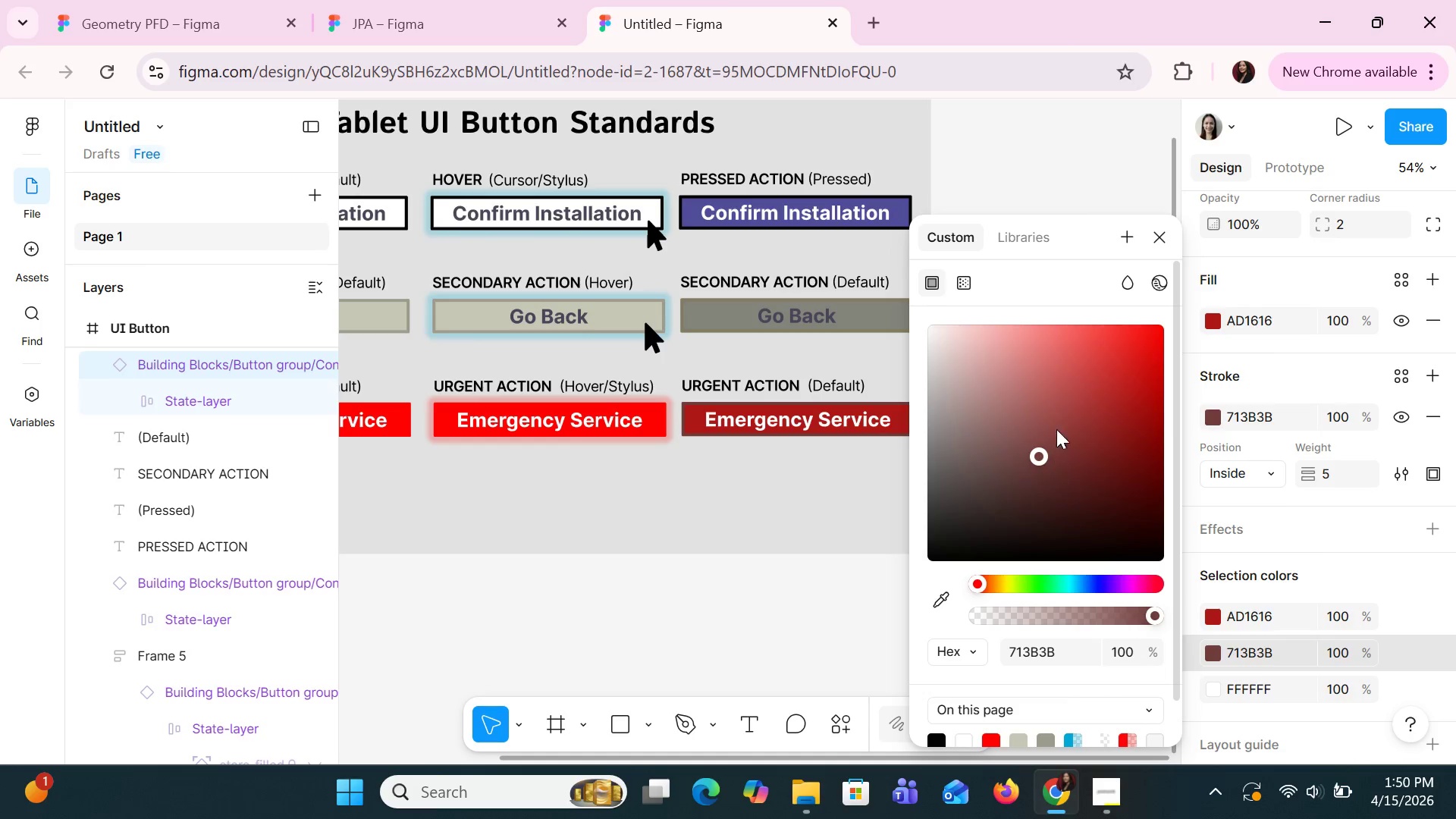 
left_click([1060, 416])
 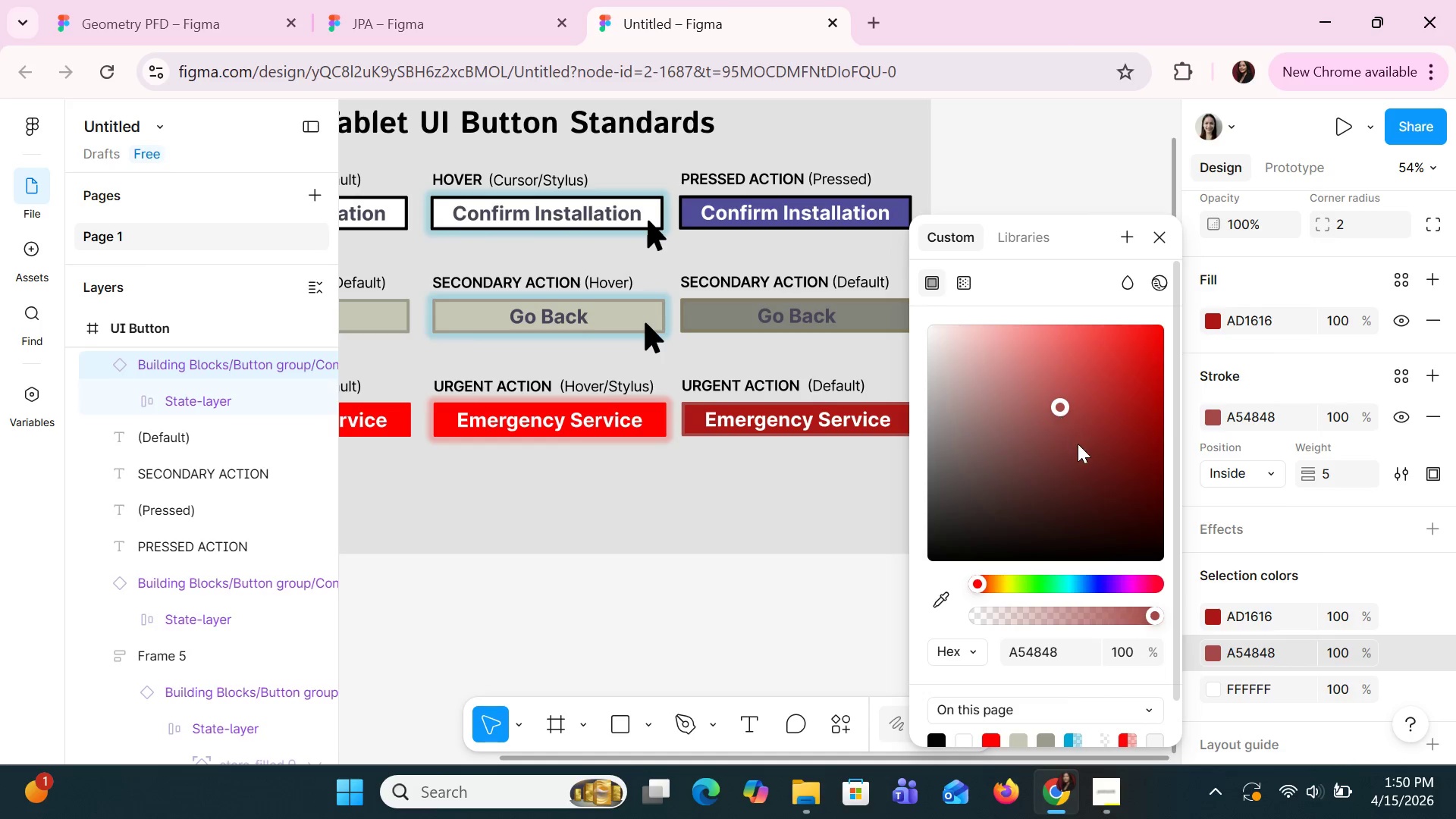 
left_click([1078, 444])
 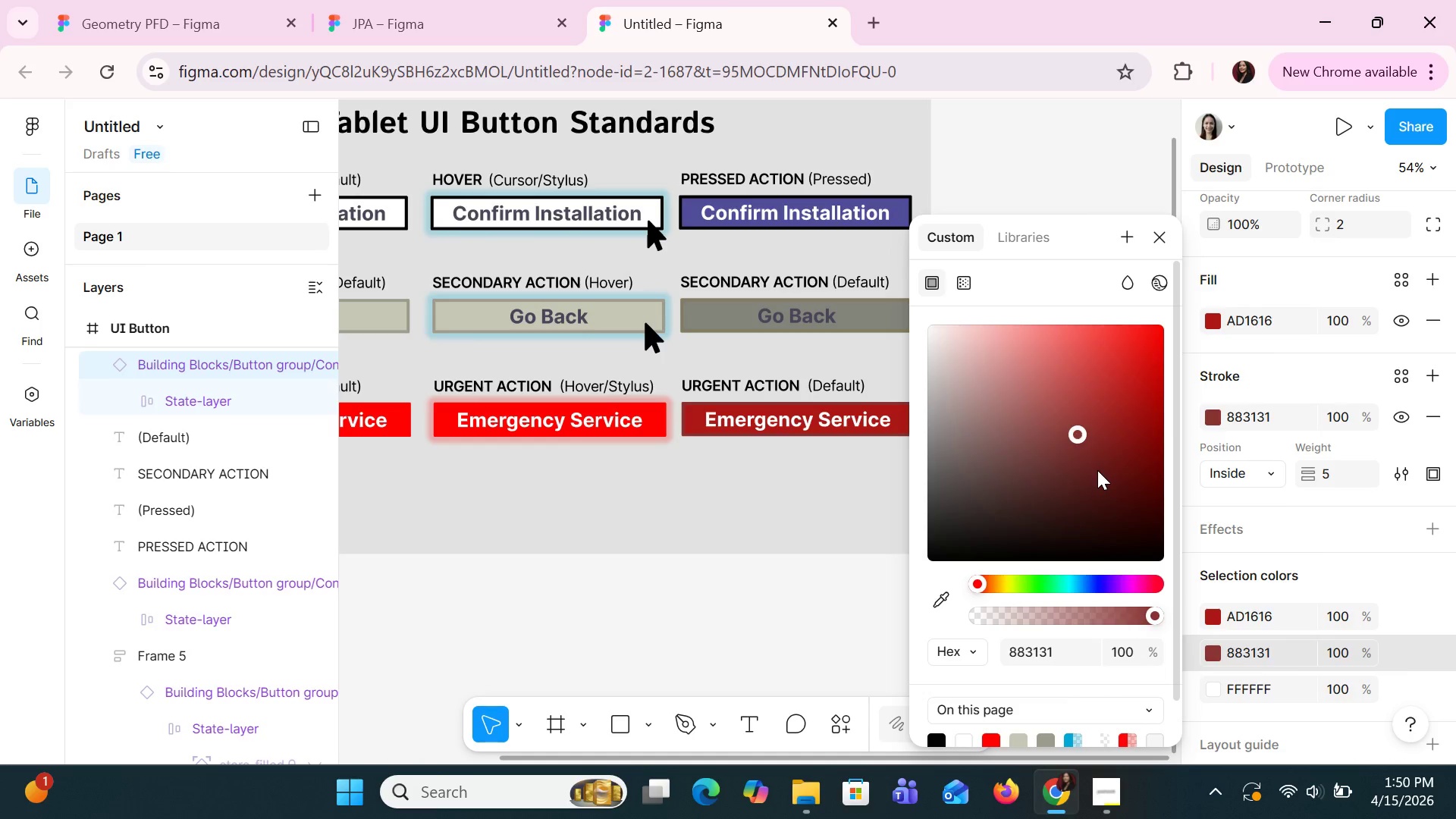 
left_click([1097, 470])
 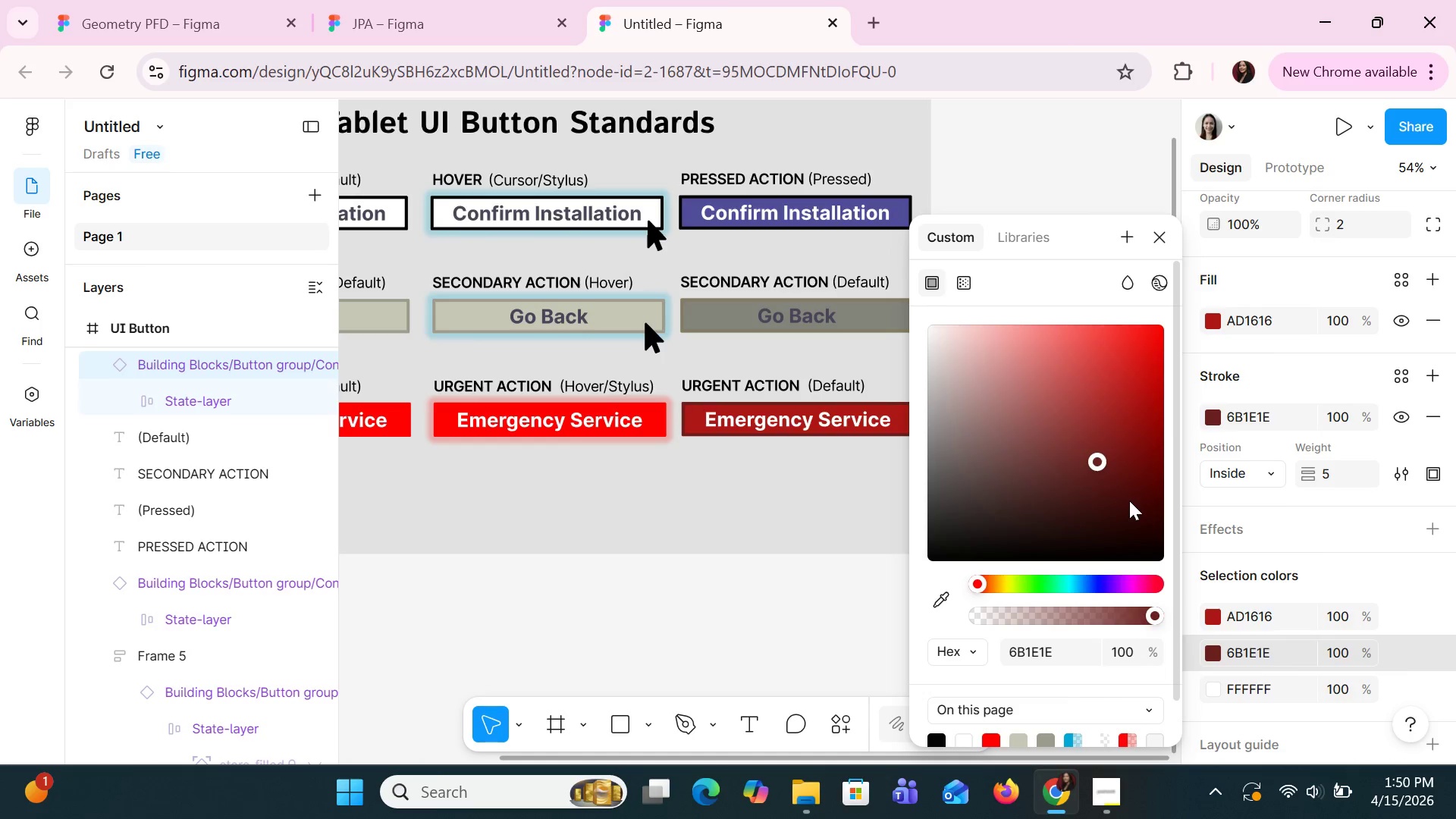 
left_click([1131, 502])
 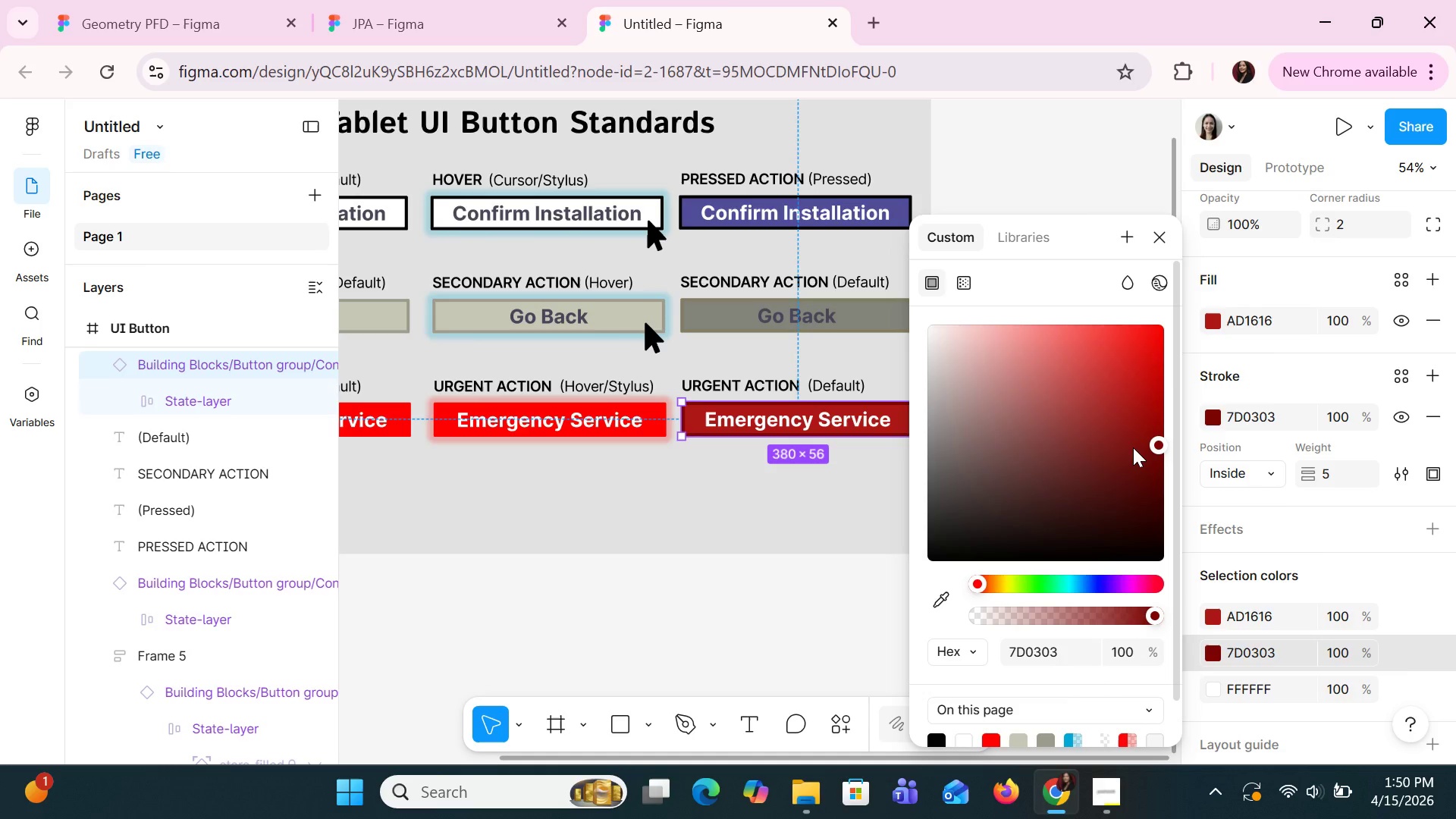 
wait(9.53)
 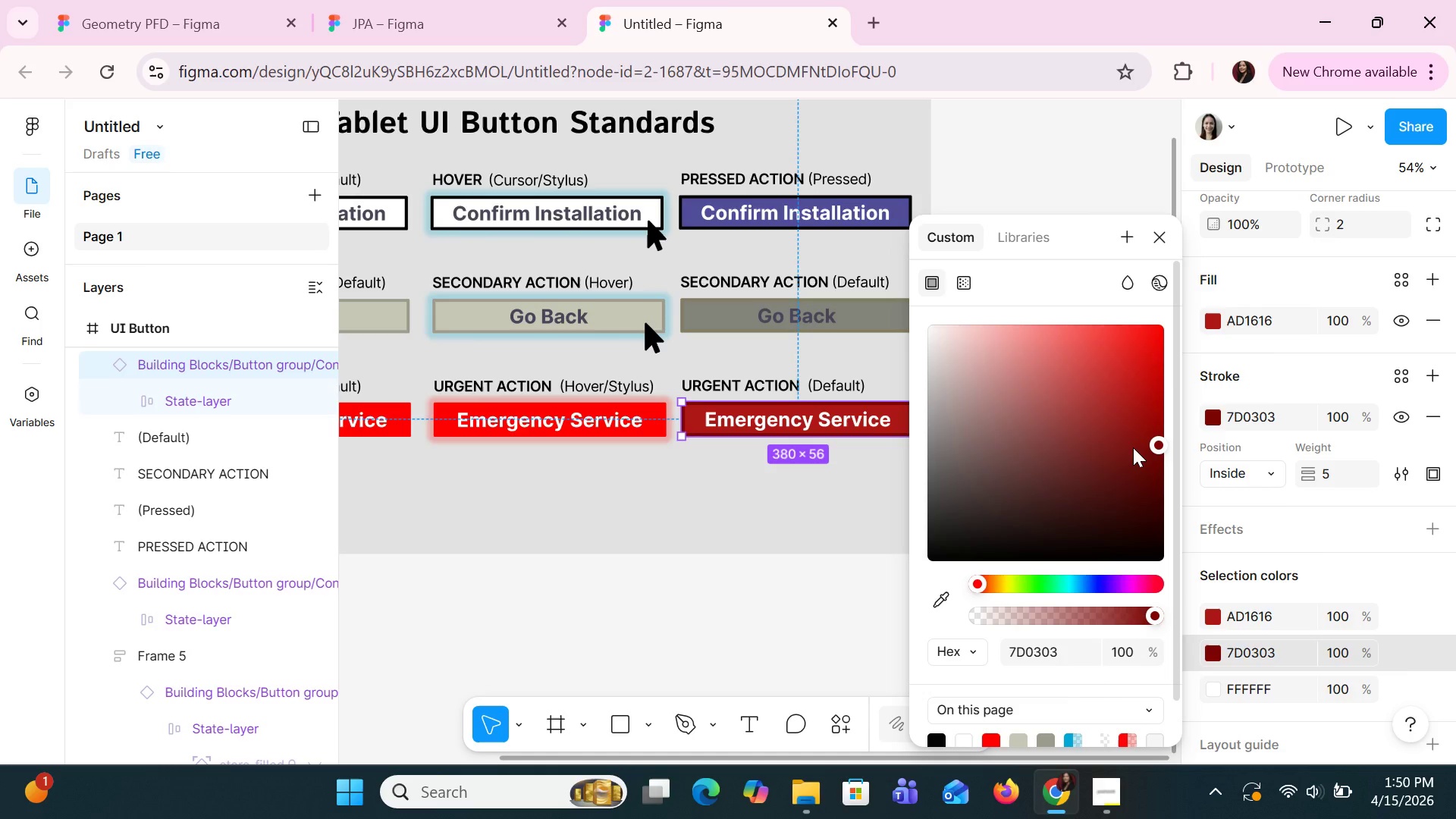 
left_click([1156, 244])
 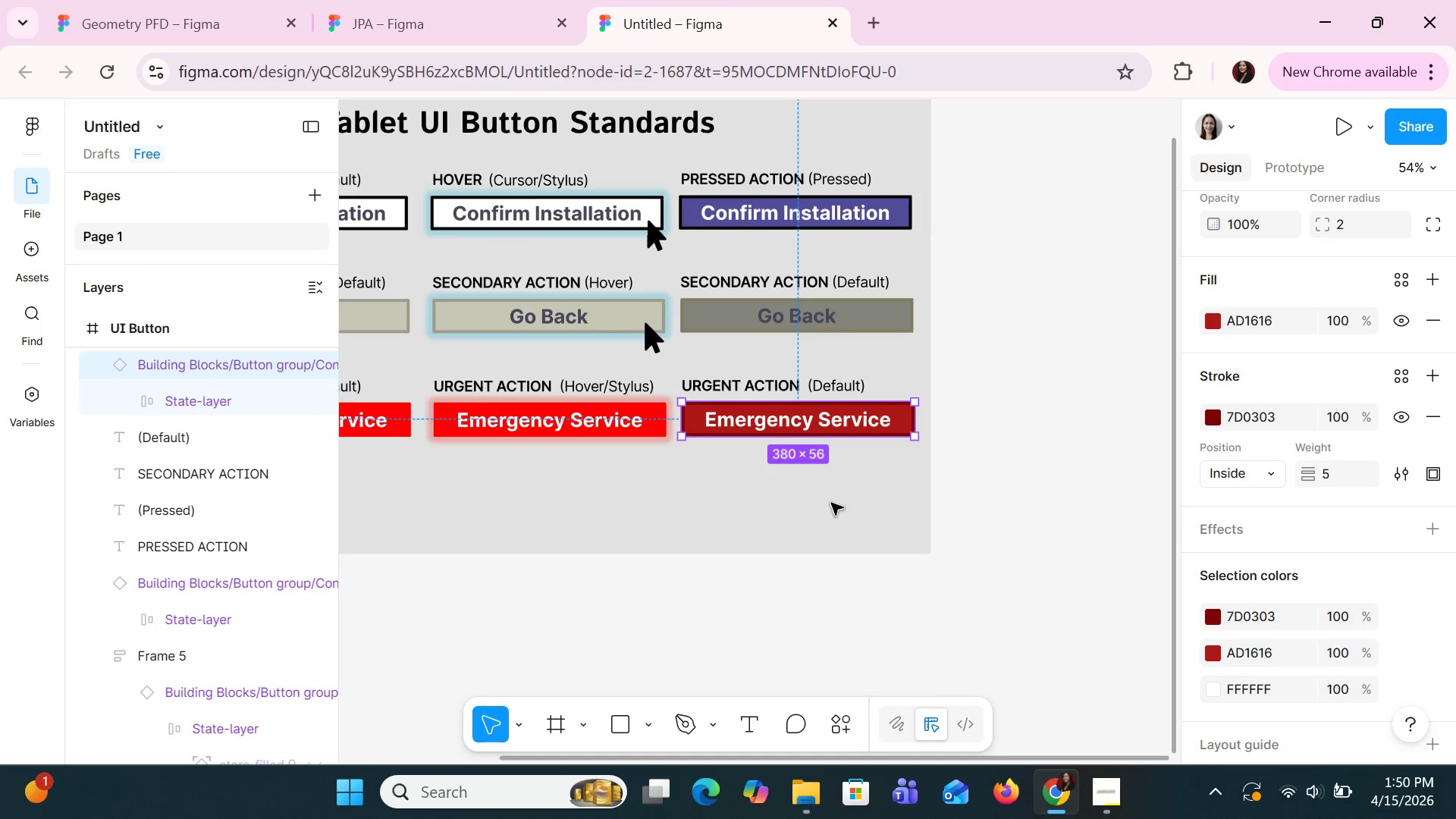 
left_click([809, 514])
 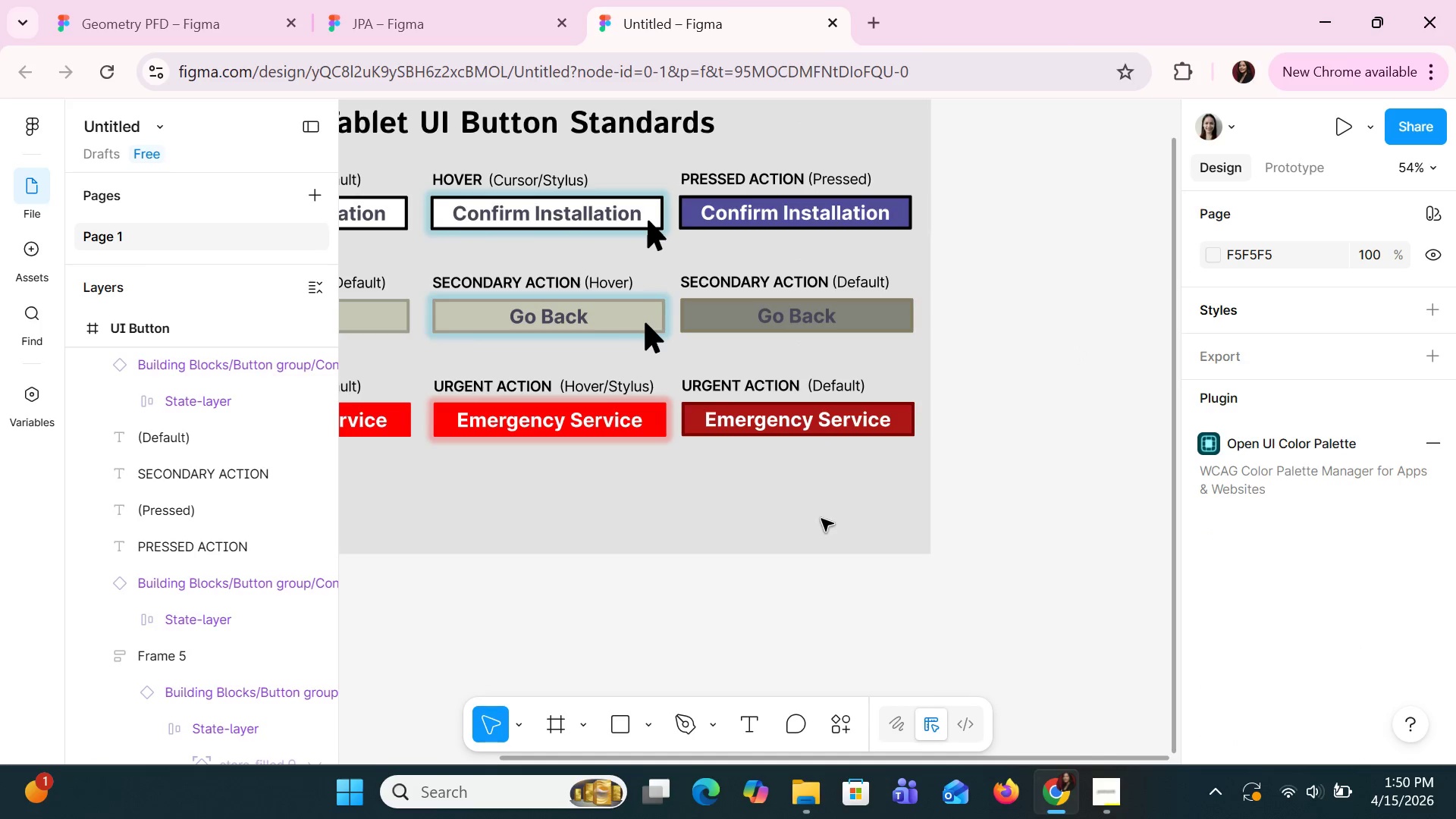 
hold_key(key=ControlLeft, duration=1.19)
scroll: coordinate [854, 532], scroll_direction: up, amount: 22.0
 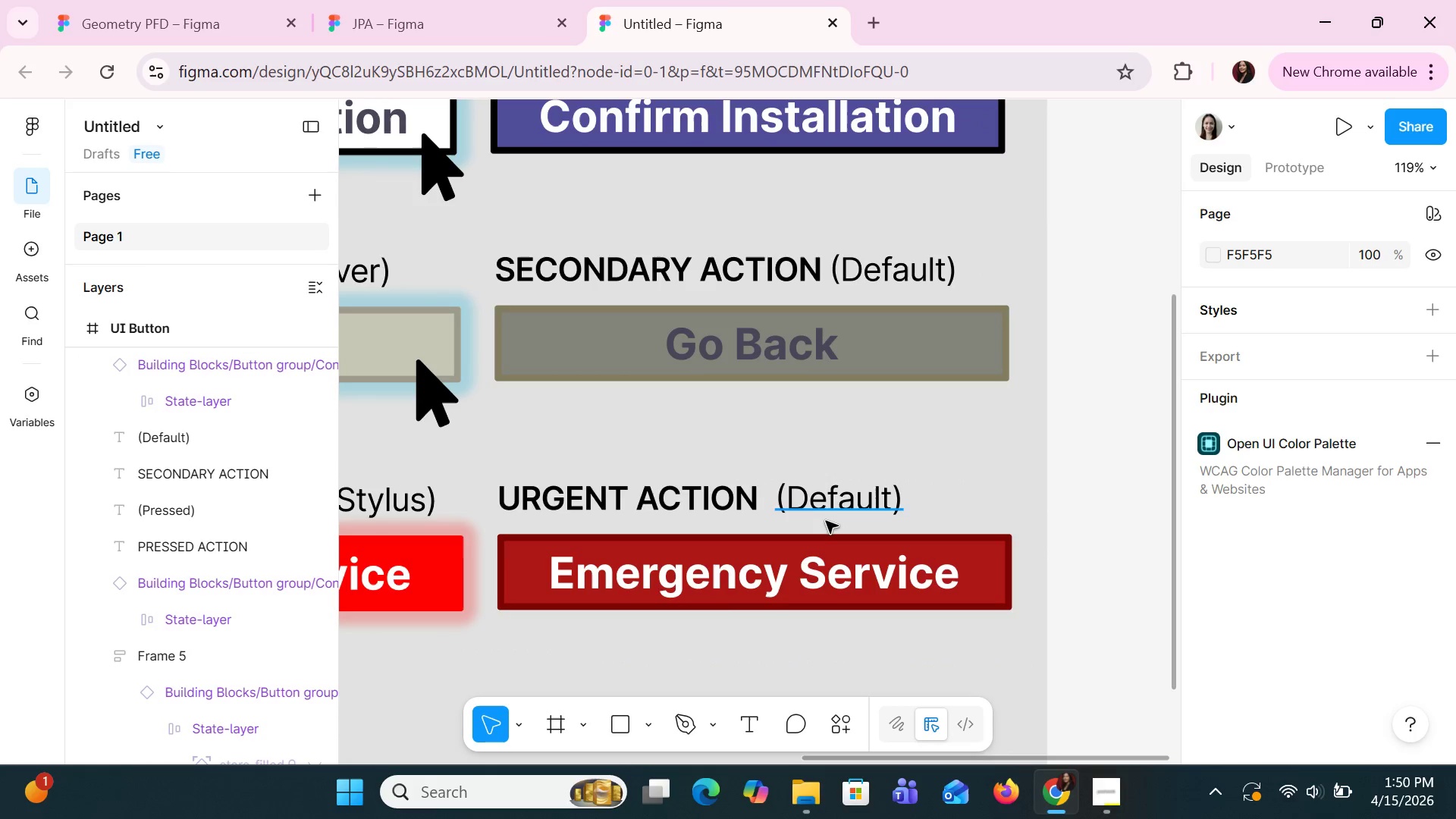 
double_click([930, 263])
 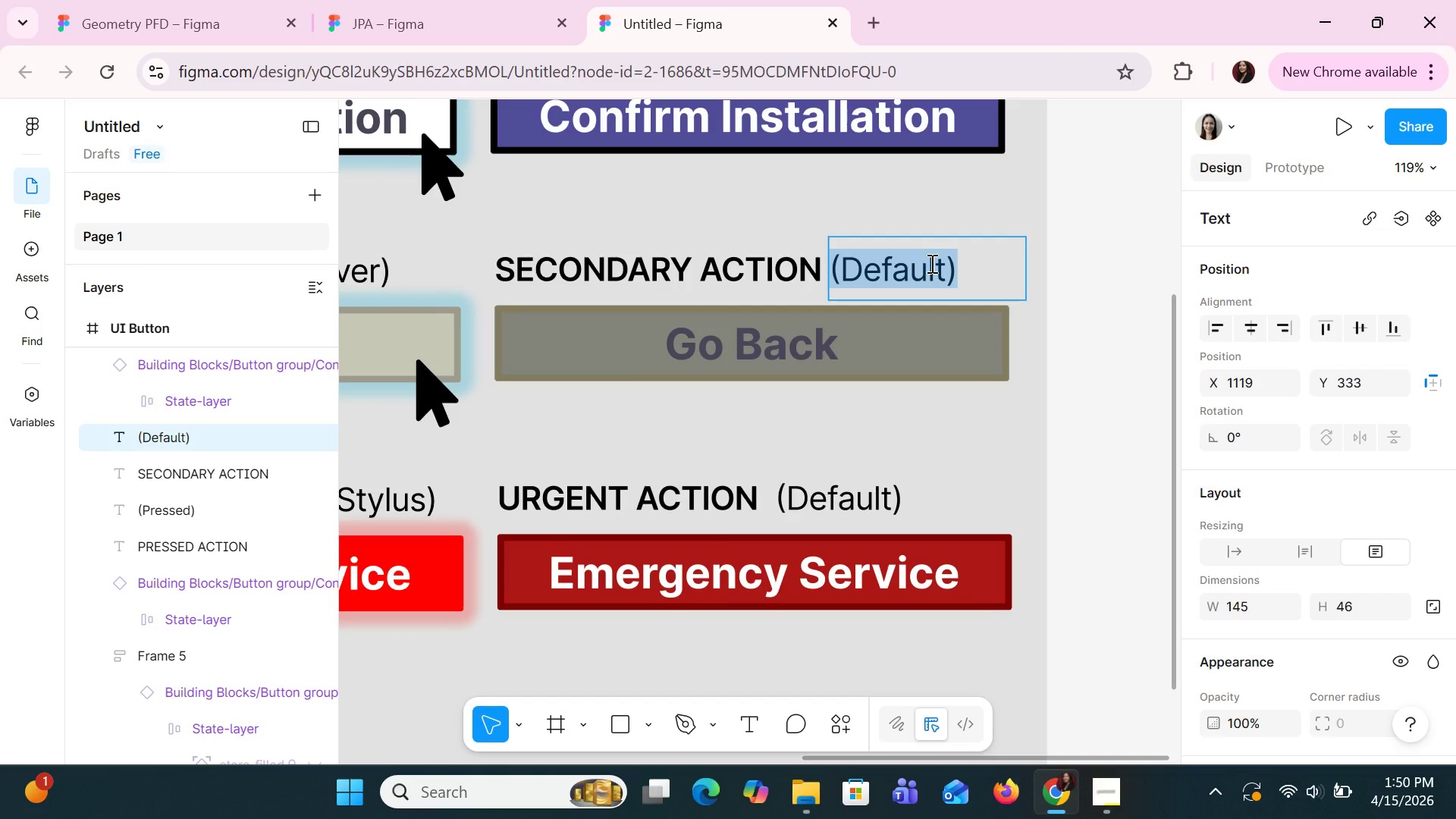 
double_click([930, 263])
 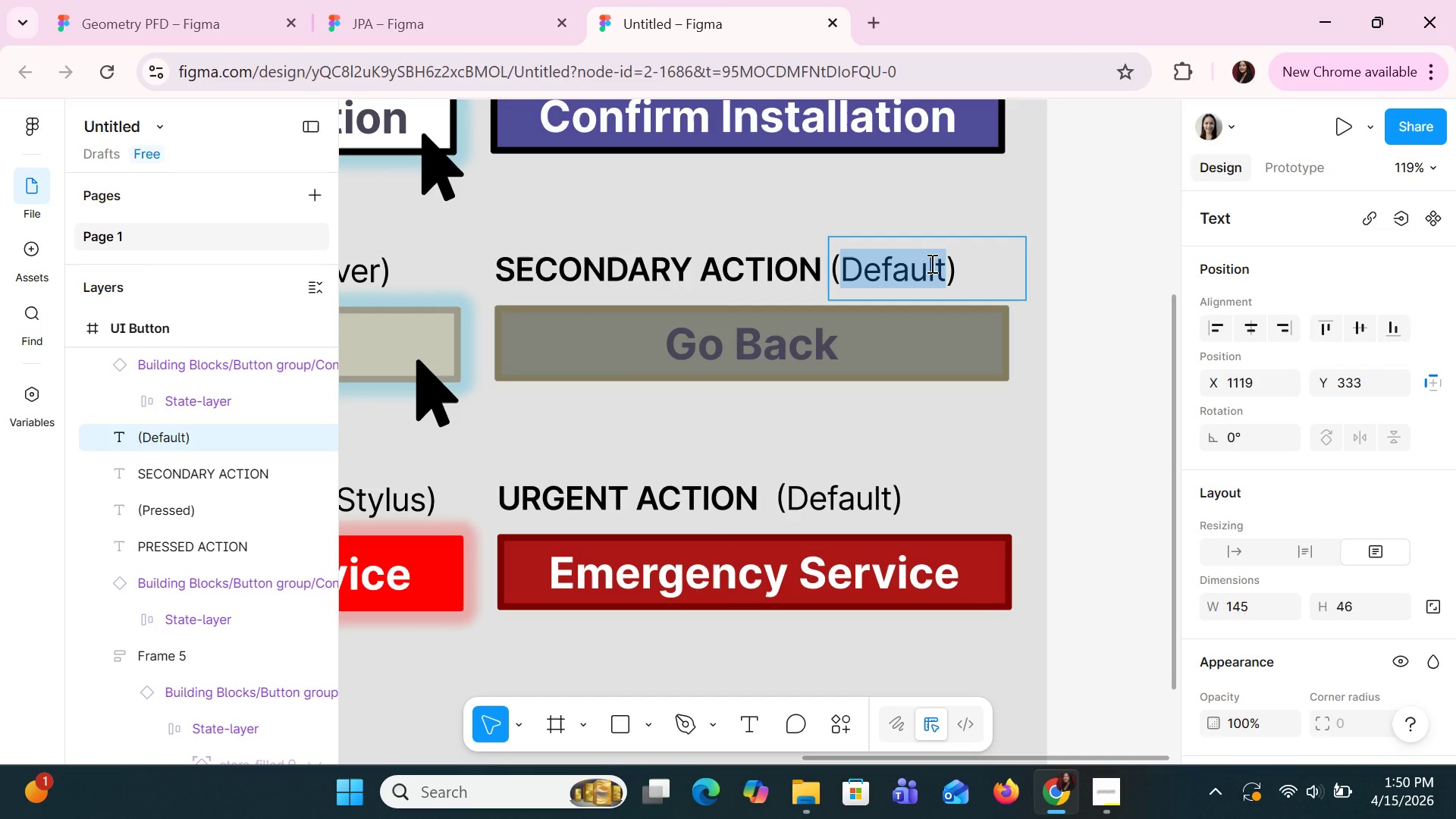 
type(Pressed)
 